 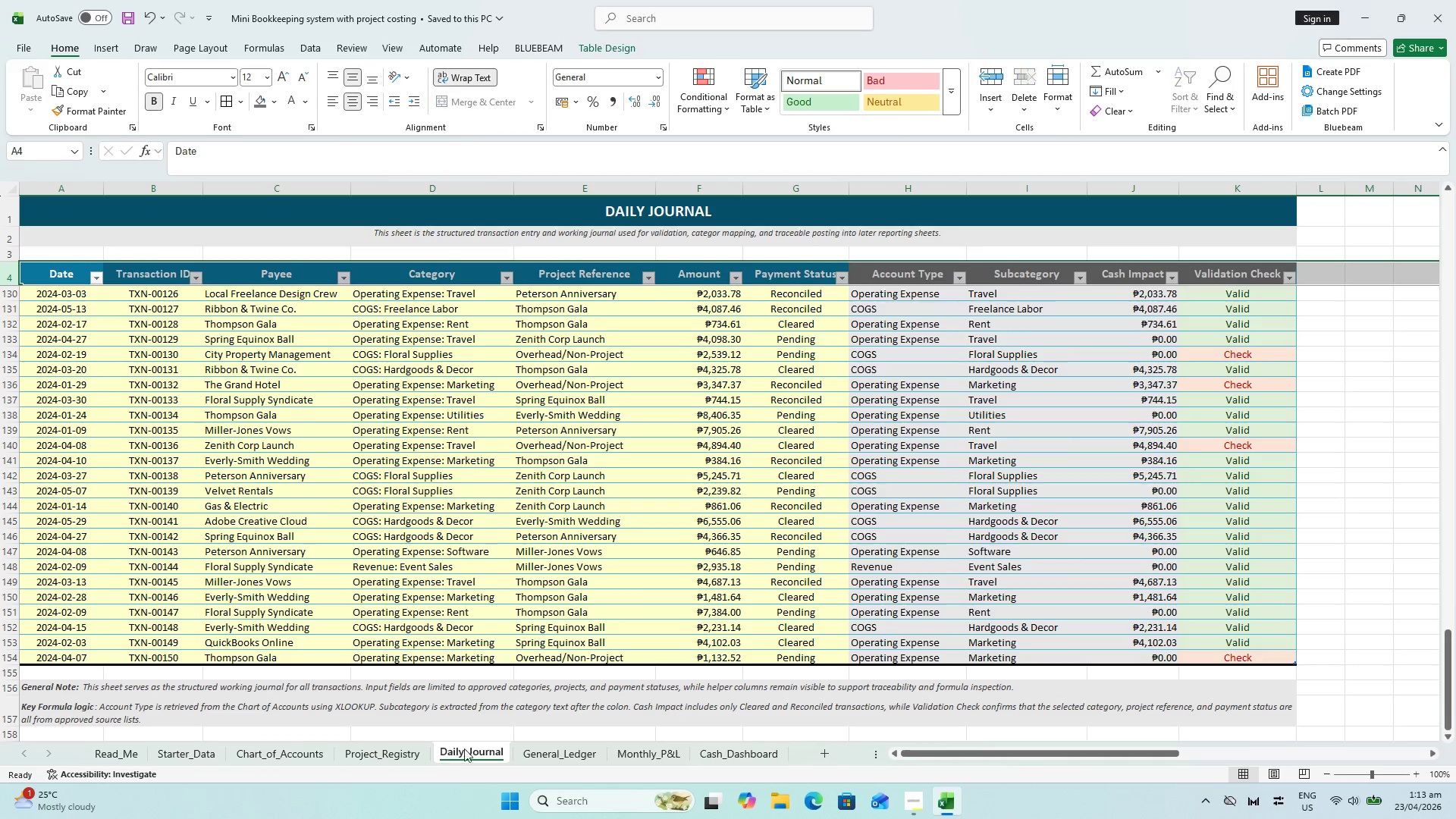 
key(Control+S)
 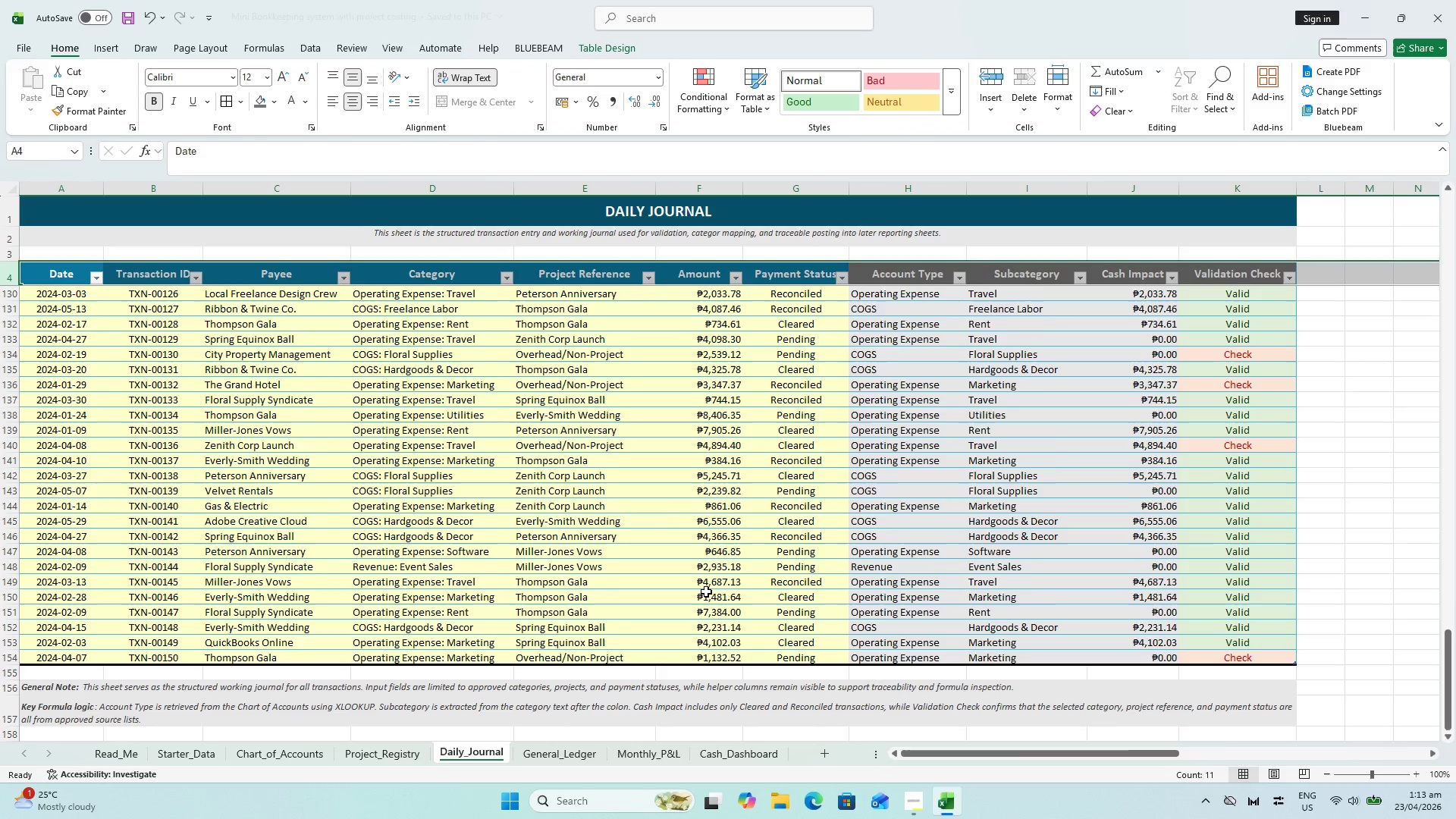 
scroll: coordinate [730, 566], scroll_direction: up, amount: 23.0
 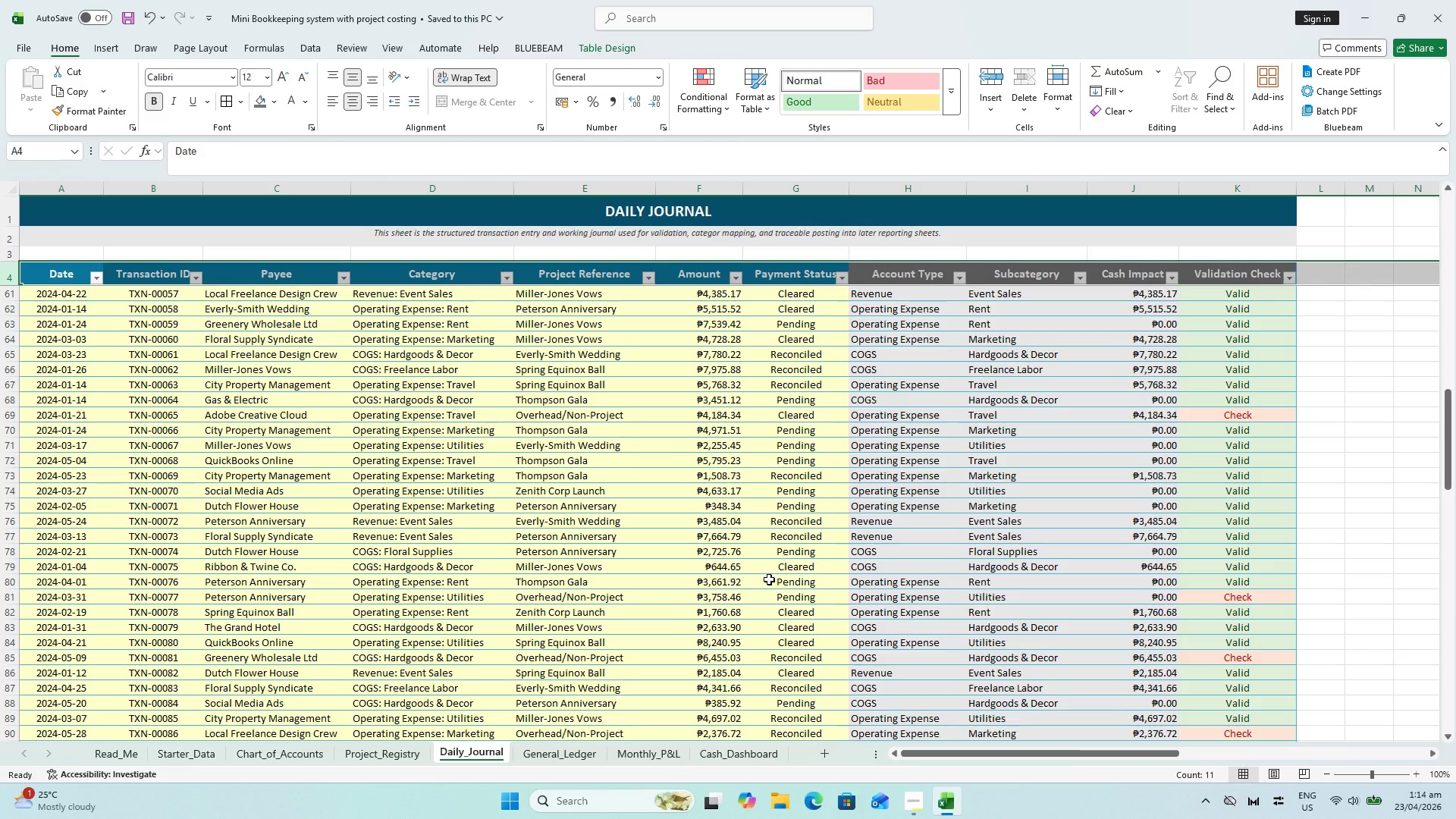 
wait(20.02)
 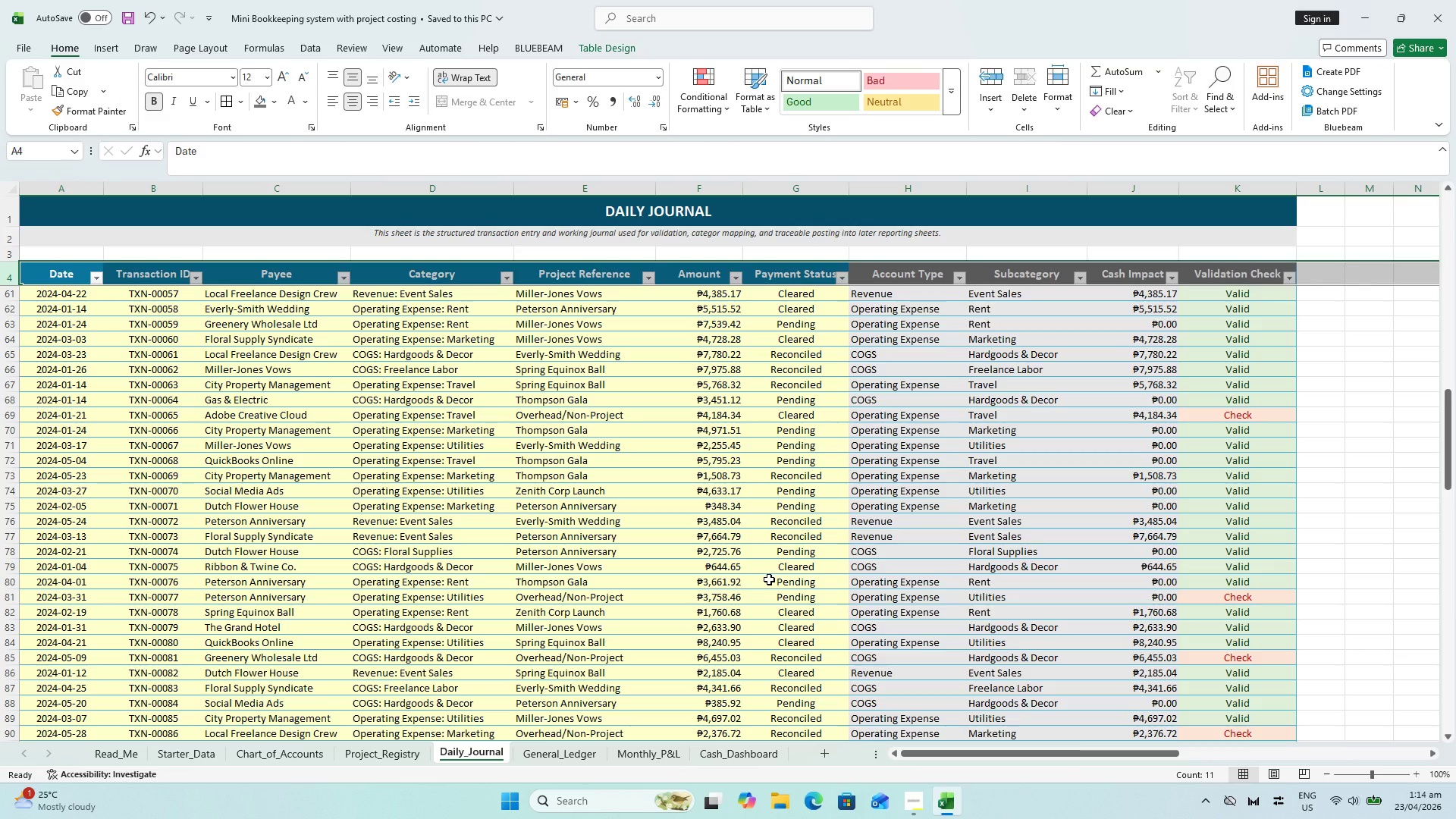 
left_click_drag(start_coordinate=[964, 757], to_coordinate=[977, 756])
 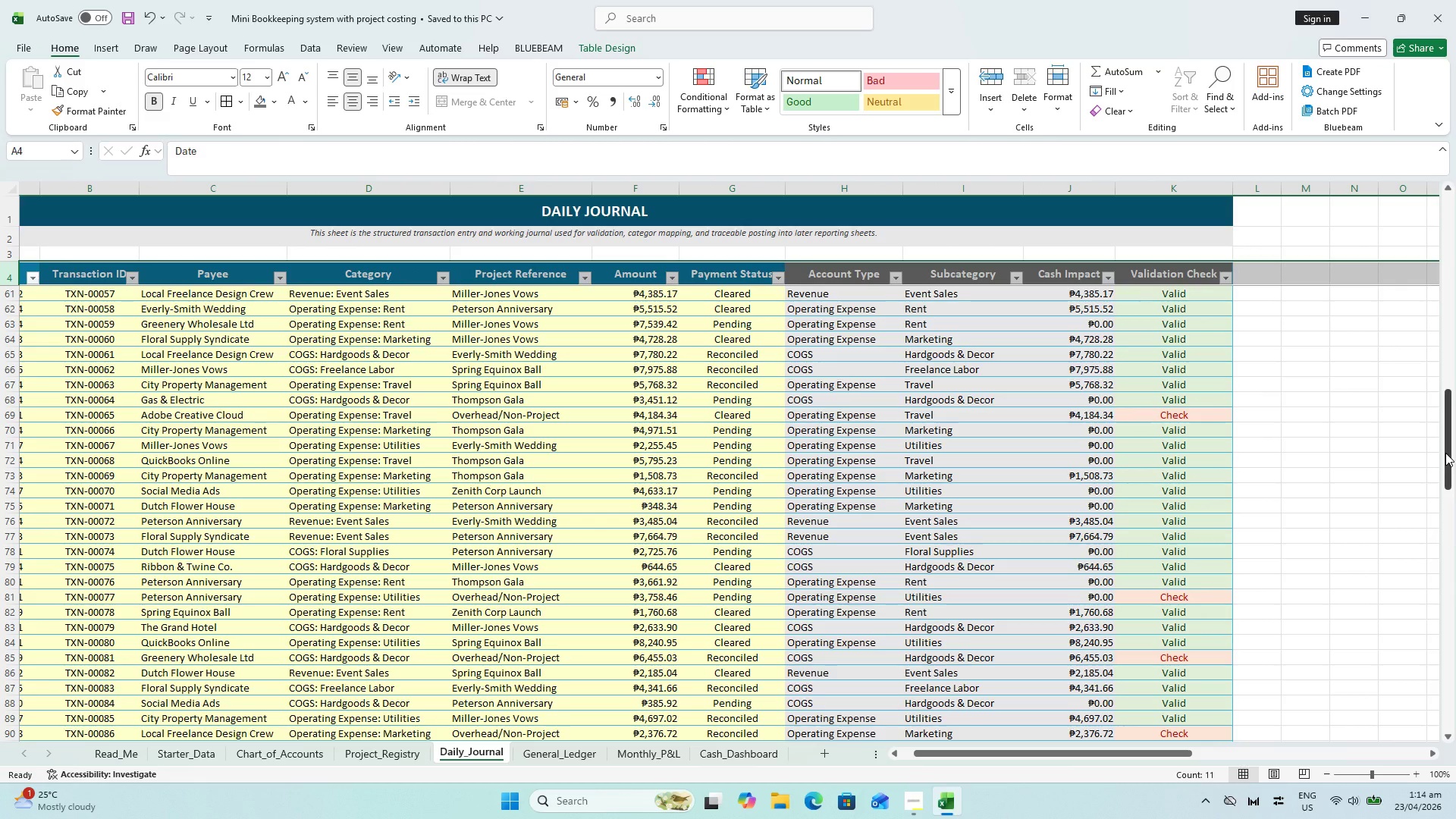 
left_click_drag(start_coordinate=[1445, 453], to_coordinate=[1427, 729])
 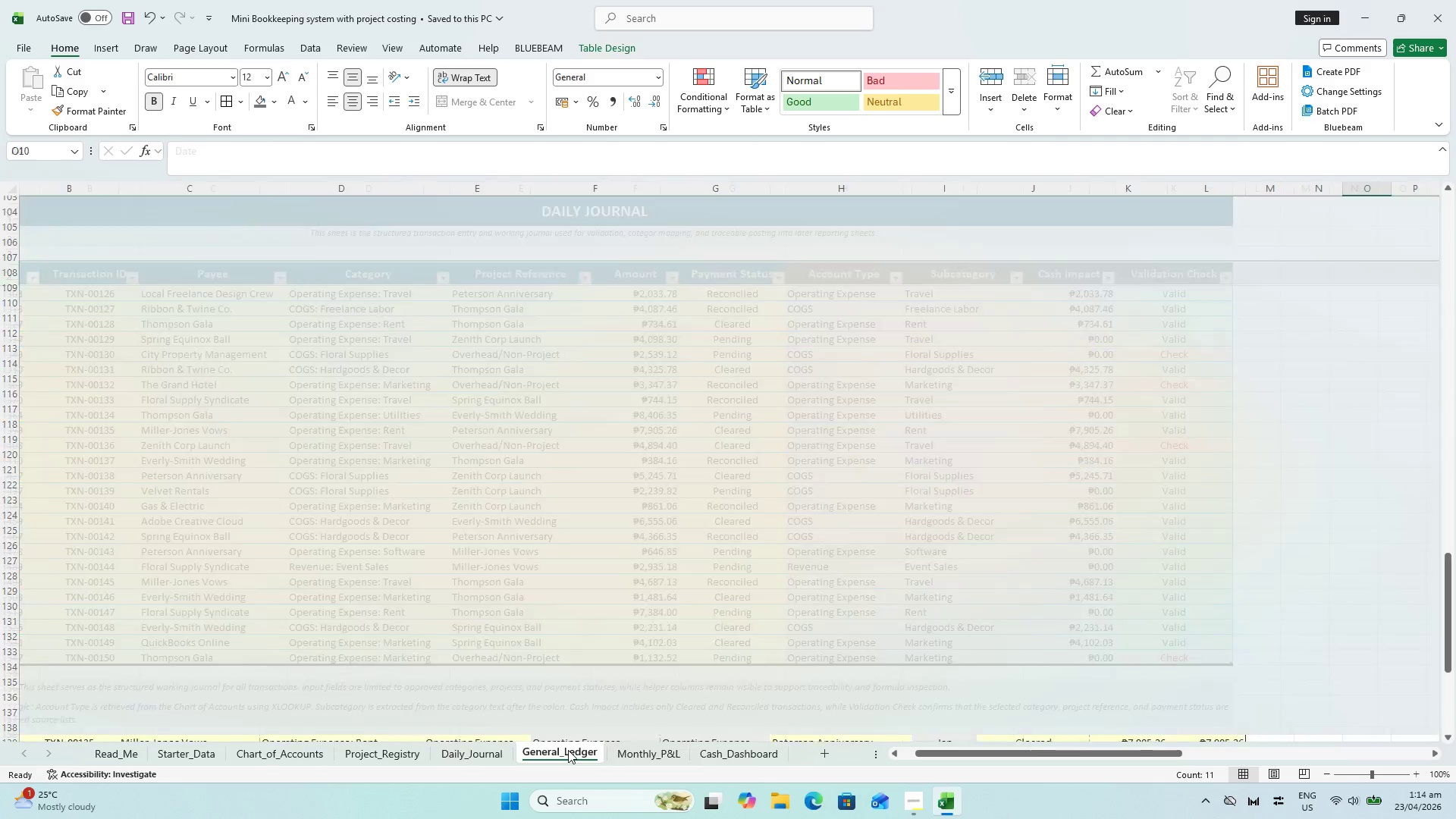 
scroll: coordinate [645, 642], scroll_direction: down, amount: 9.0
 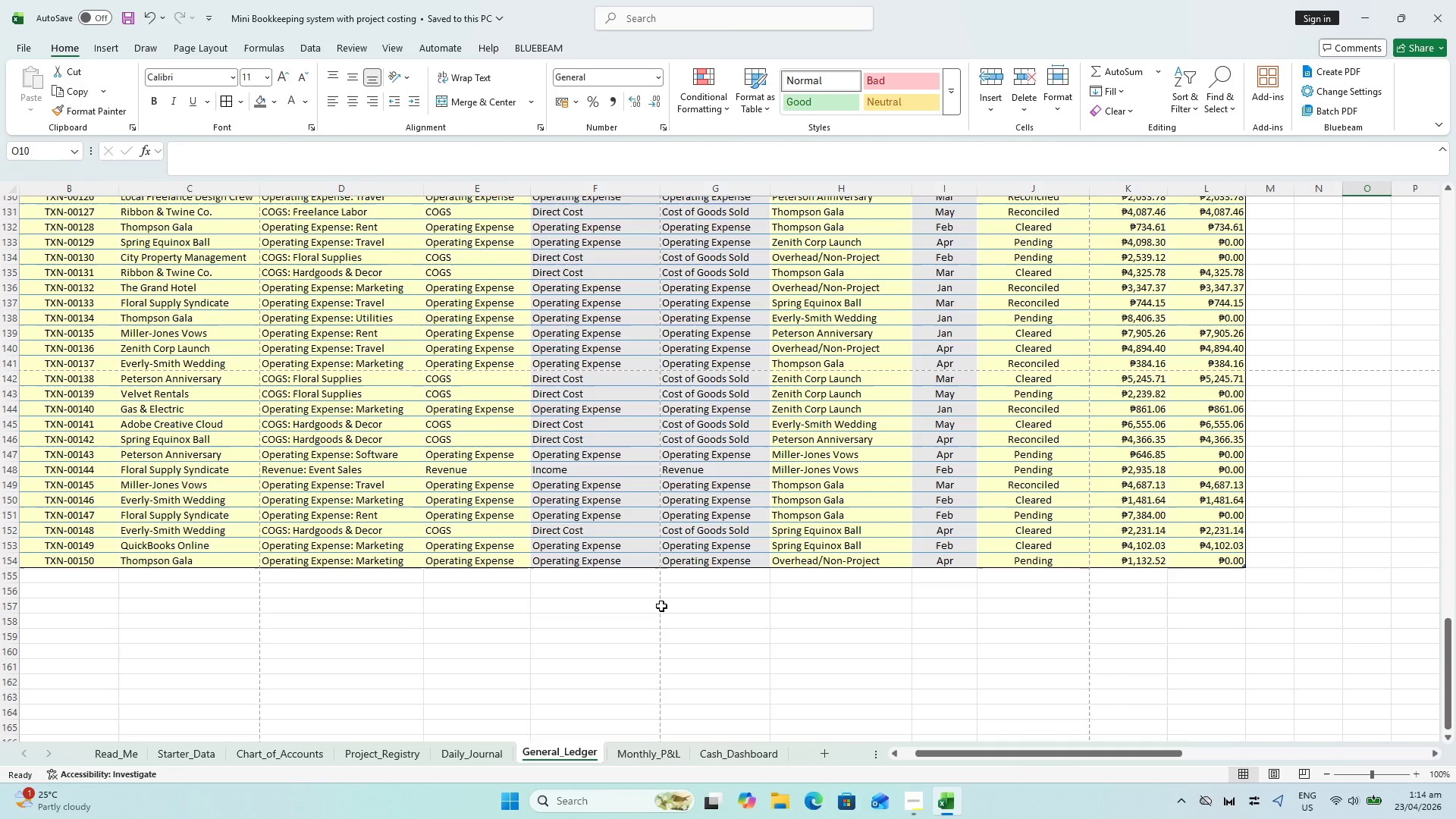 
wait(9.99)
 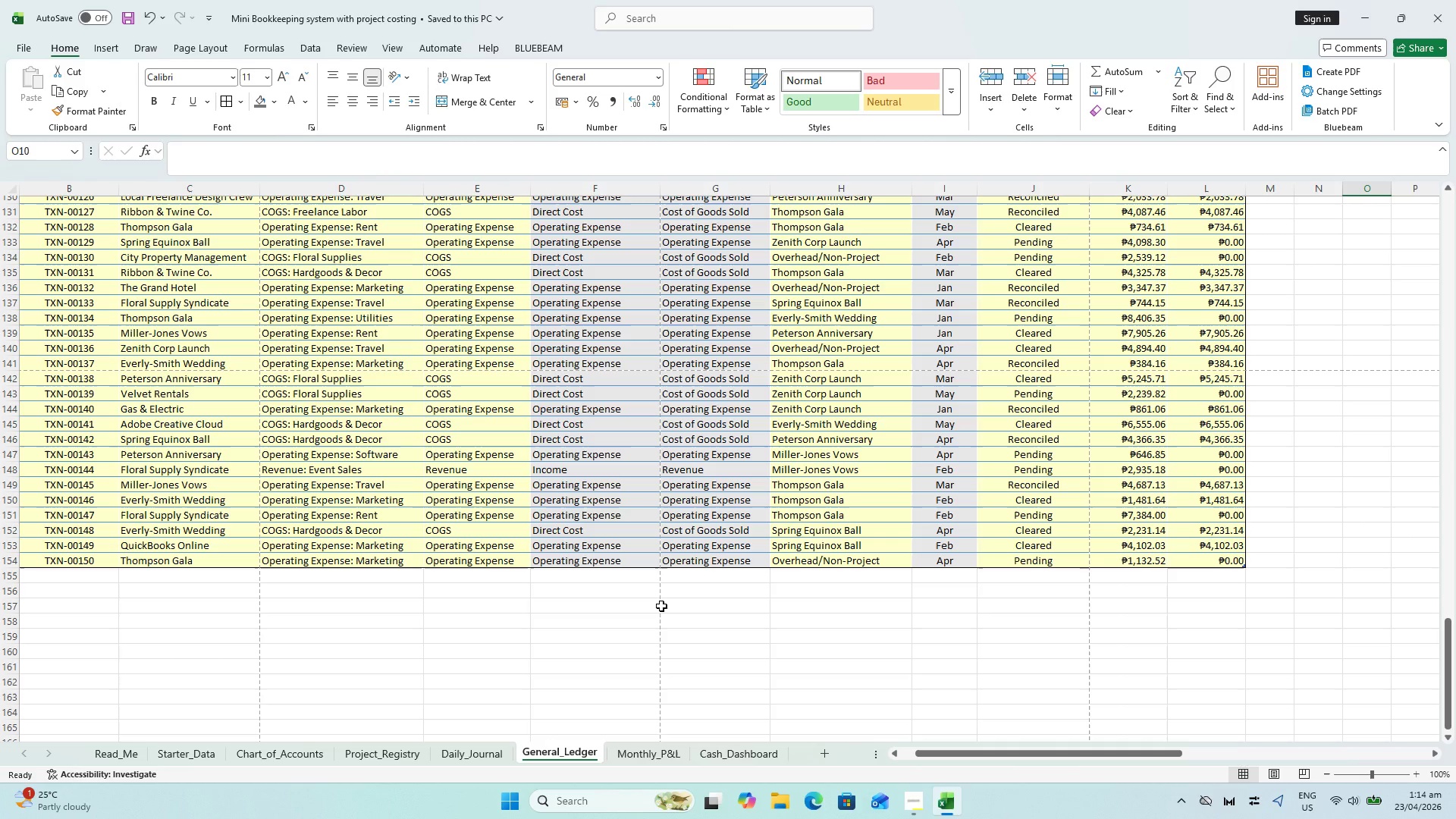 
scroll: coordinate [538, 445], scroll_direction: up, amount: 54.0
 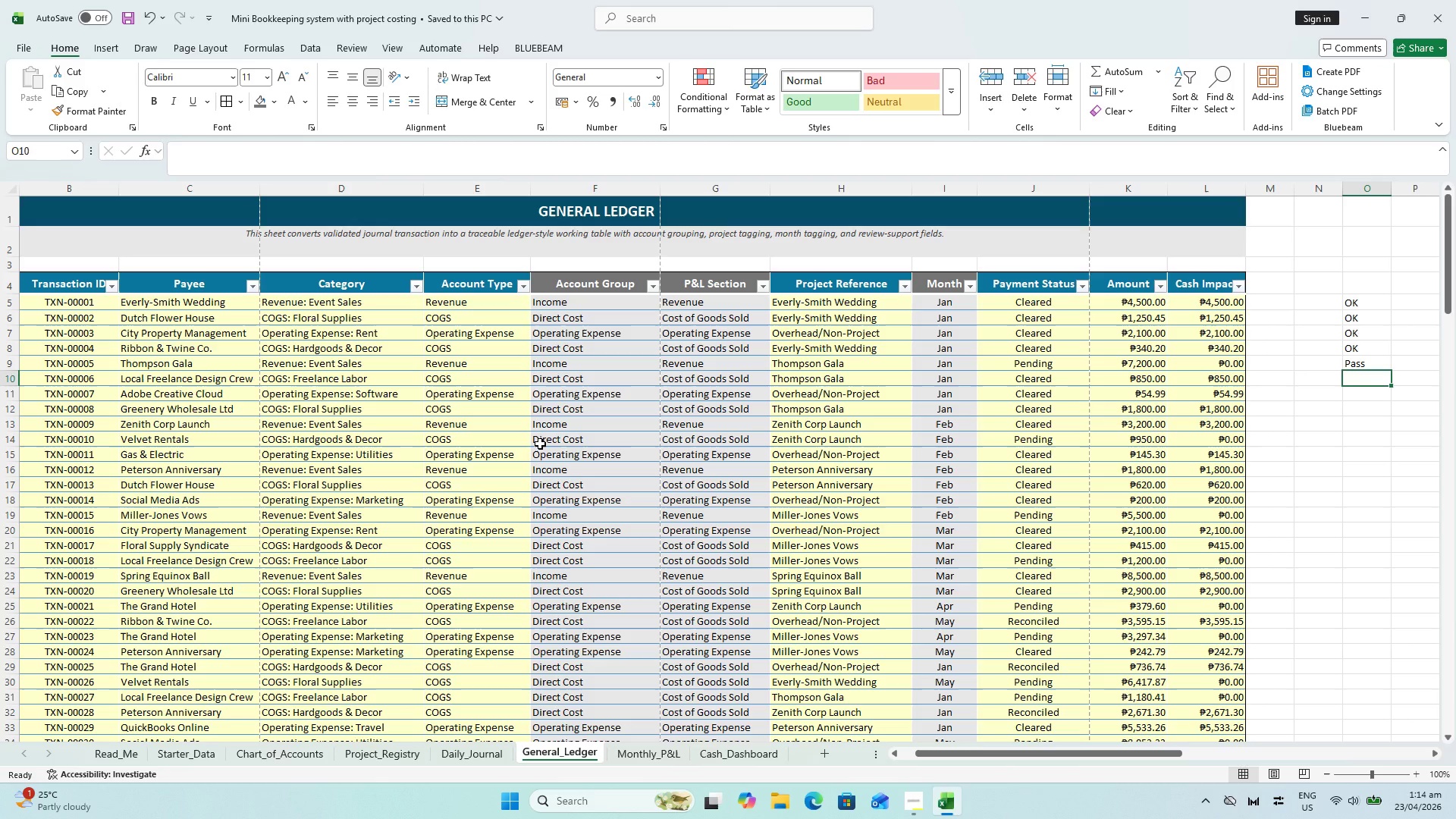 
wait(27.1)
 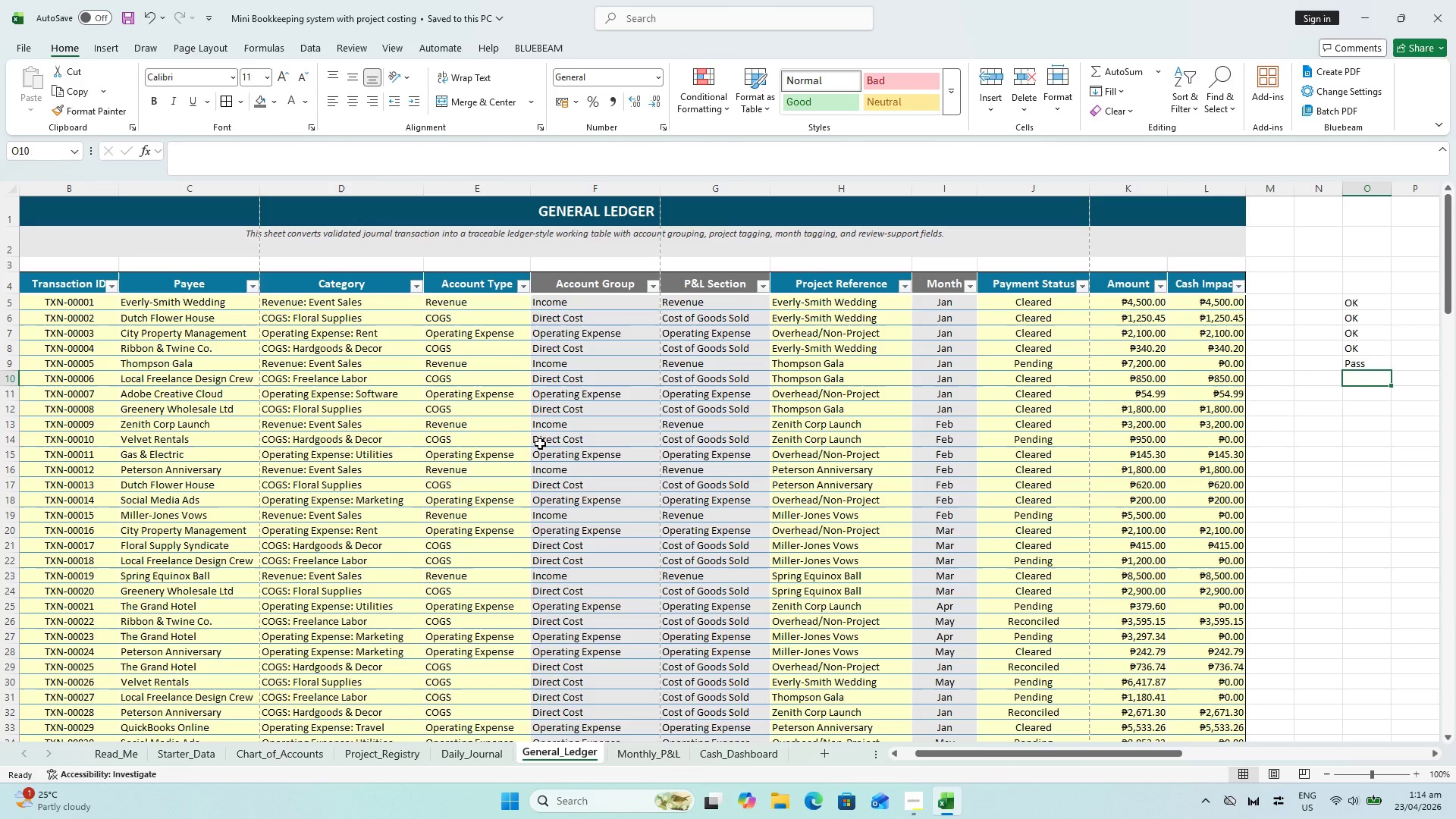 
scroll: coordinate [112, 377], scroll_direction: up, amount: 2.0
 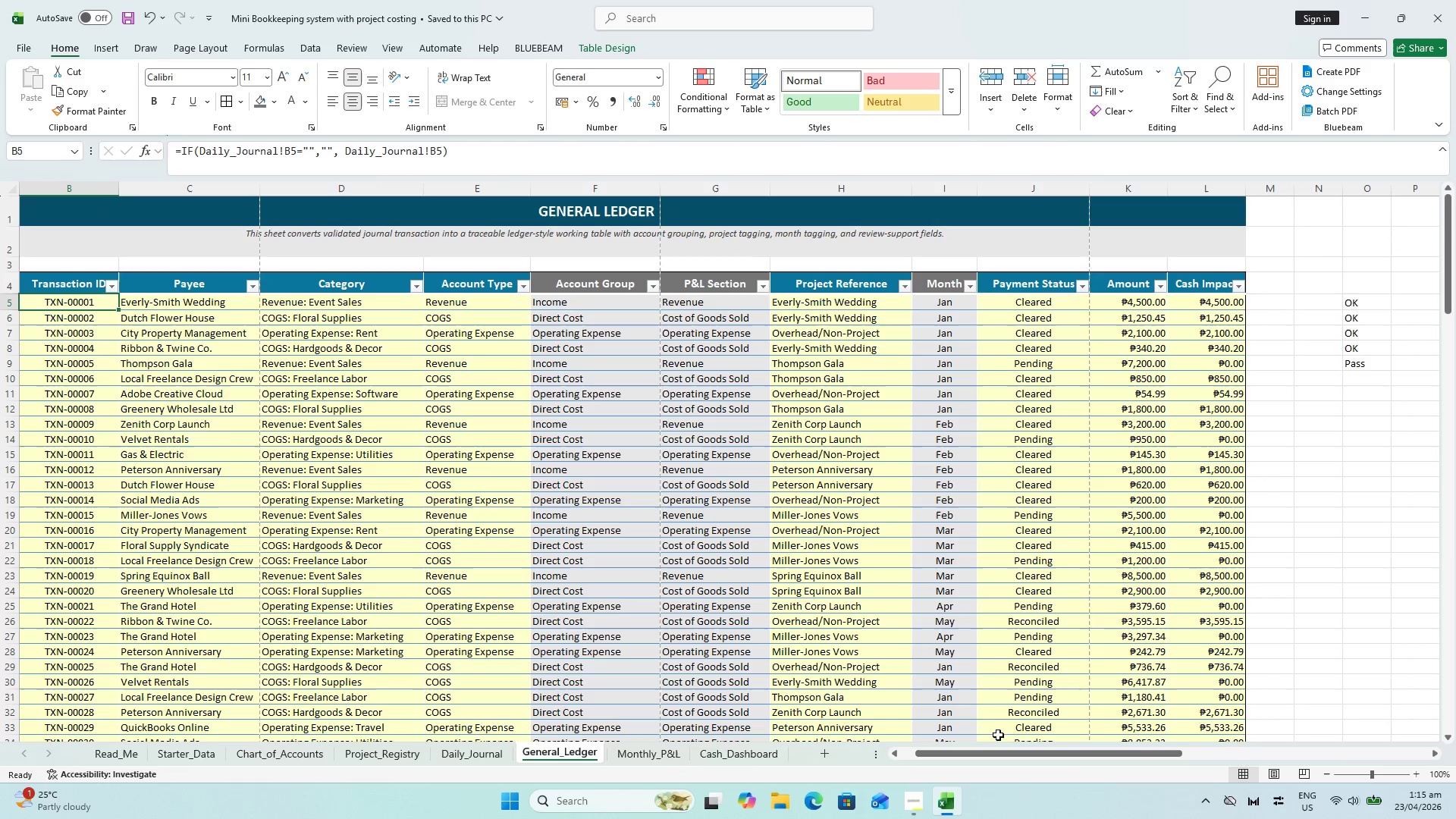 
left_click_drag(start_coordinate=[1009, 752], to_coordinate=[876, 741])
 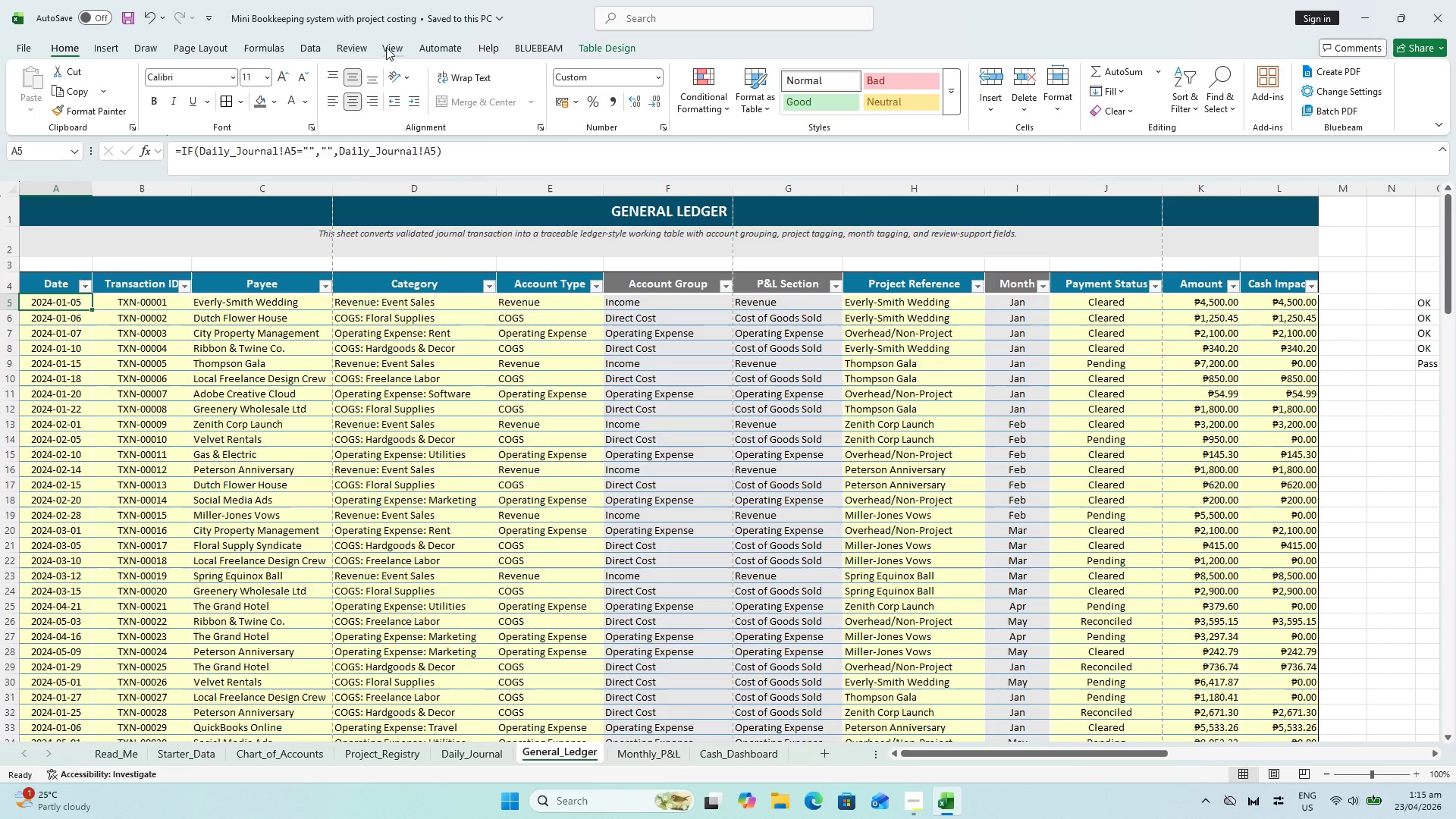 
wait(5.39)
 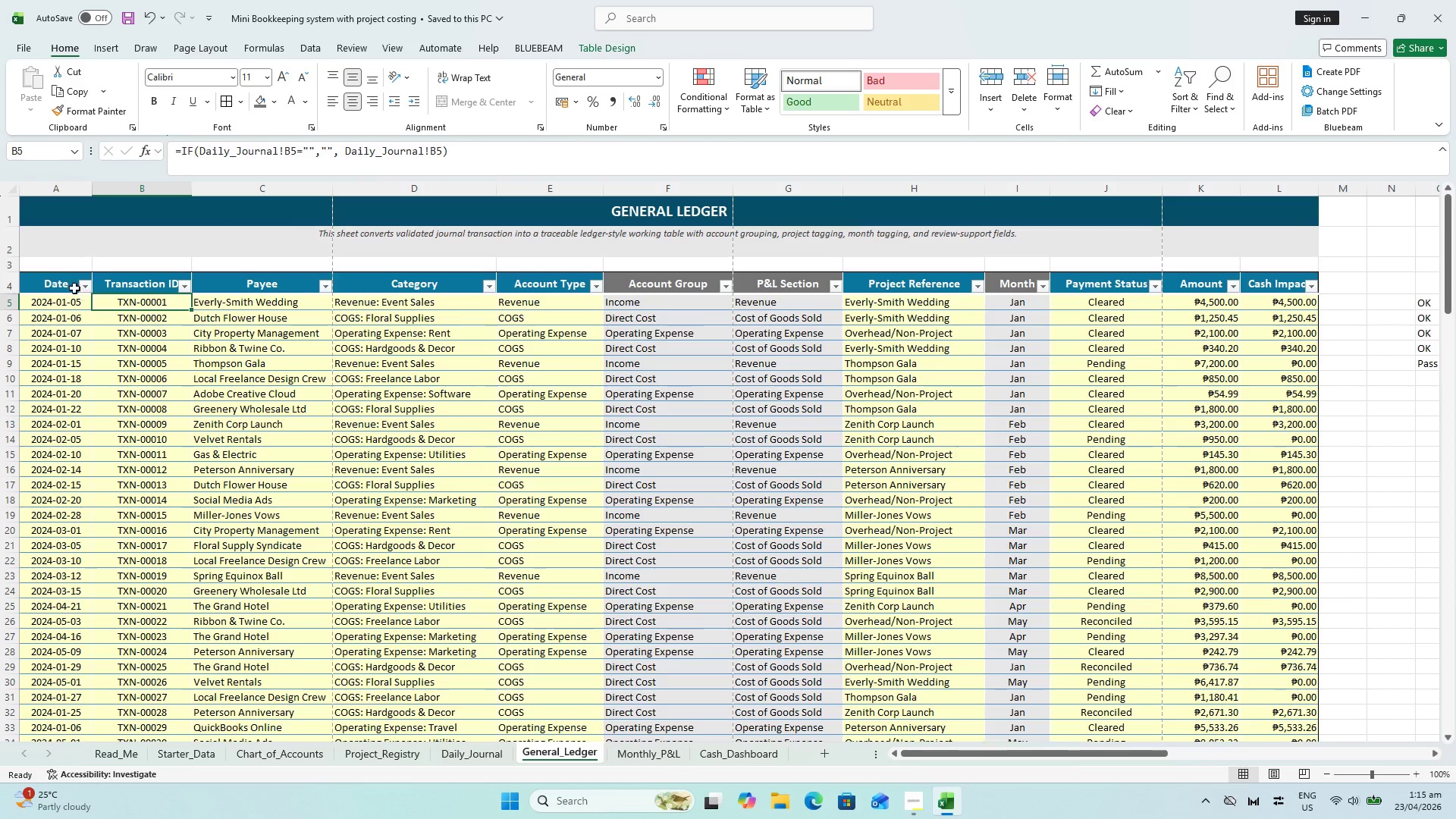 
double_click([826, 146])
 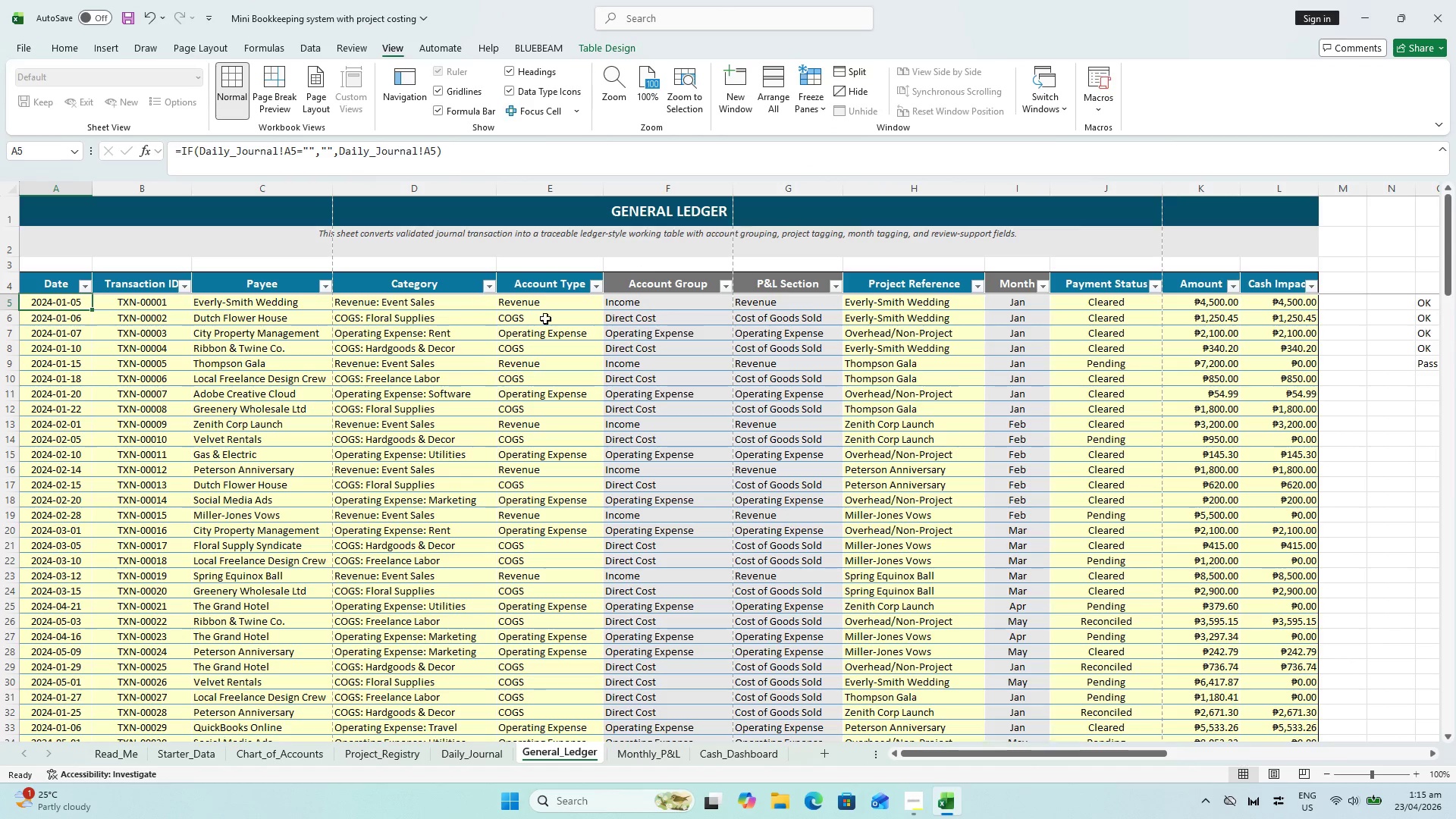 
scroll: coordinate [478, 356], scroll_direction: up, amount: 8.0
 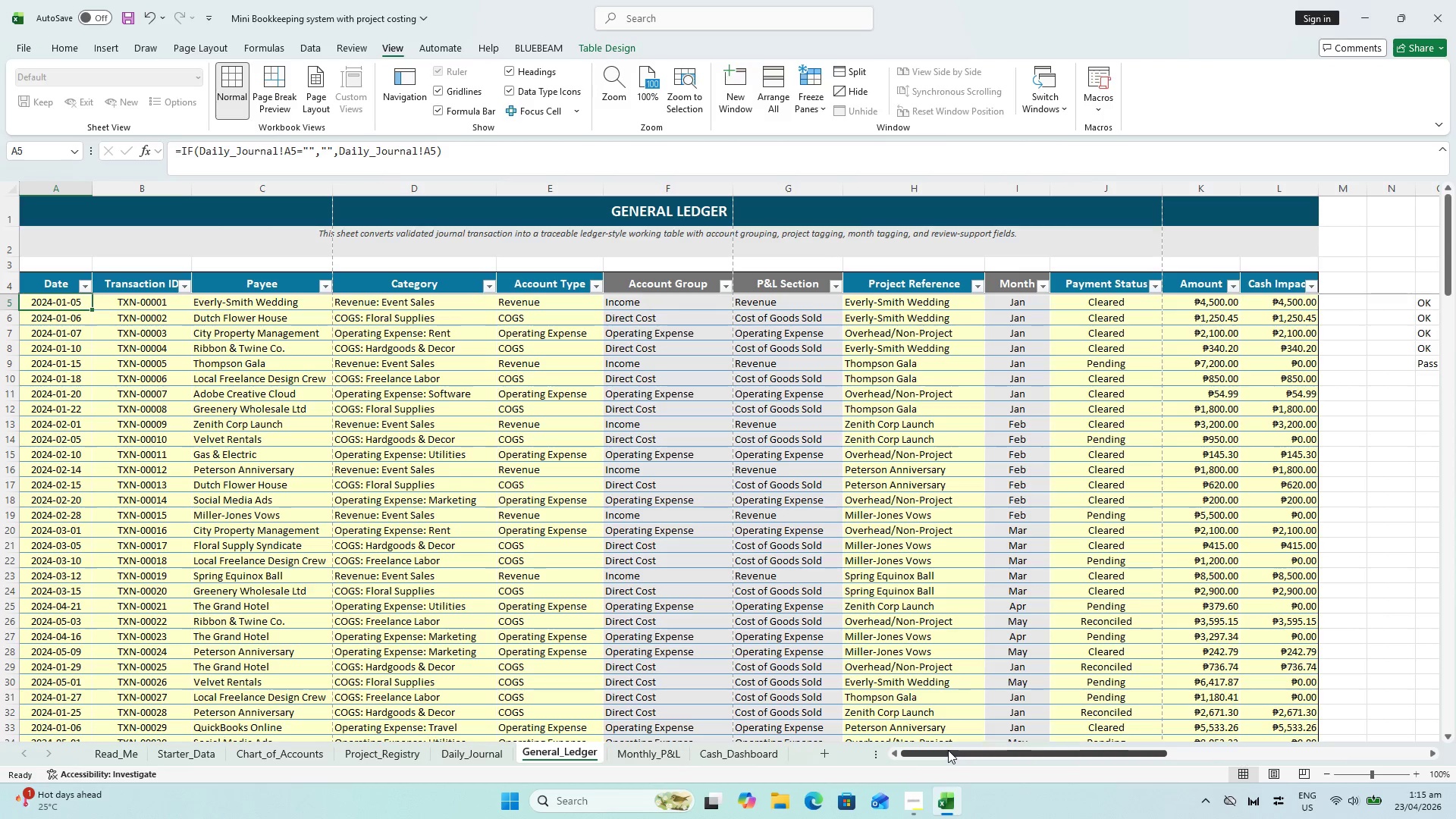 
wait(25.01)
 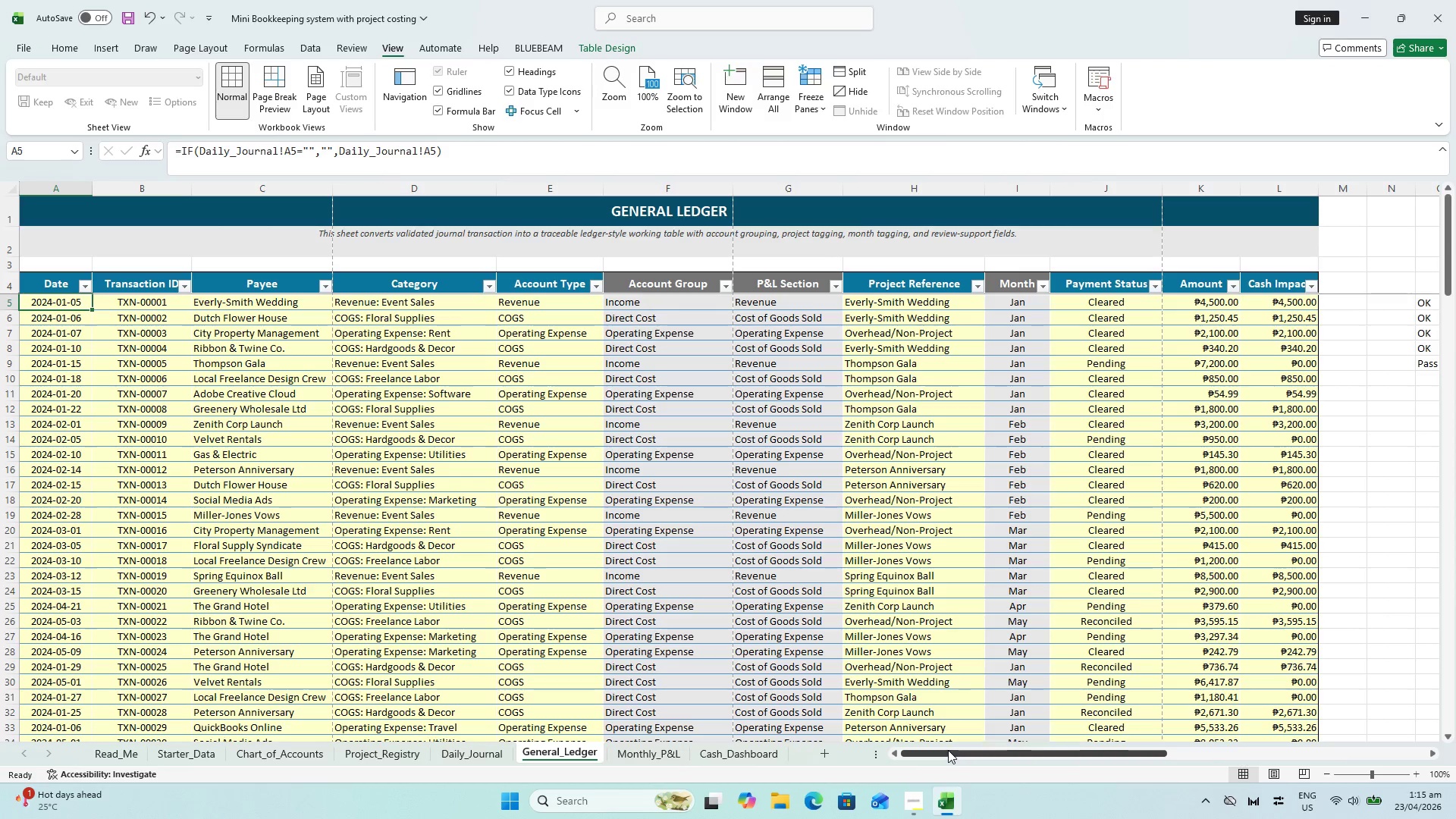 
left_click_drag(start_coordinate=[957, 752], to_coordinate=[1017, 753])
 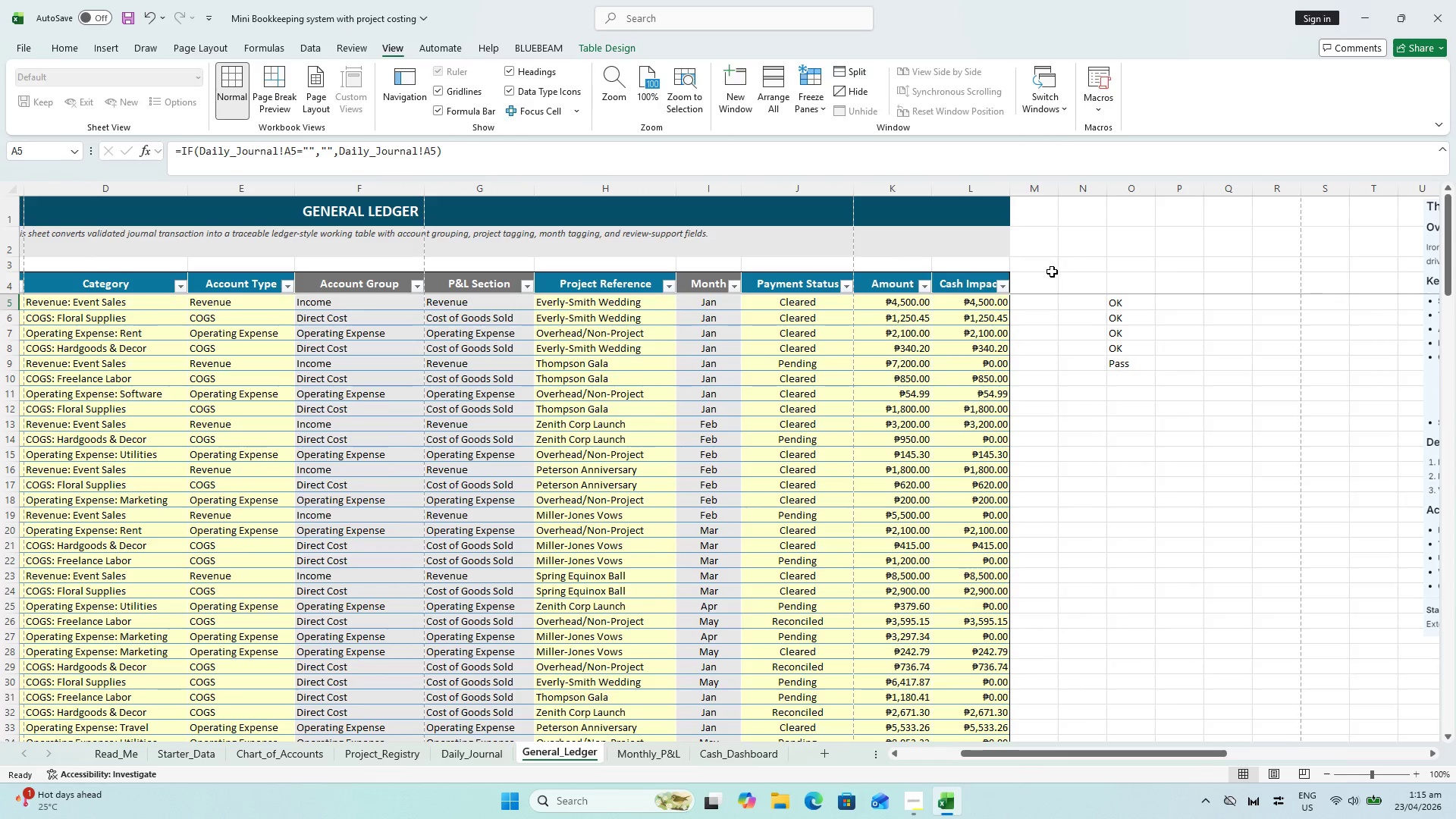 
wait(9.3)
 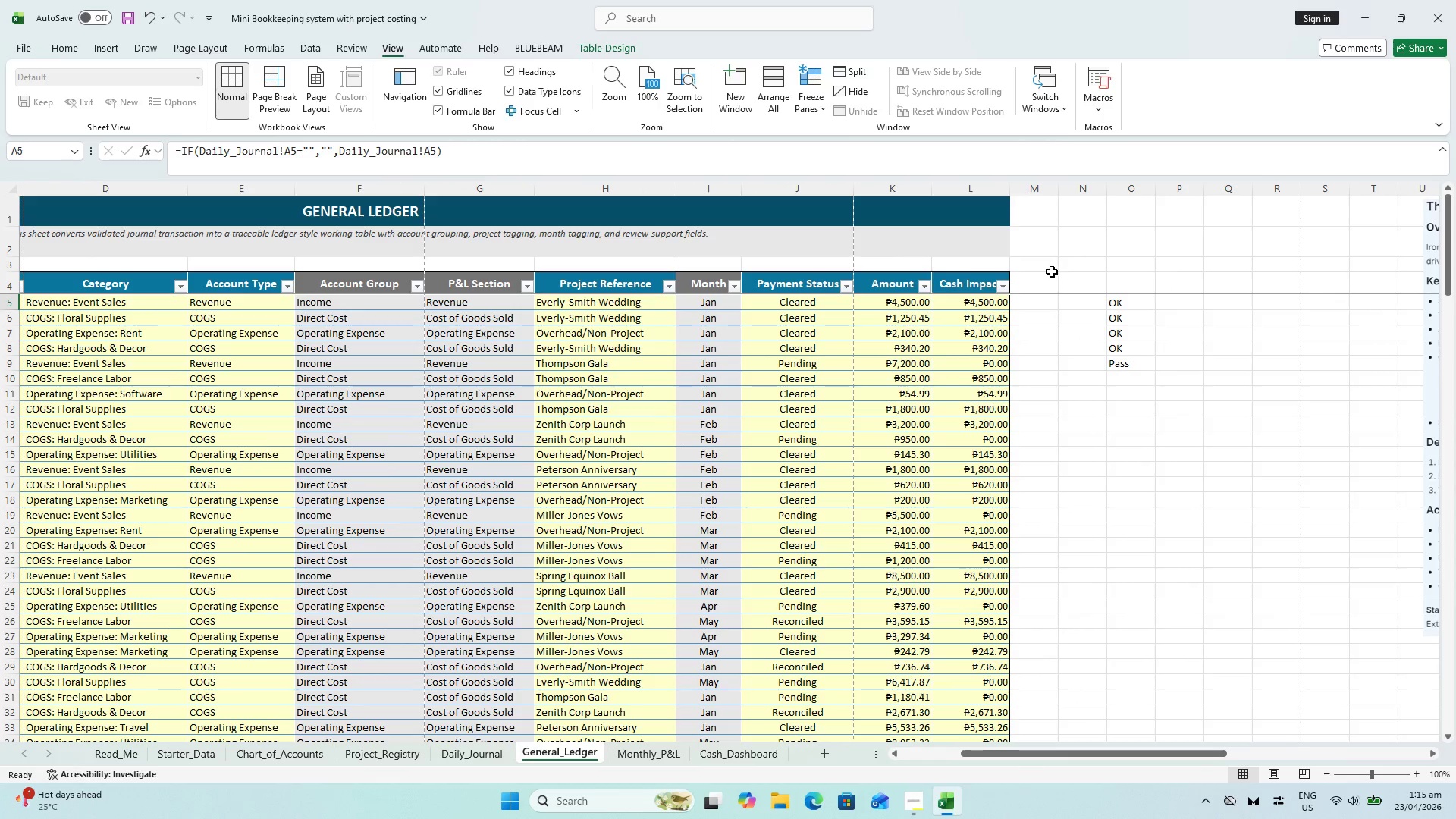 
left_click_drag(start_coordinate=[1080, 267], to_coordinate=[1119, 265])
 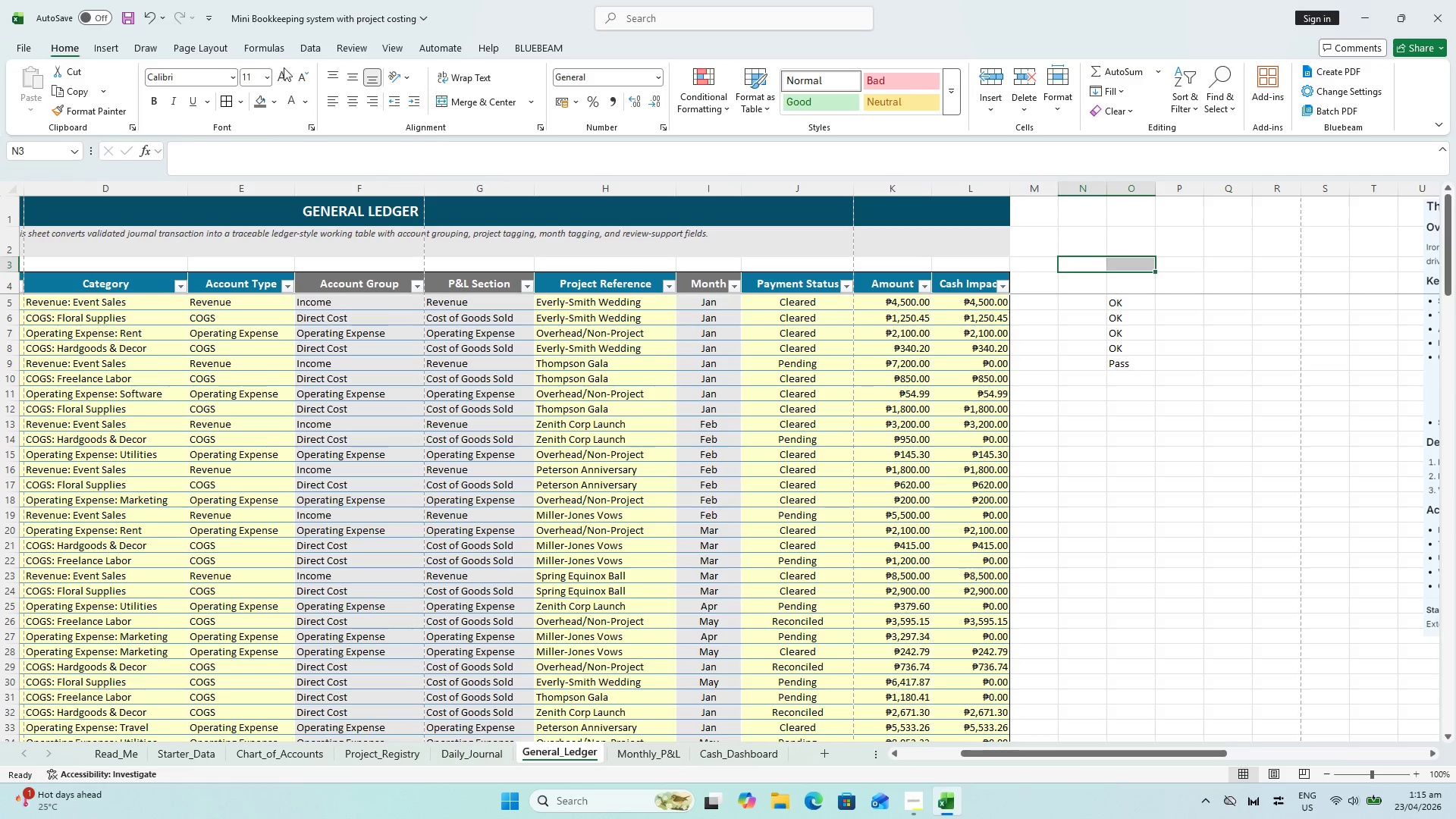 
left_click([474, 103])
 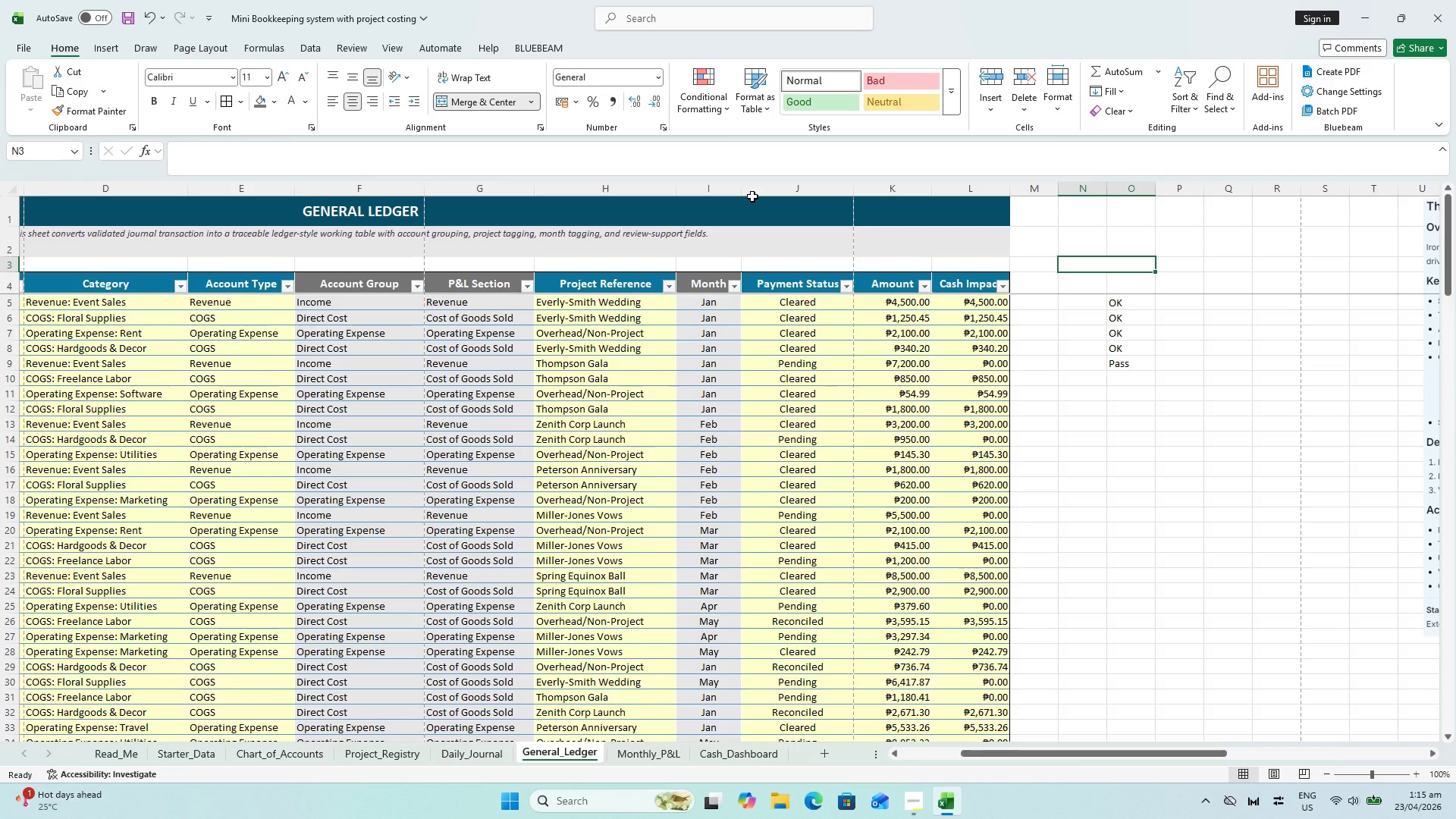 
type(CONTROL BLOCK)
 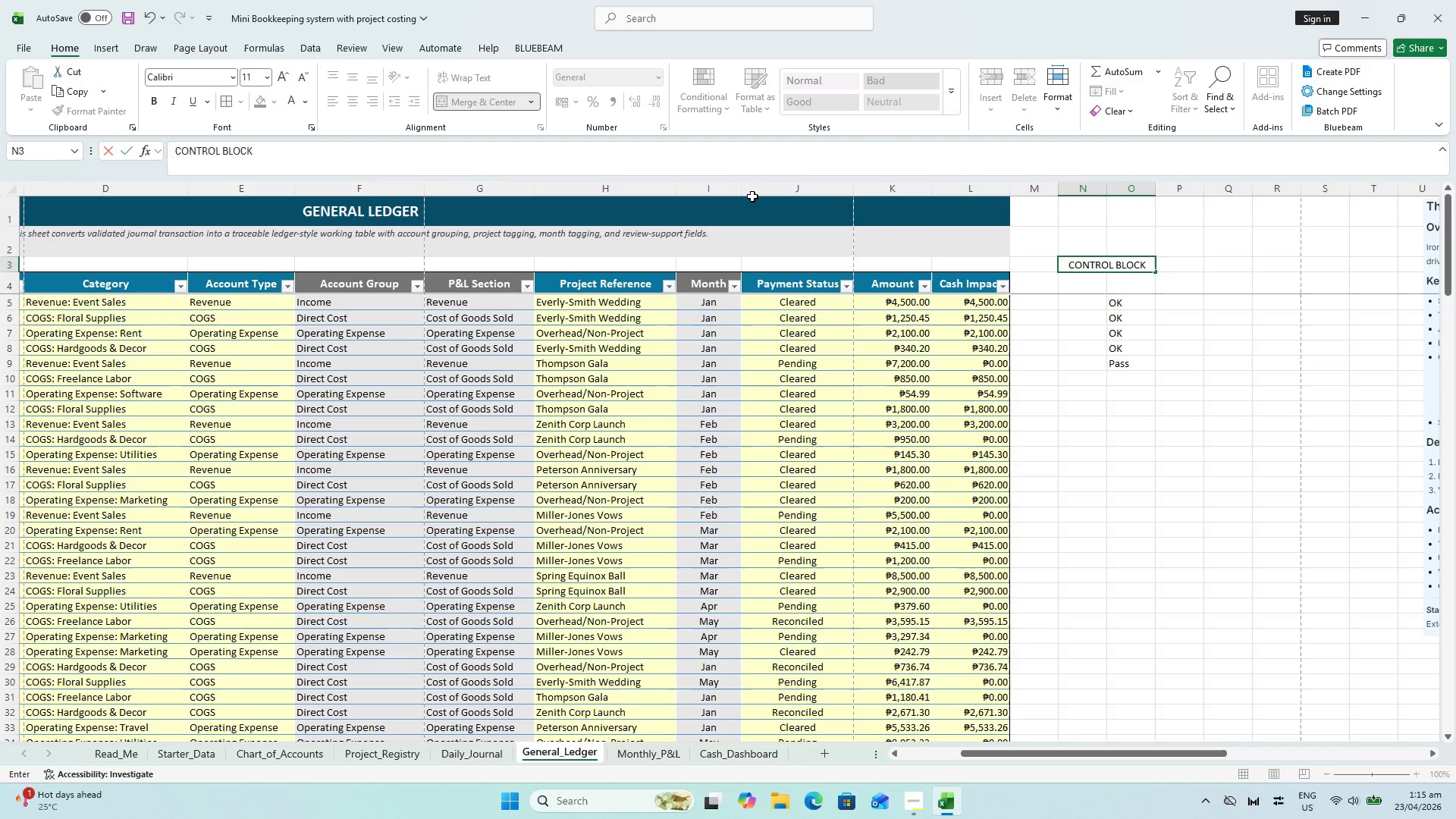 
key(Enter)
 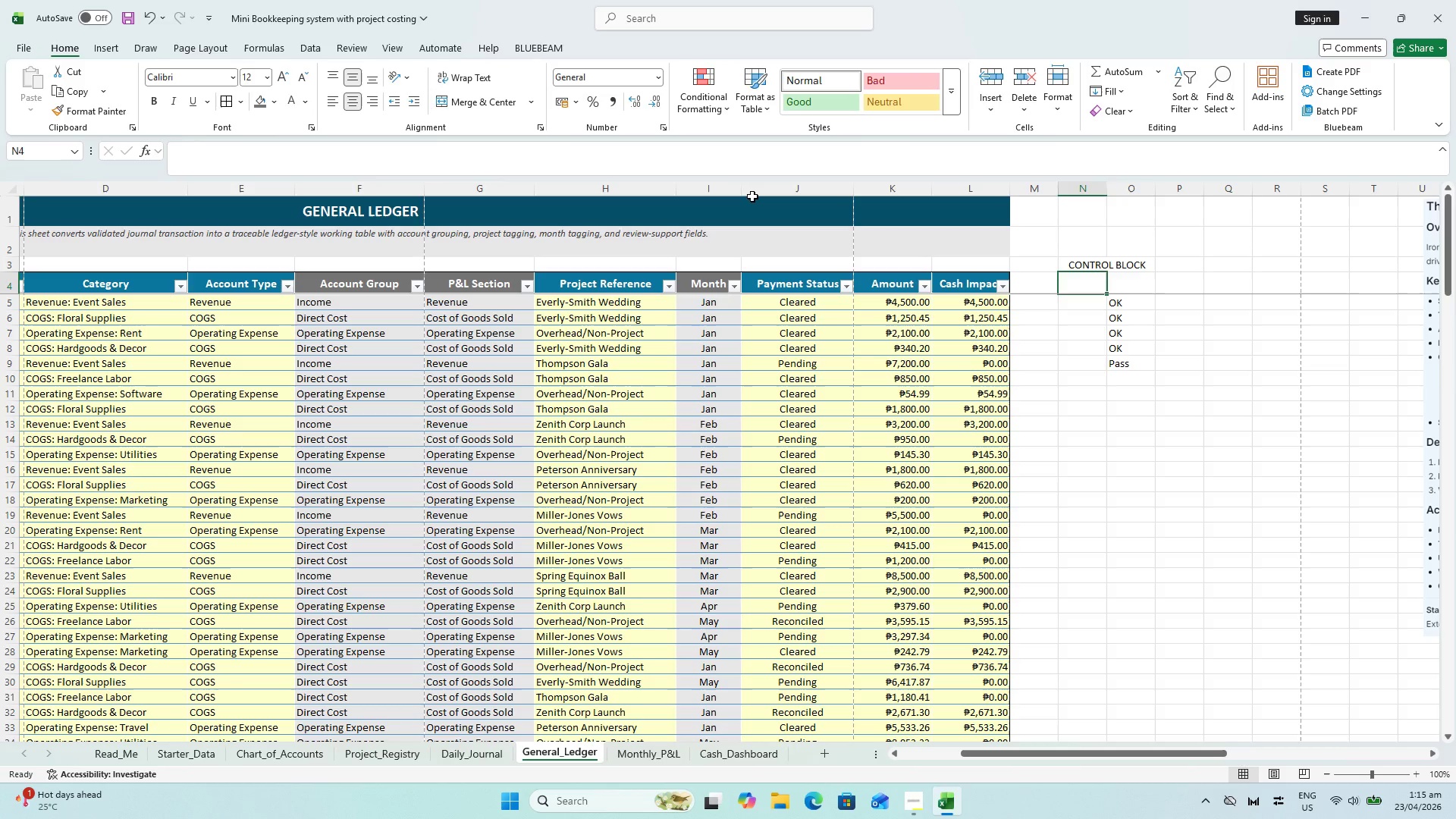 
key(ArrowUp)
 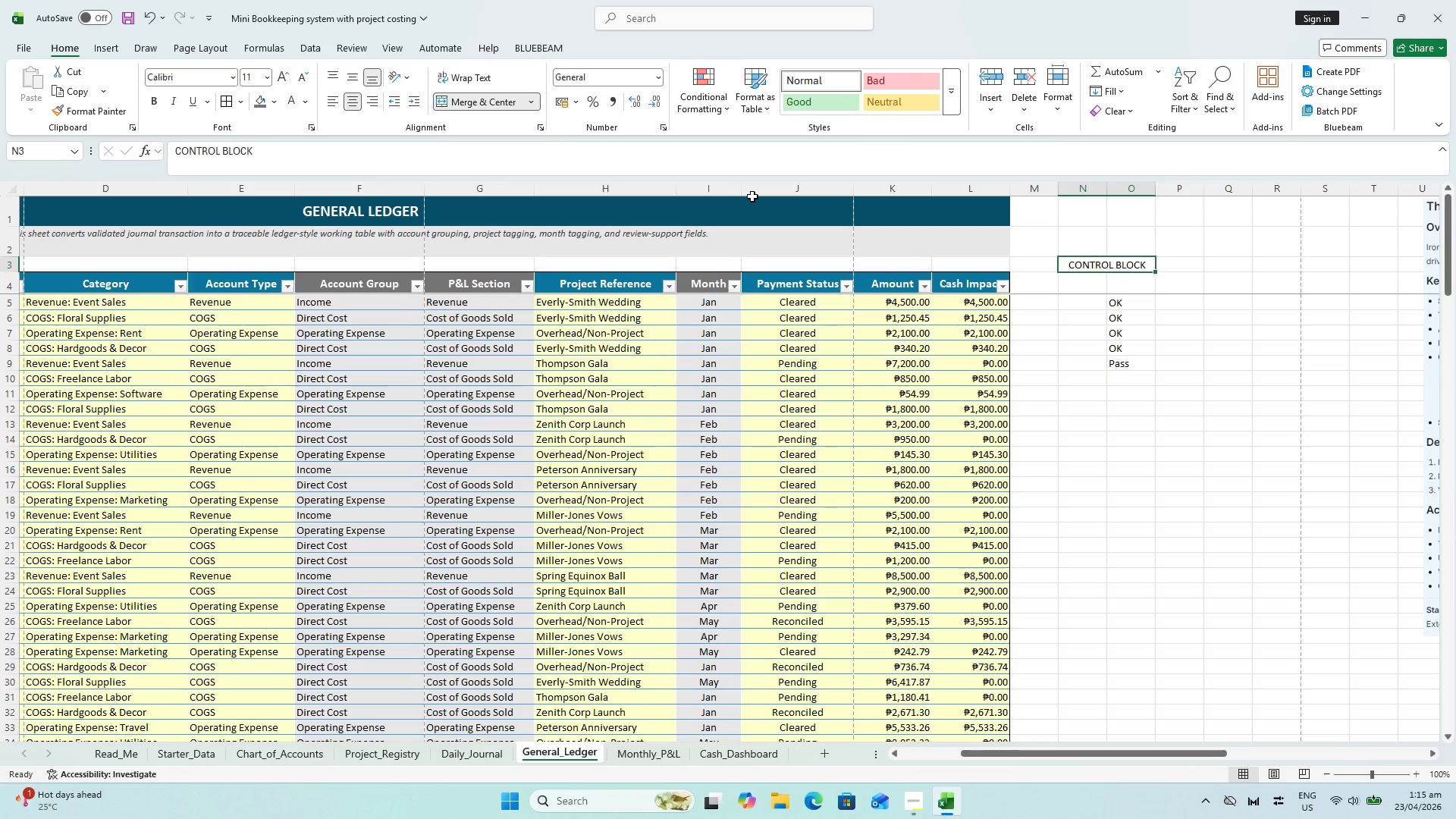 
key(Control+B)
 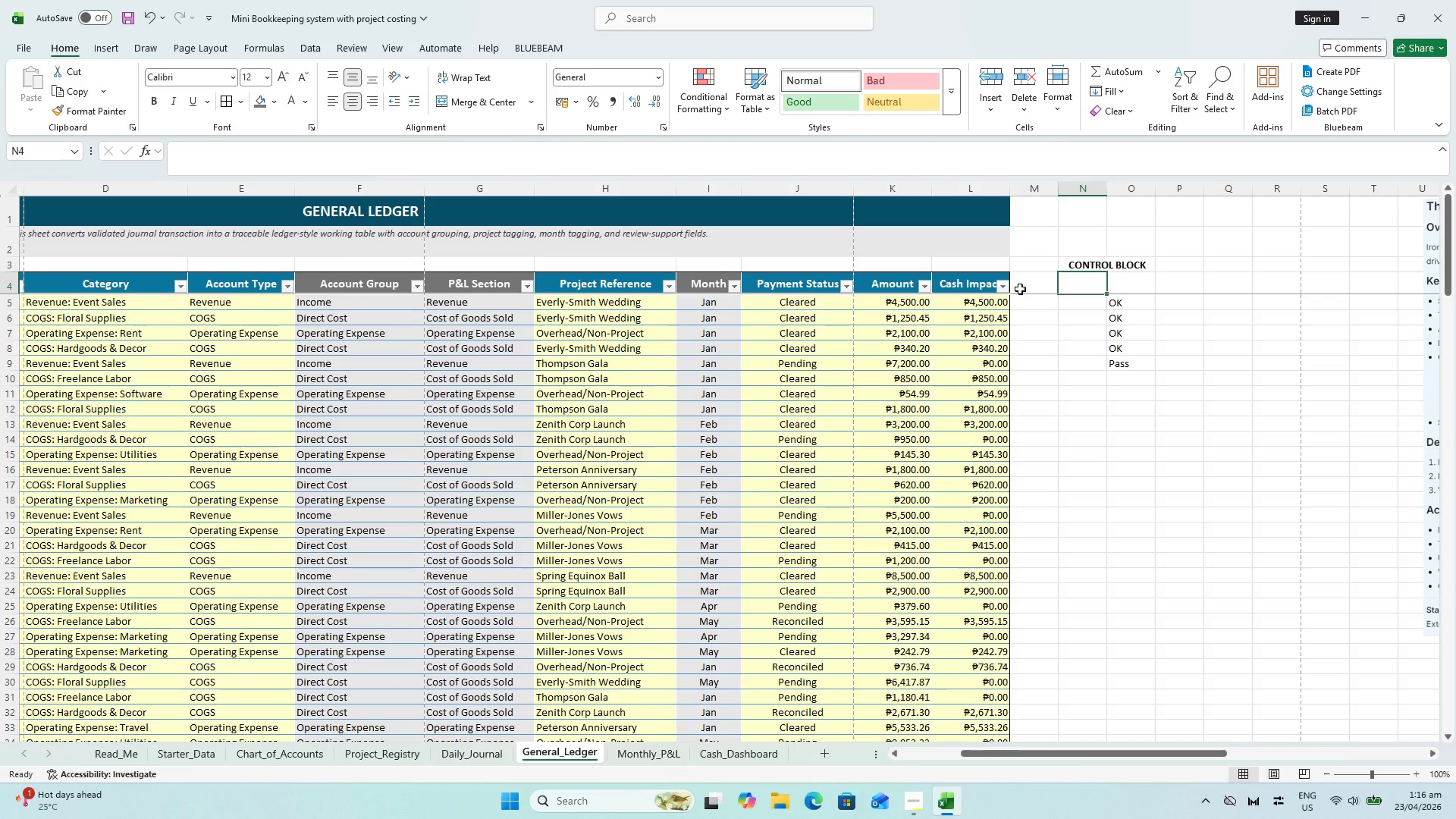 
wait(6.48)
 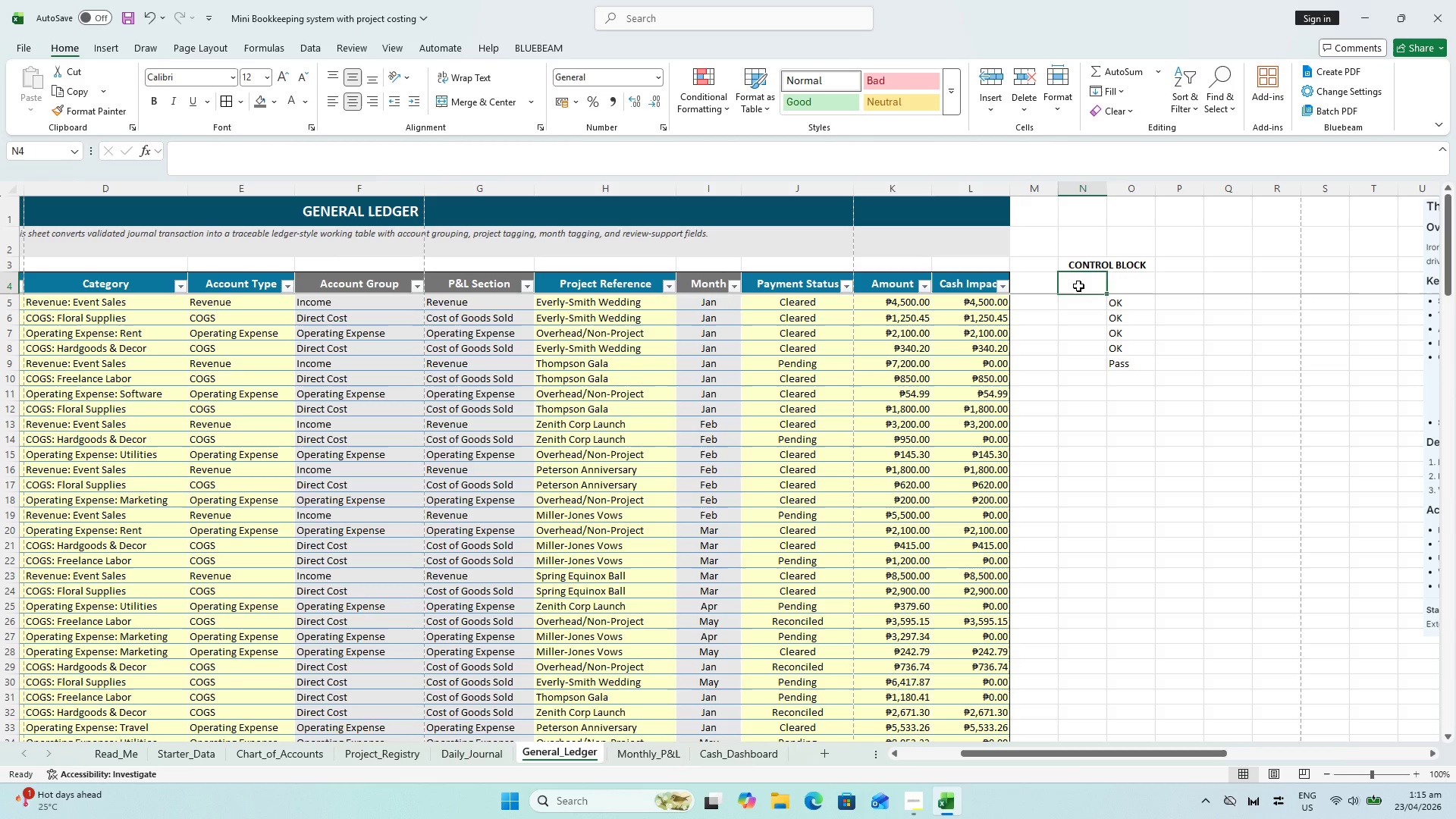 
type(Ledger Check)
 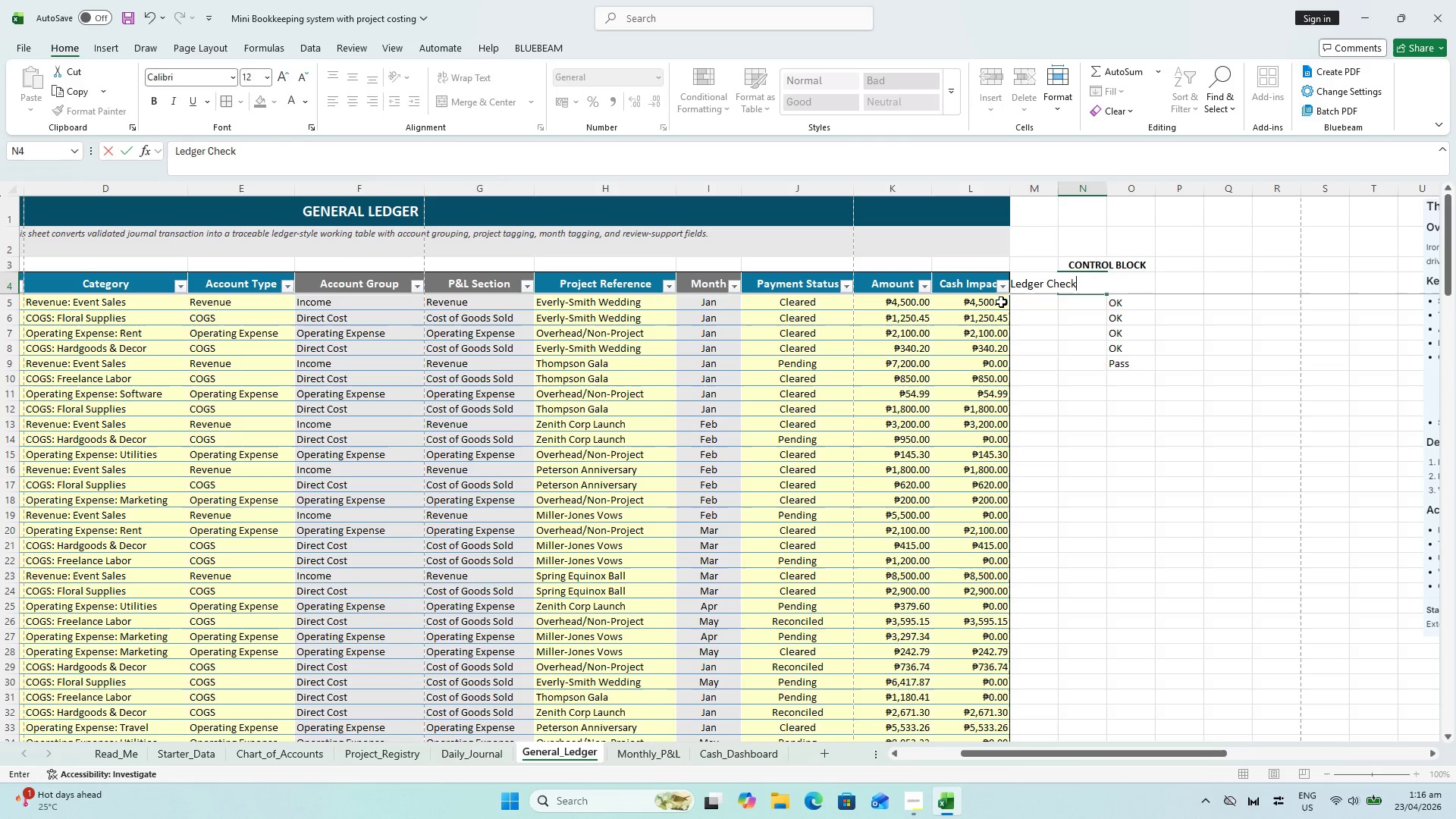 
key(Enter)
 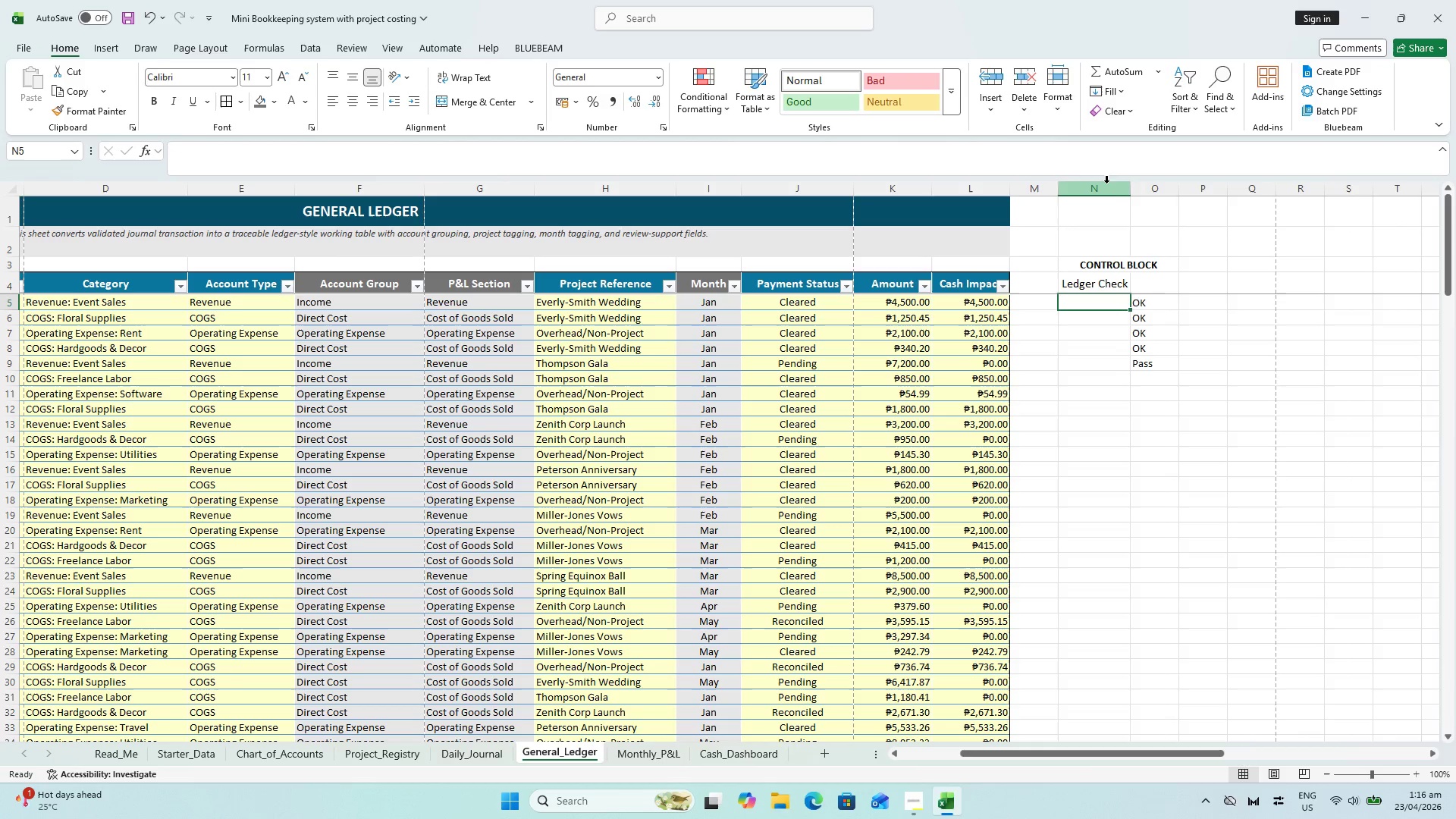 
left_click([1139, 278])
 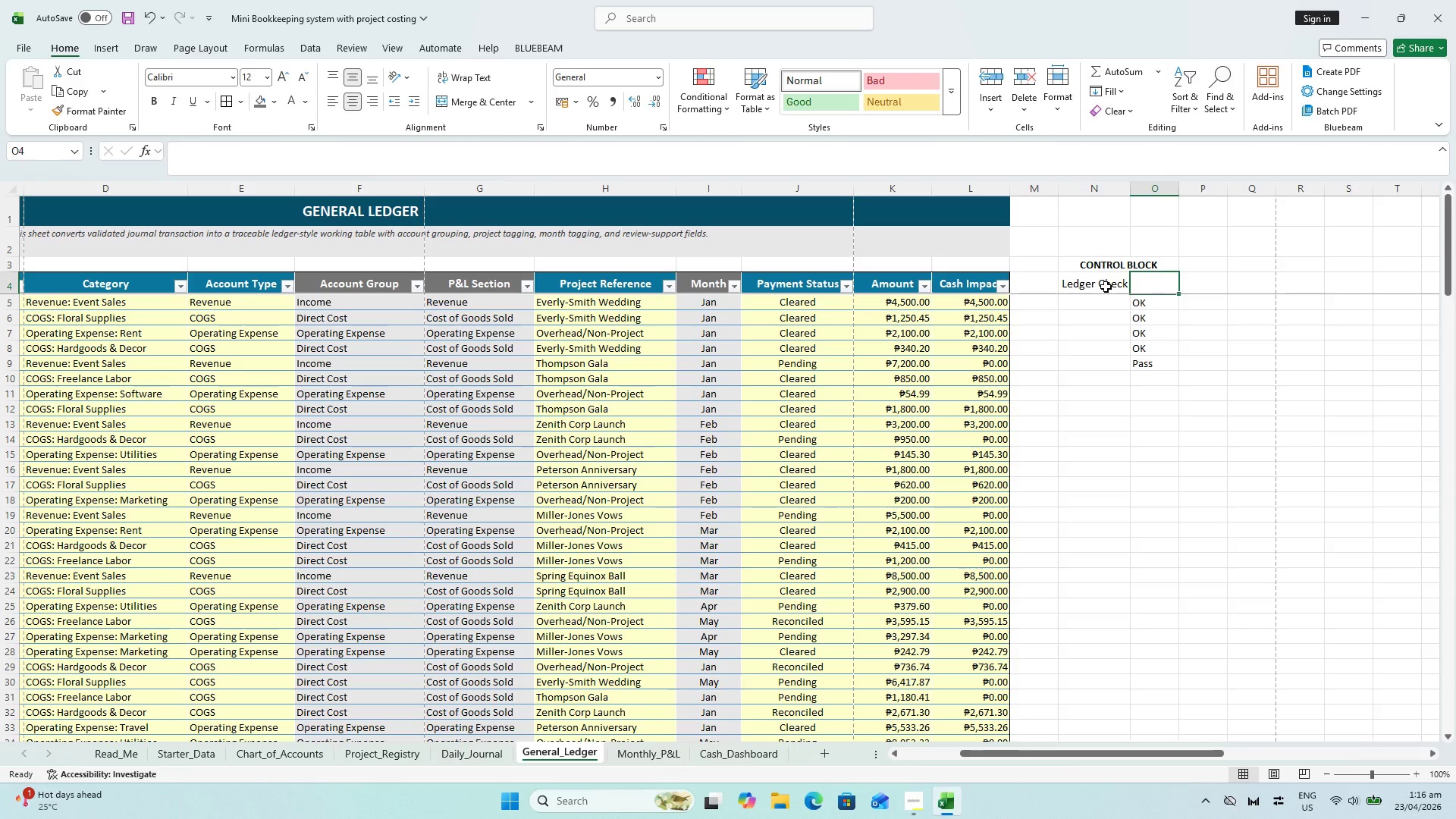 
left_click([1106, 287])
 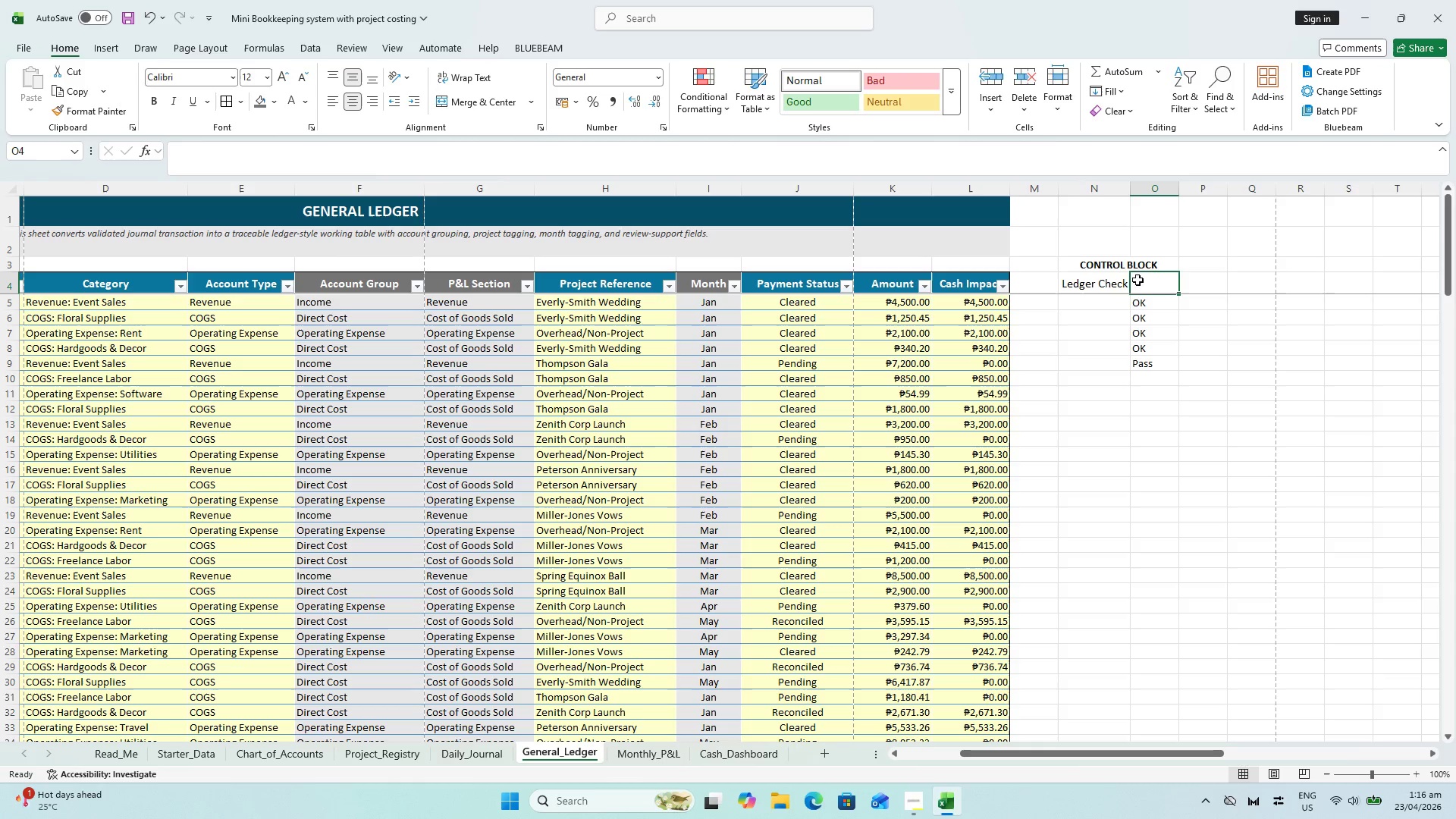 
type(Result)
 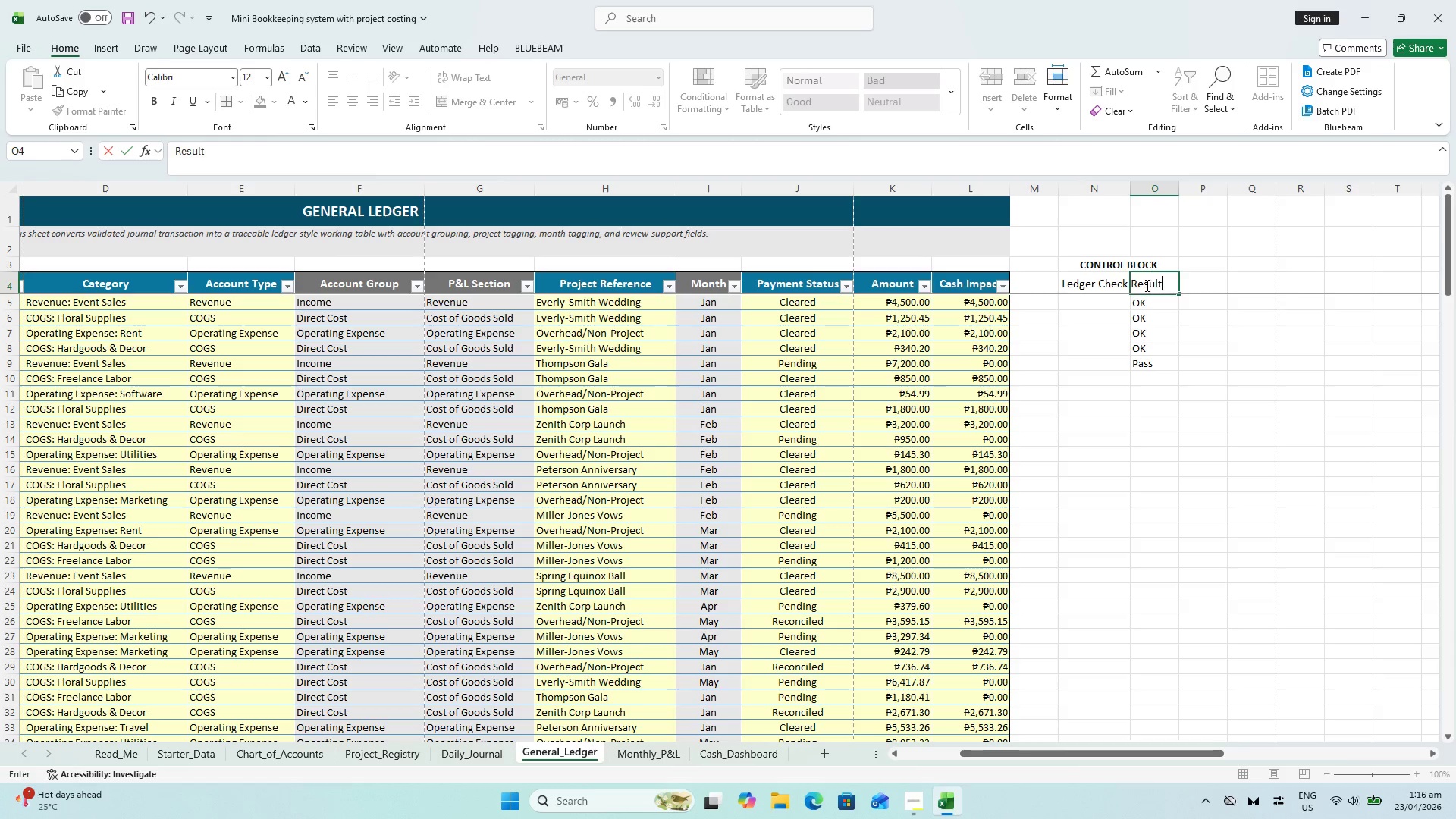 
key(Enter)
 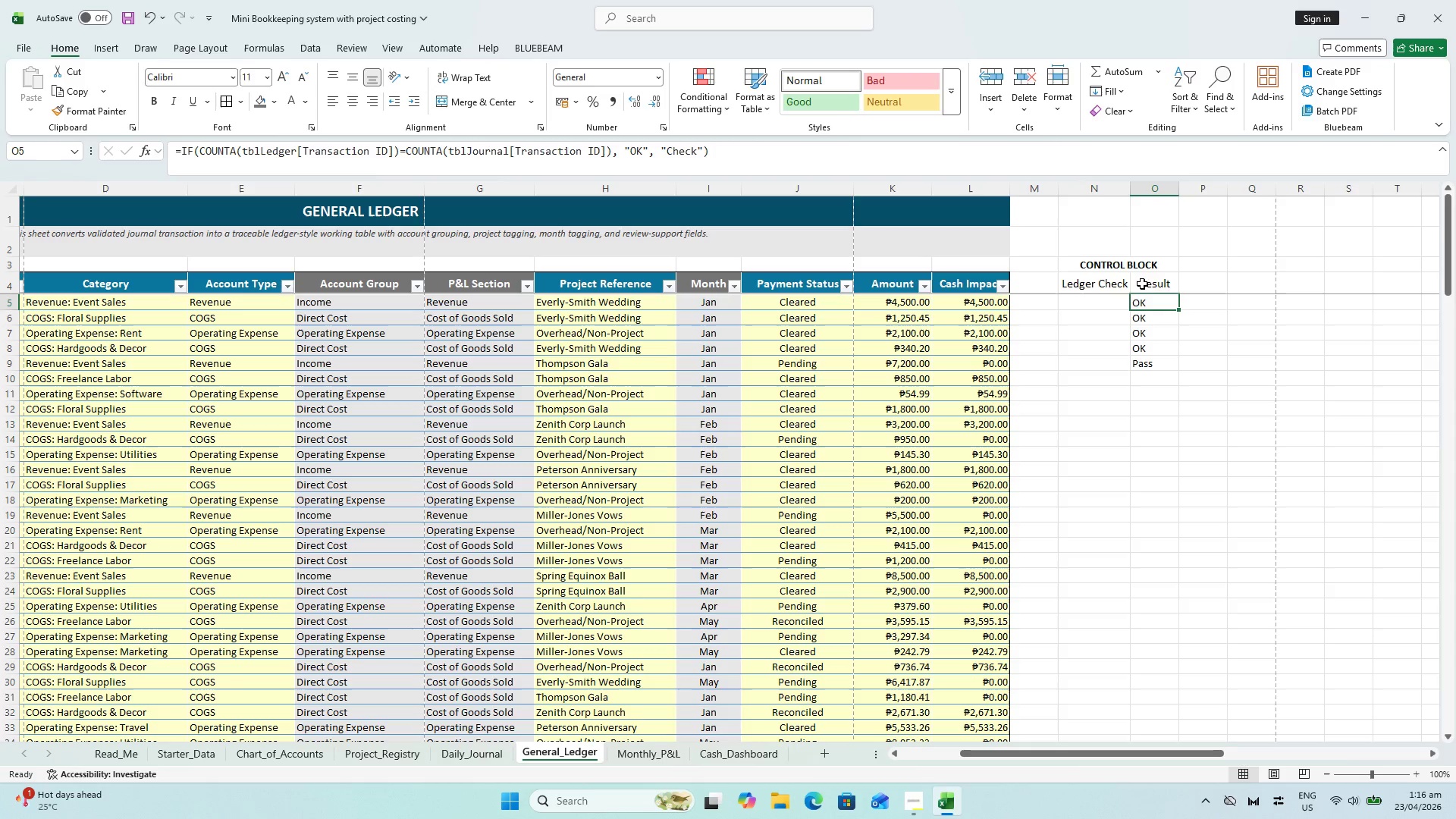 
left_click_drag(start_coordinate=[1125, 284], to_coordinate=[1162, 283])
 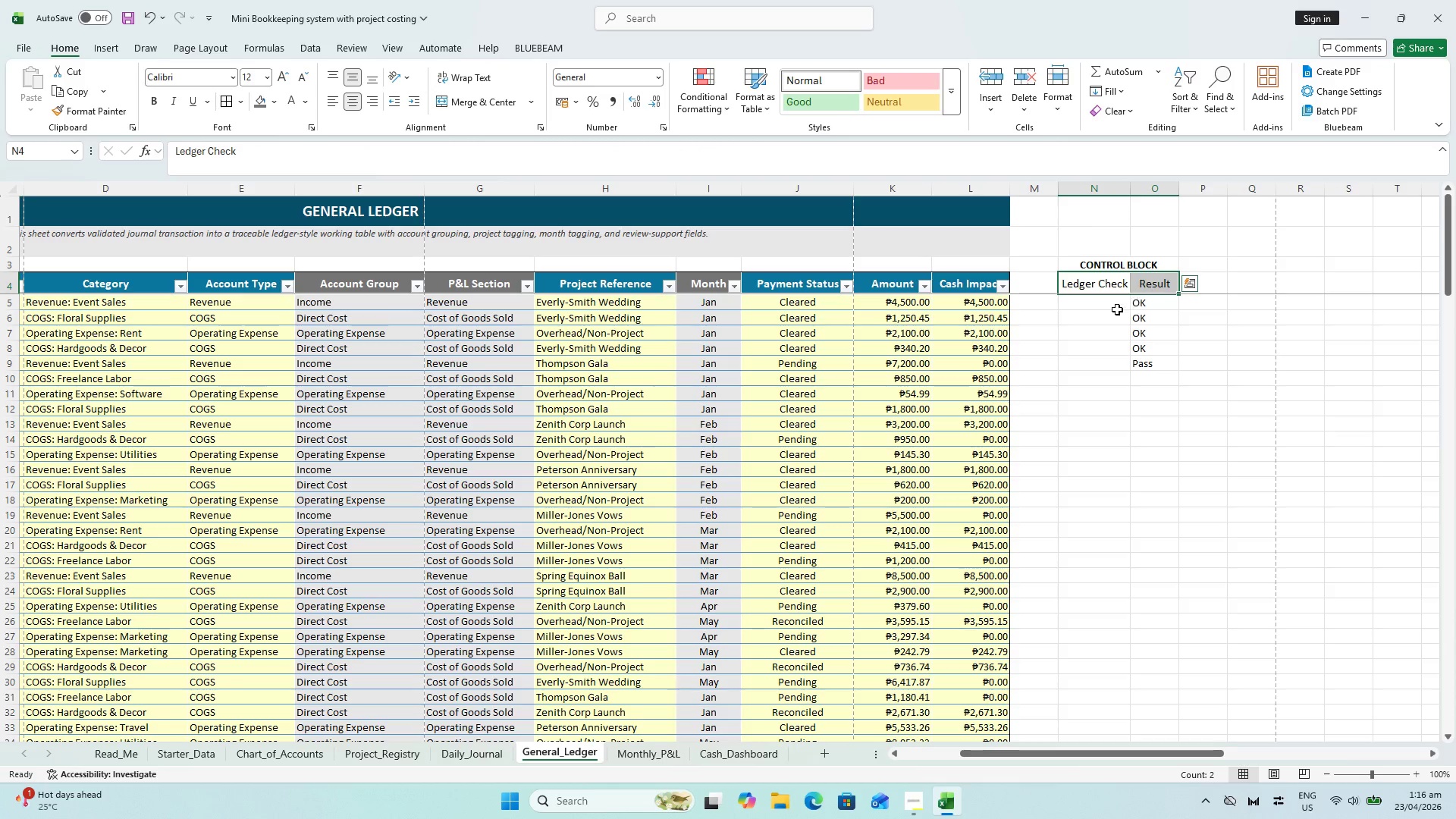 
key(Control+V)
 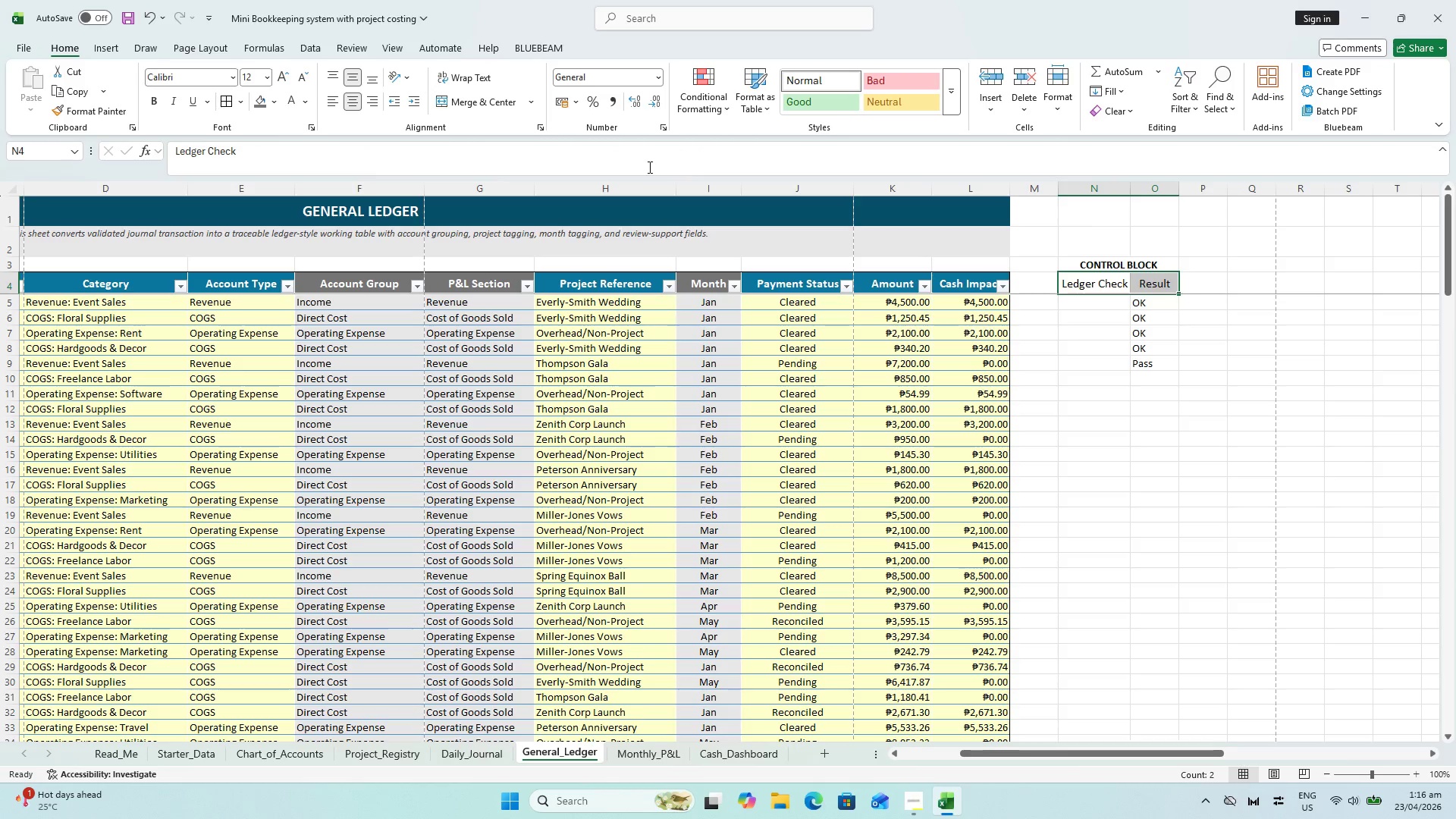 
key(Control+B)
 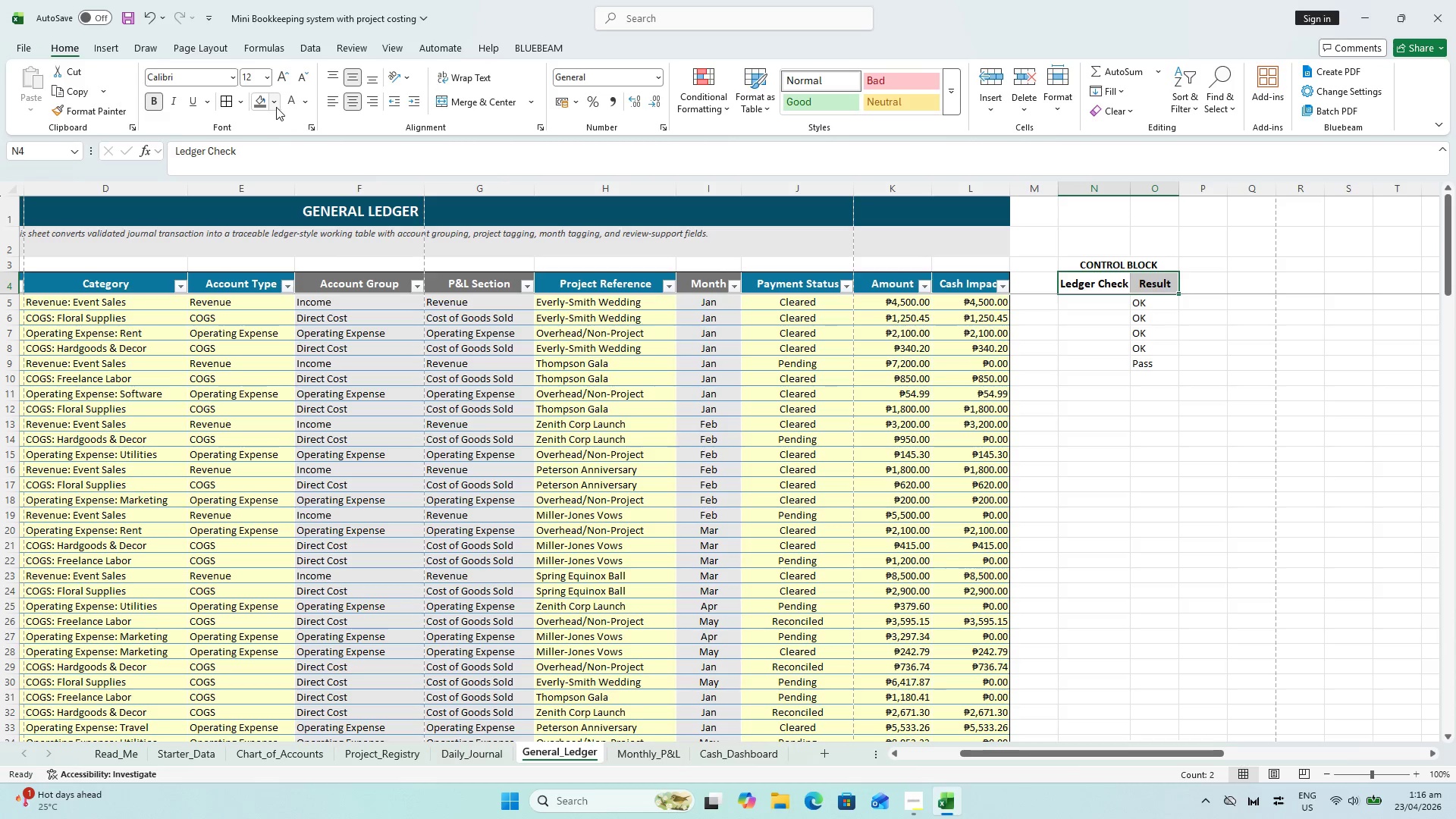 
key(Control+V)
 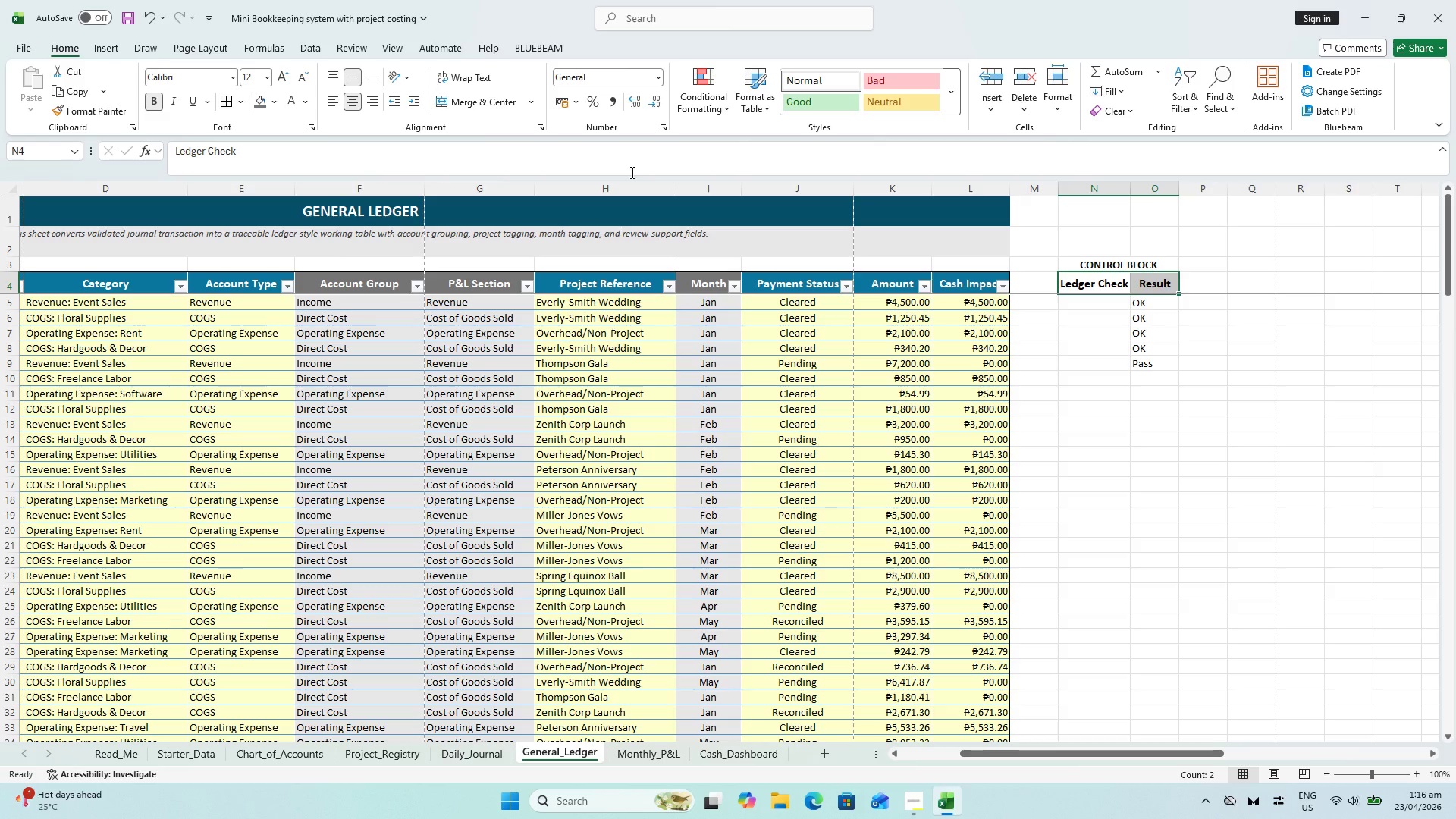 
left_click([272, 100])
 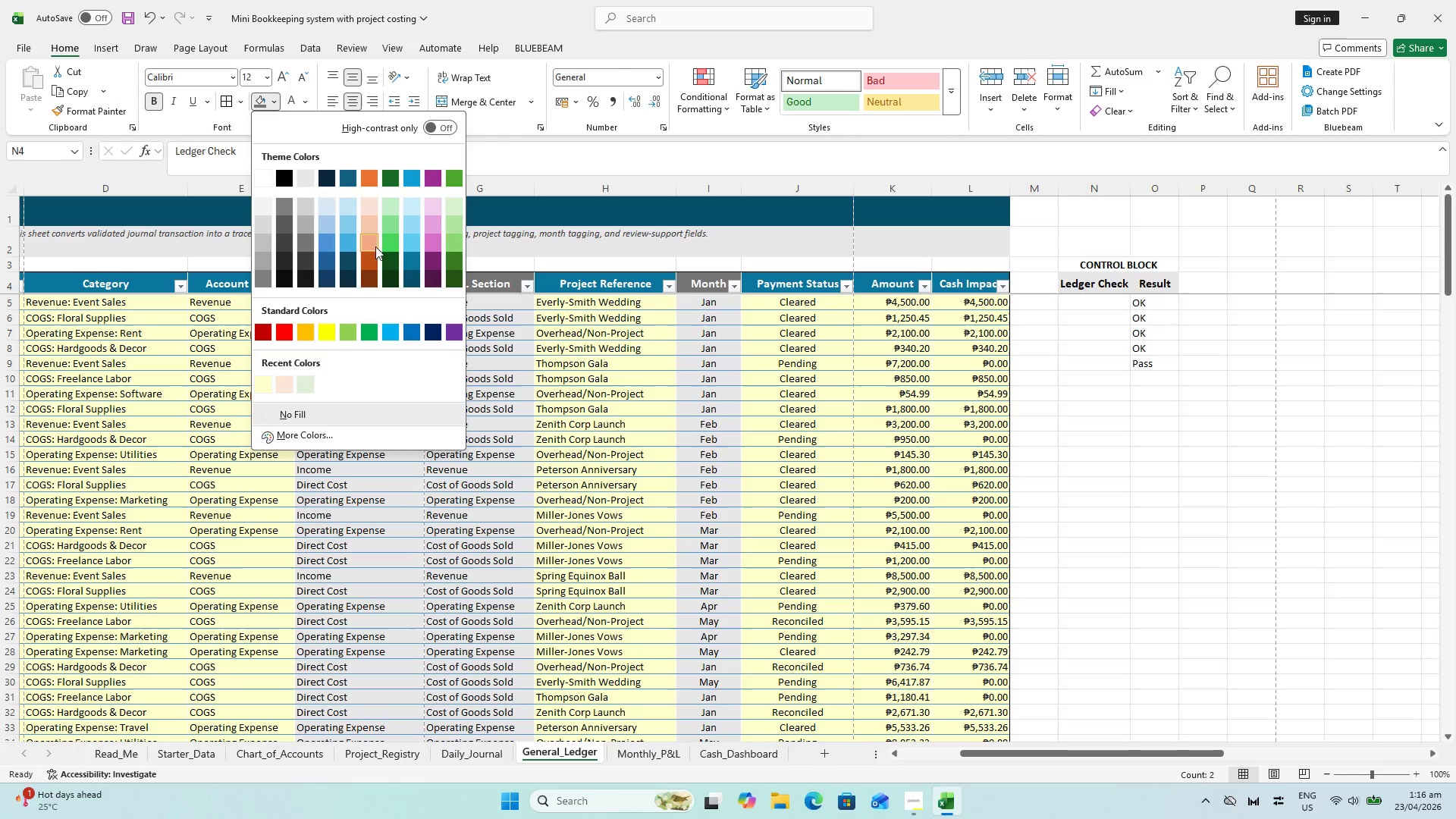 
mouse_move([400, 244])
 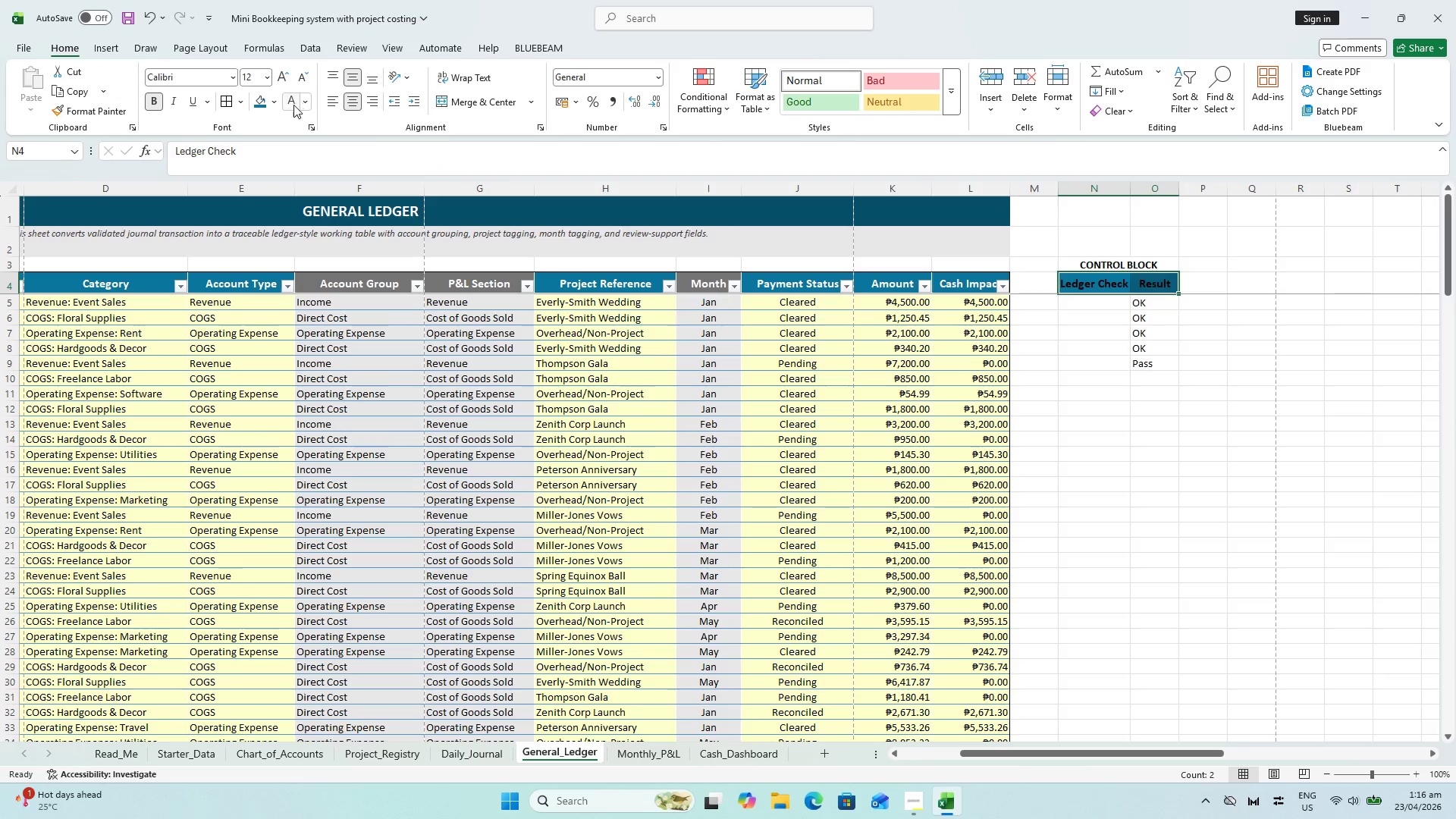 
left_click([290, 103])
 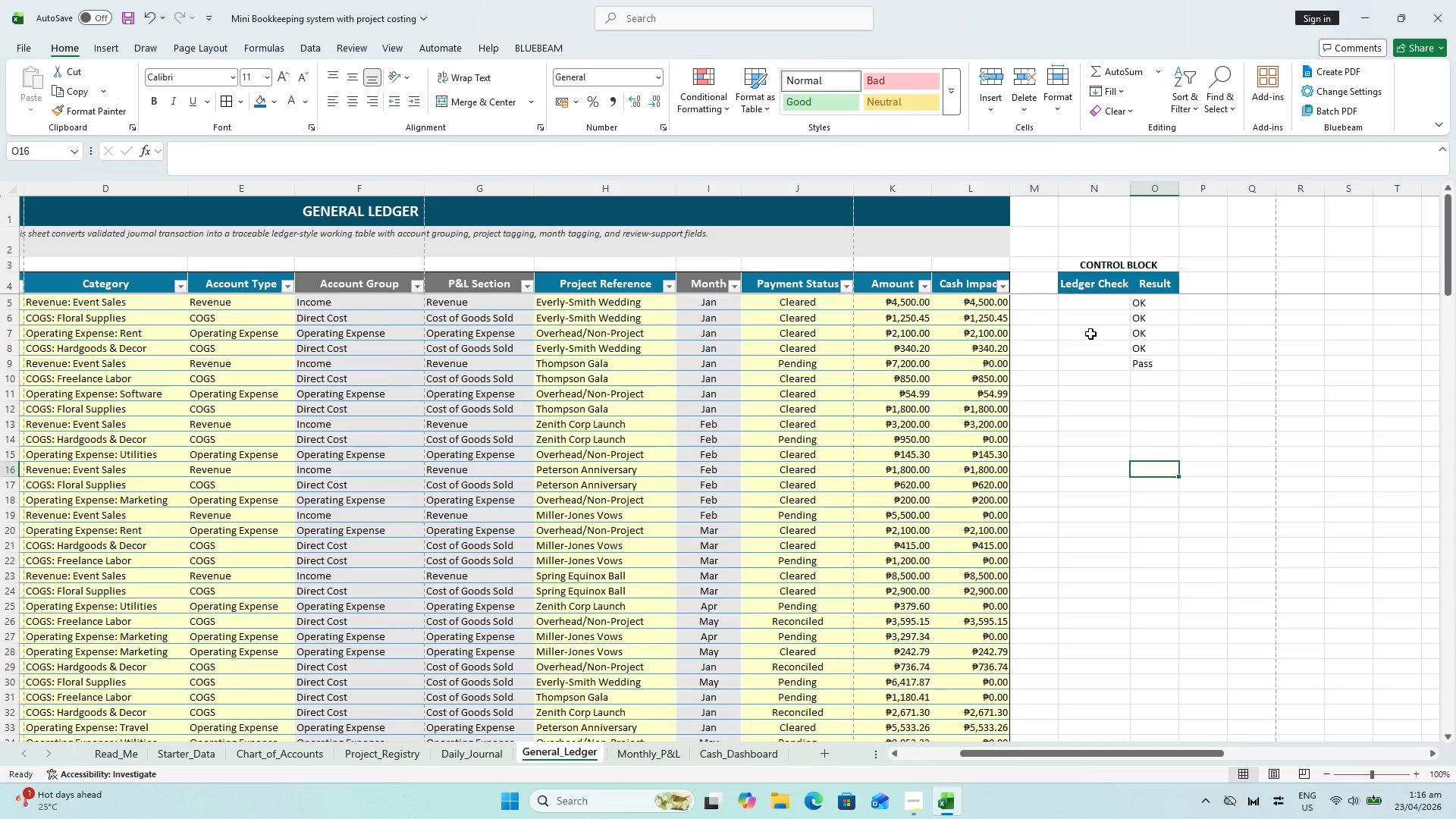 
left_click([1090, 305])
 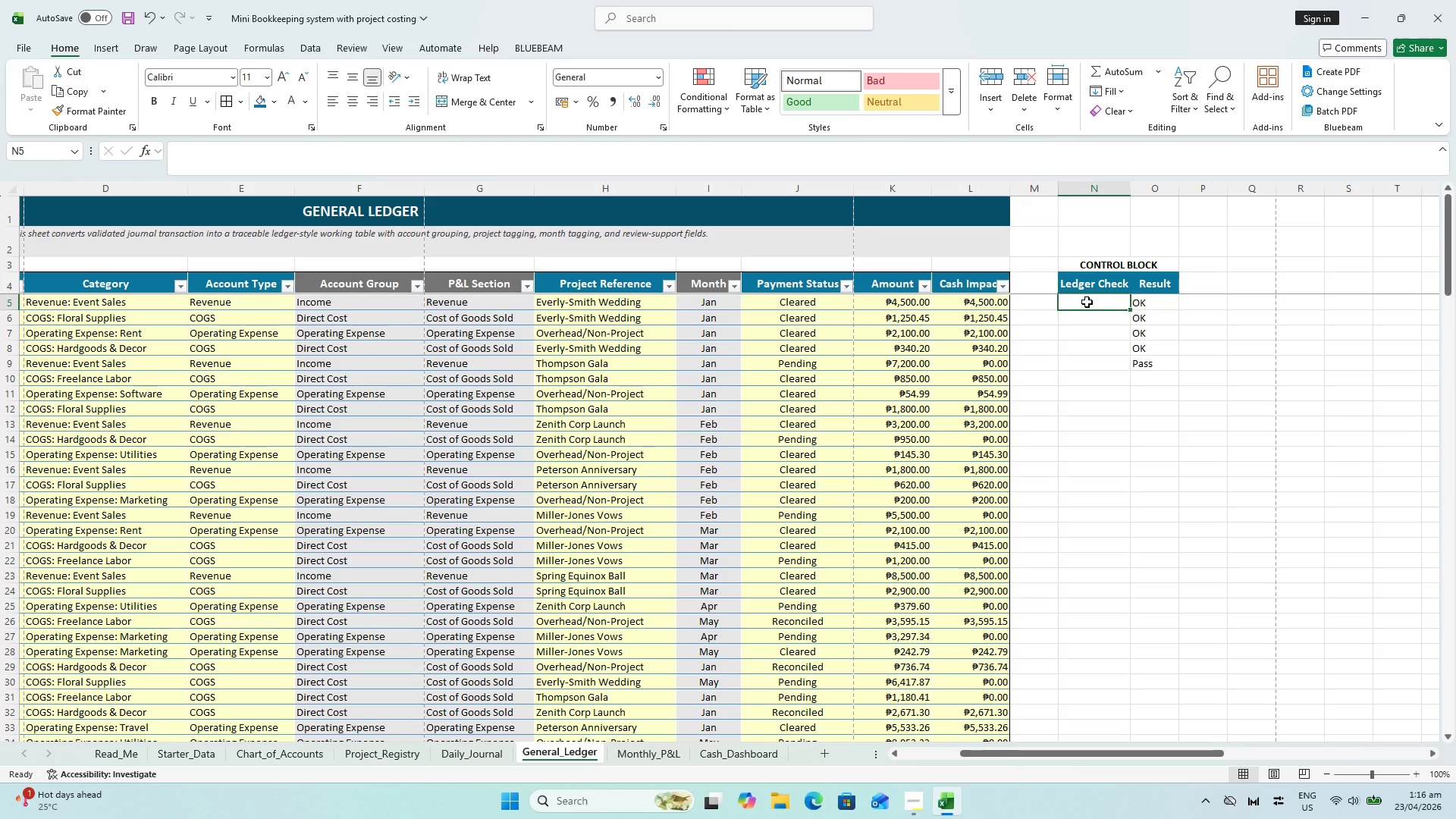 
wait(5.14)
 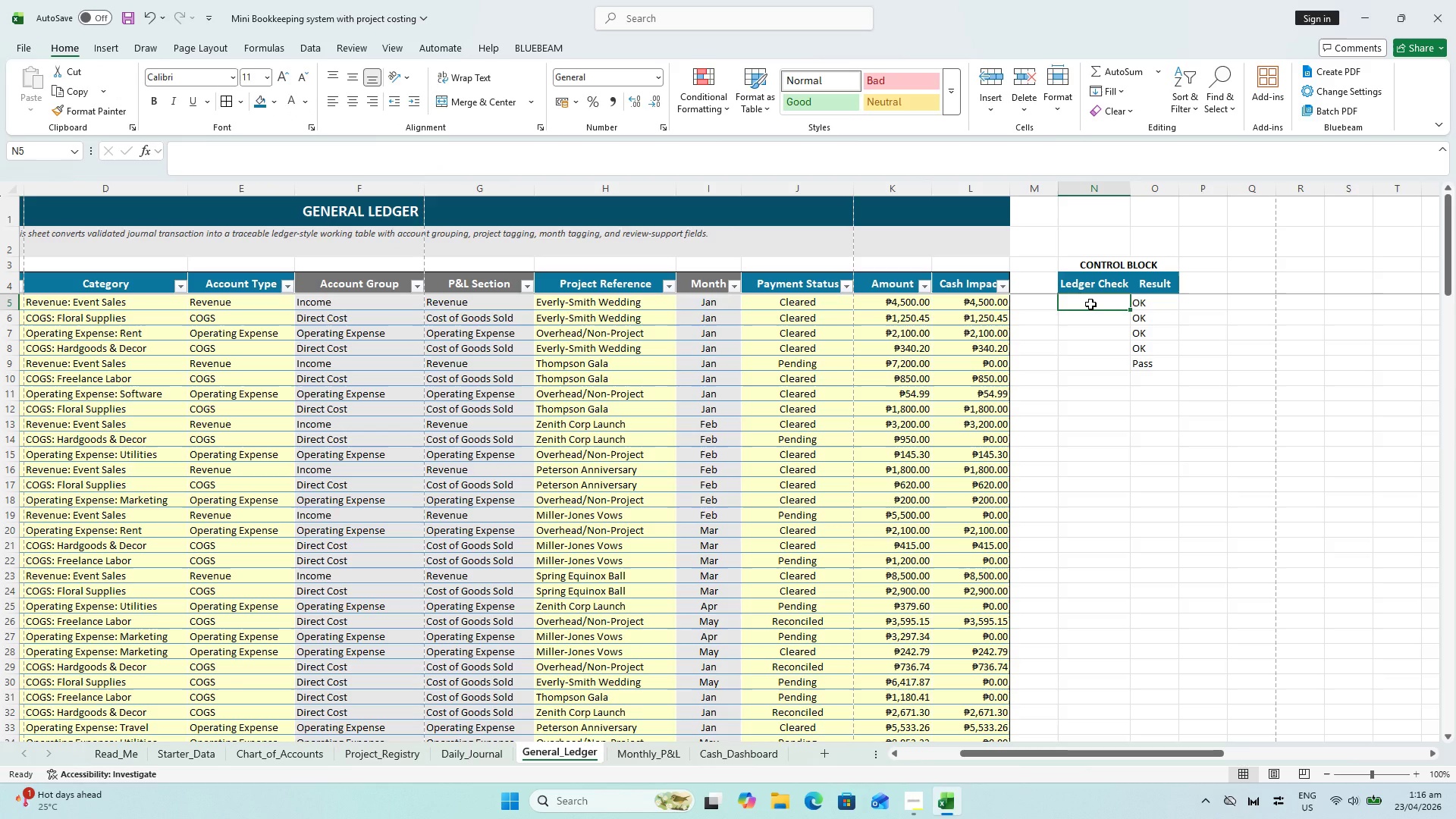 
type(Row Count Matches)
 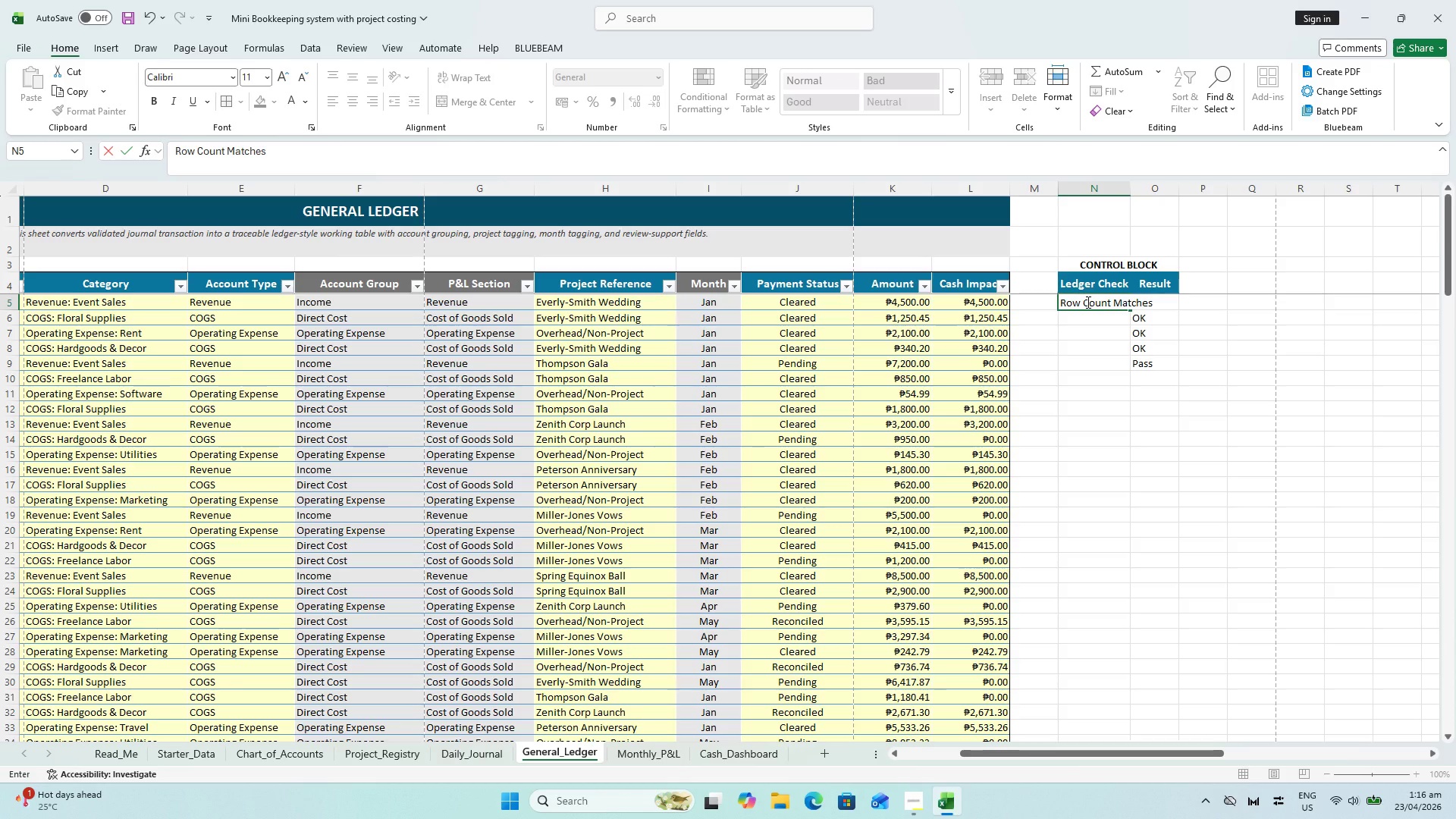 
type( journal)
 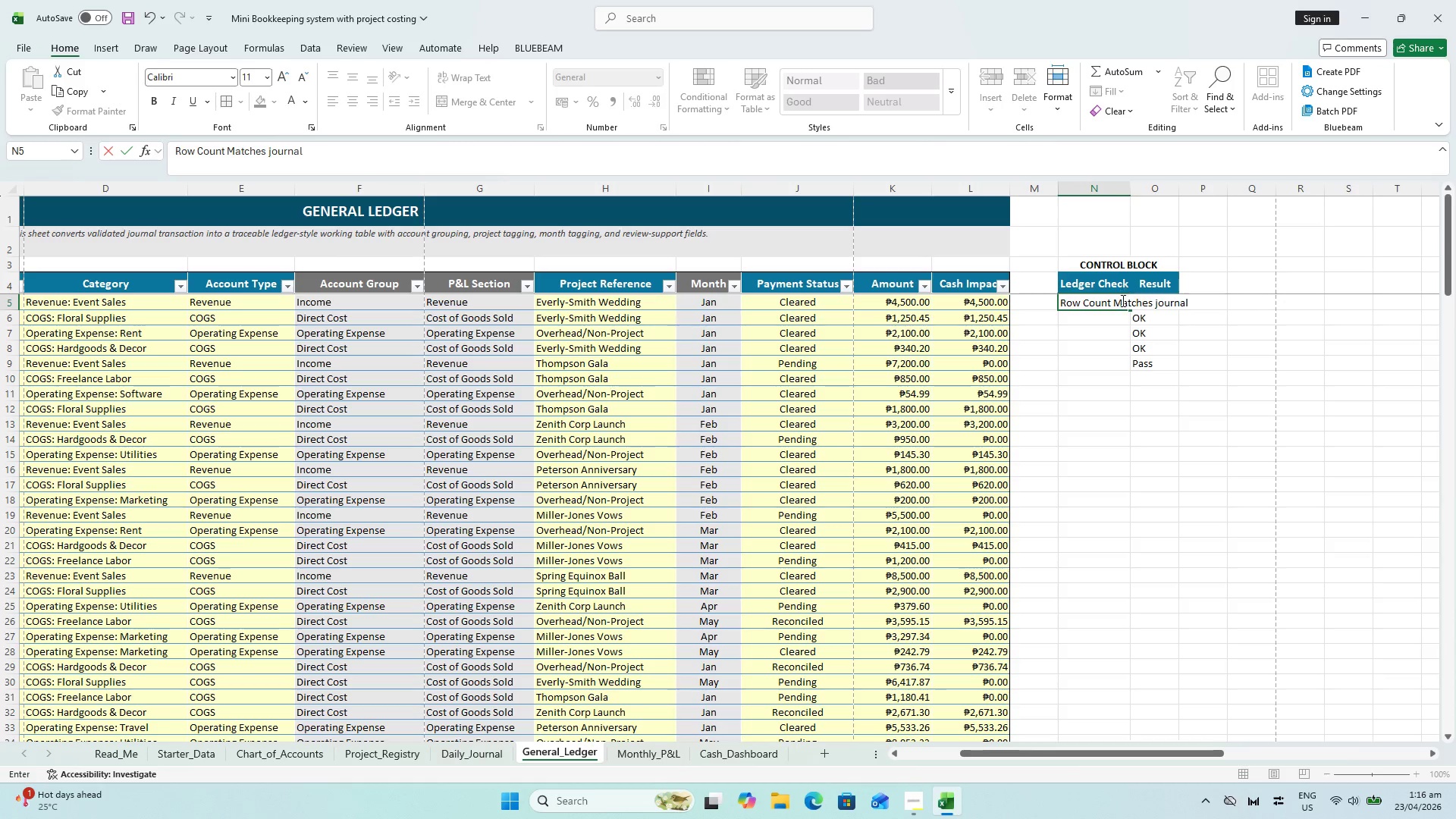 
left_click([1119, 300])
 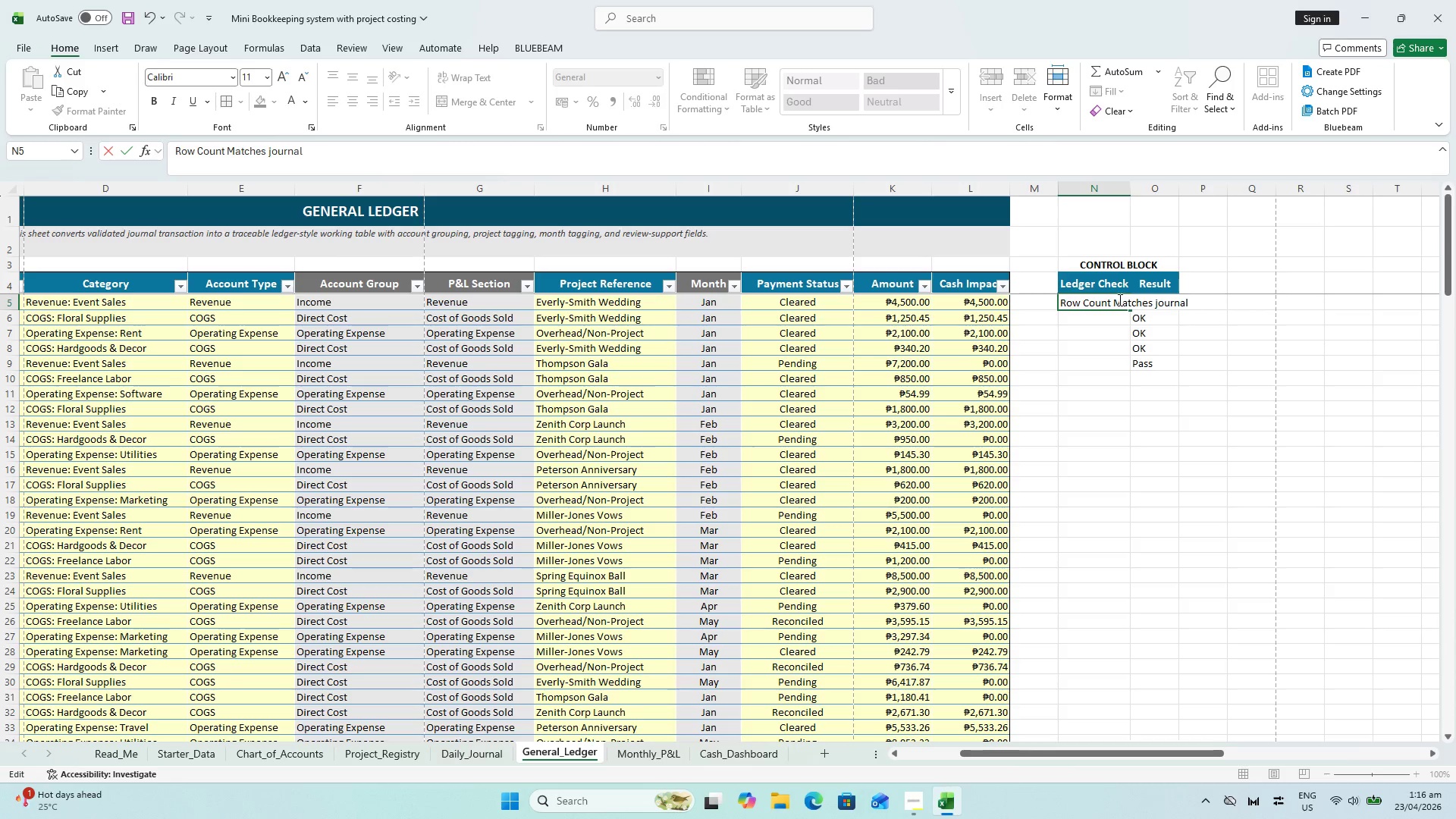 
key(Backspace)
 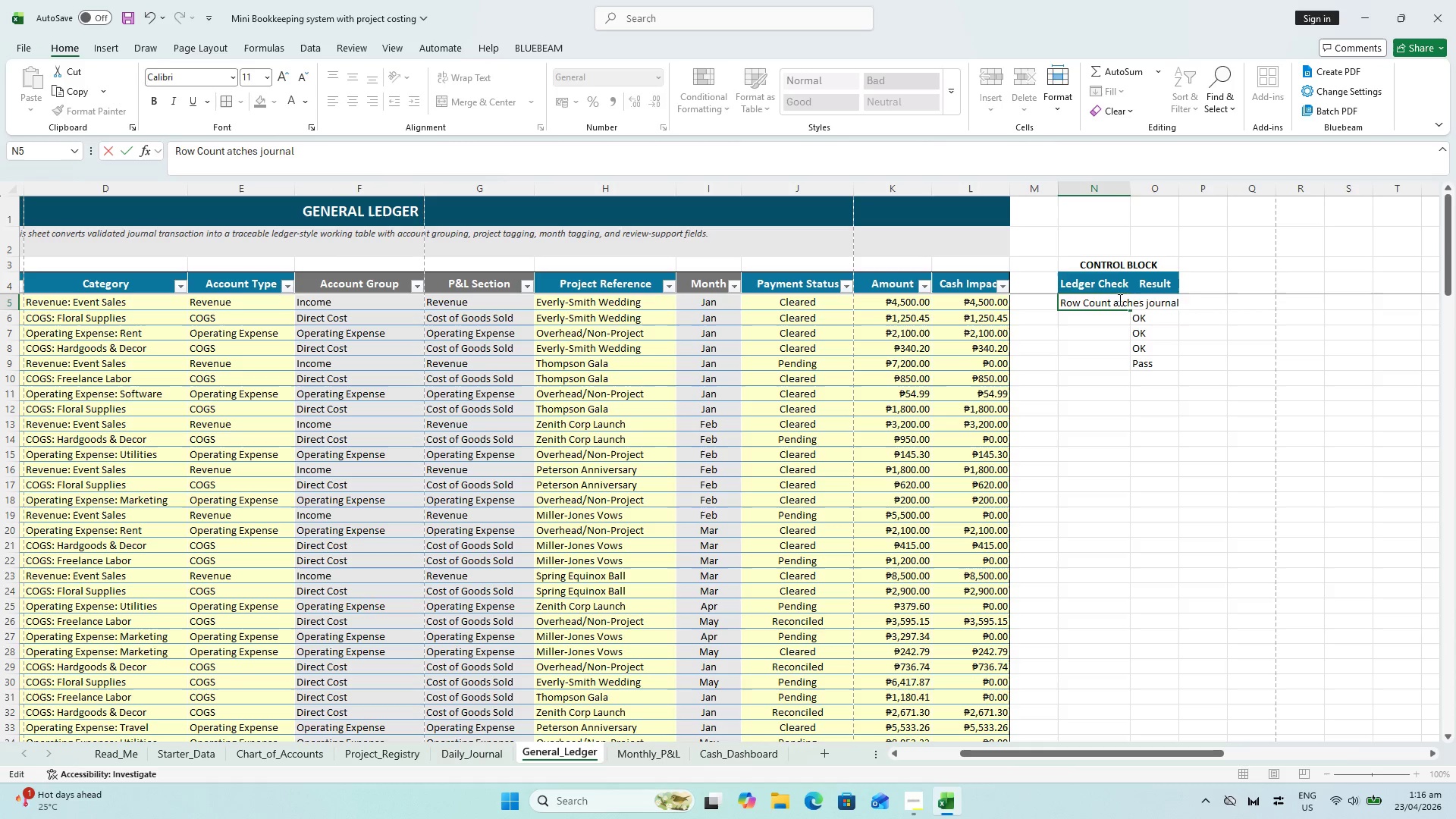 
key(M)
 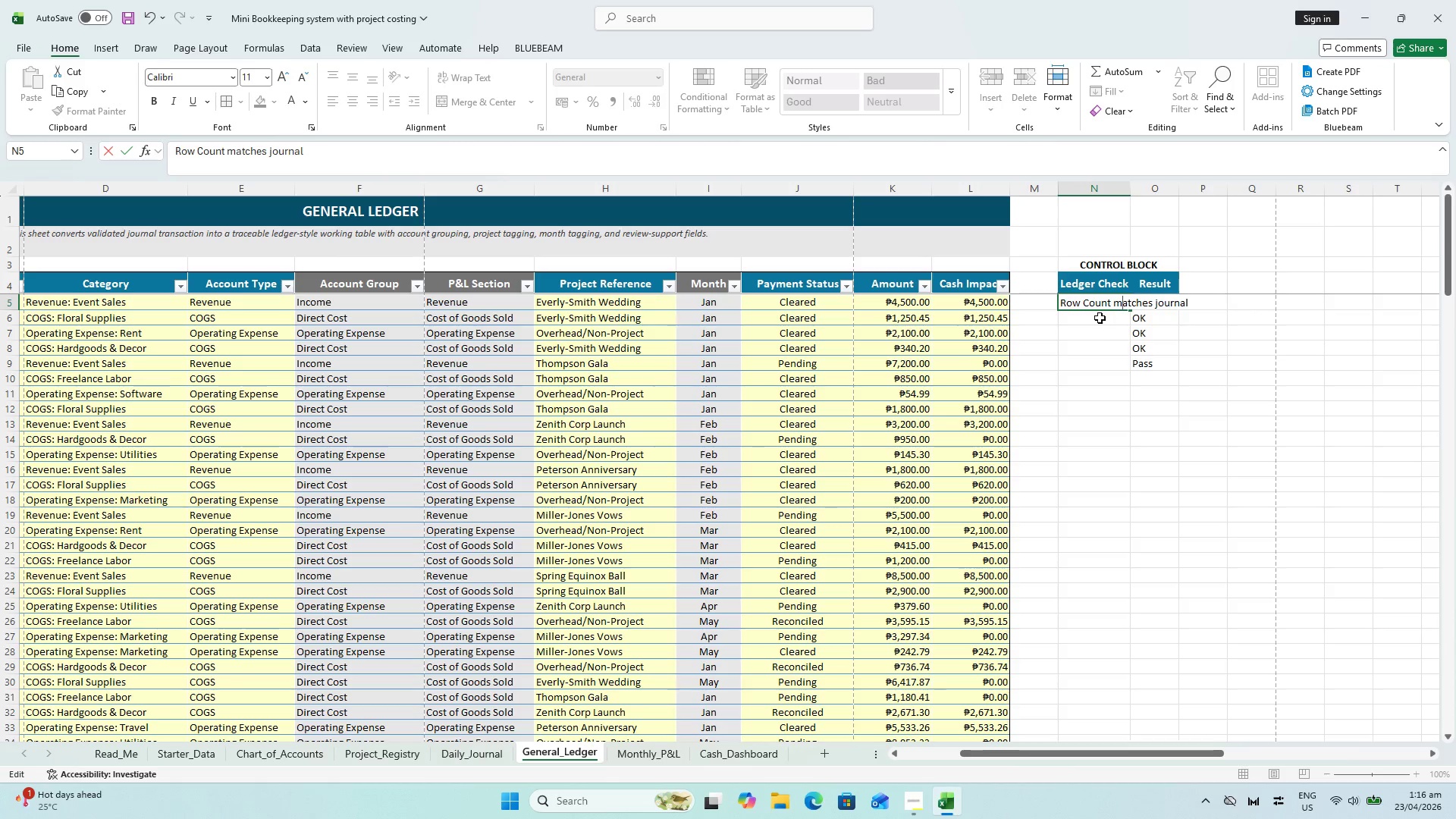 
left_click([1086, 300])
 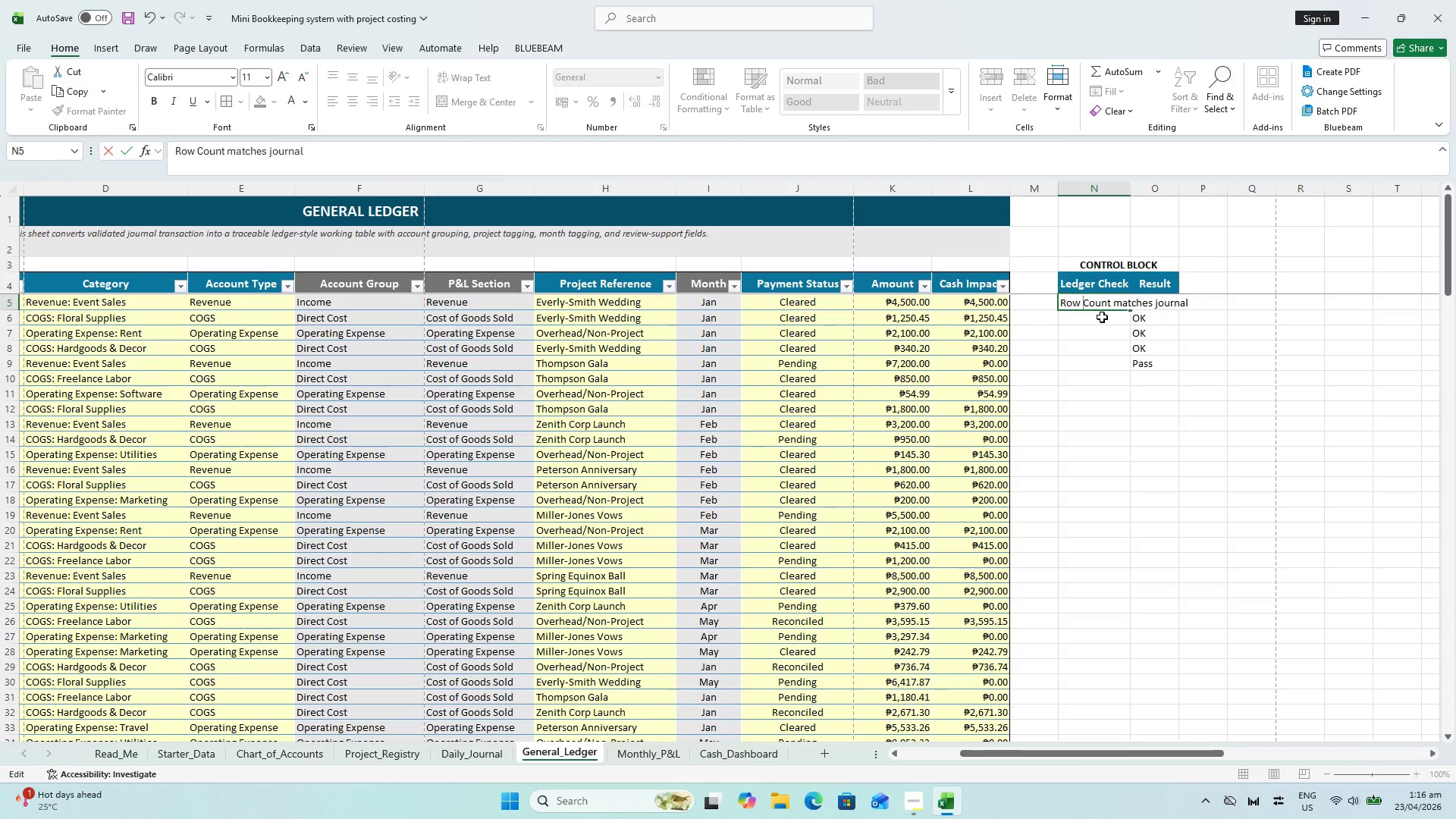 
key(ArrowRight)
 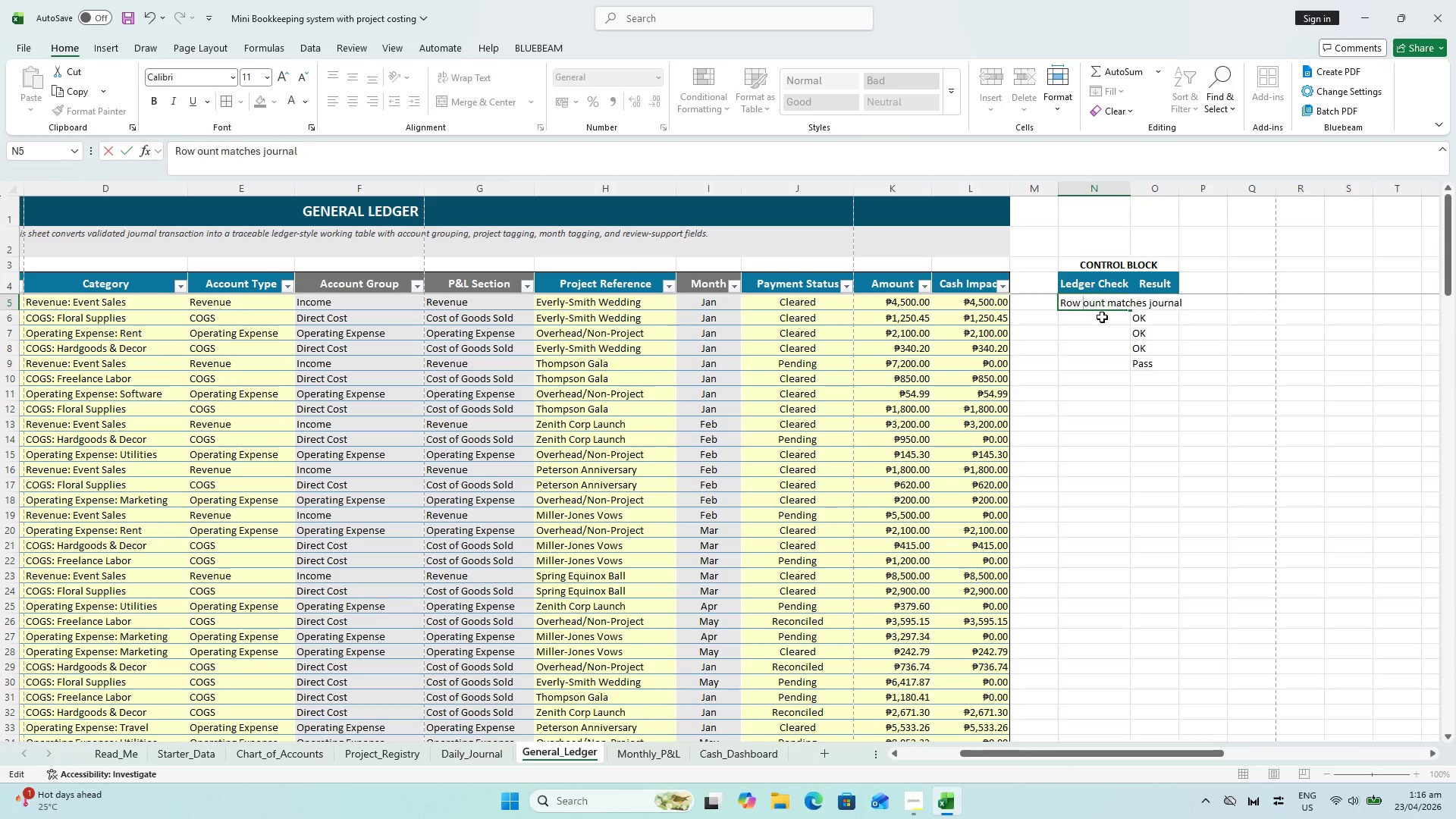 
key(Backspace)
 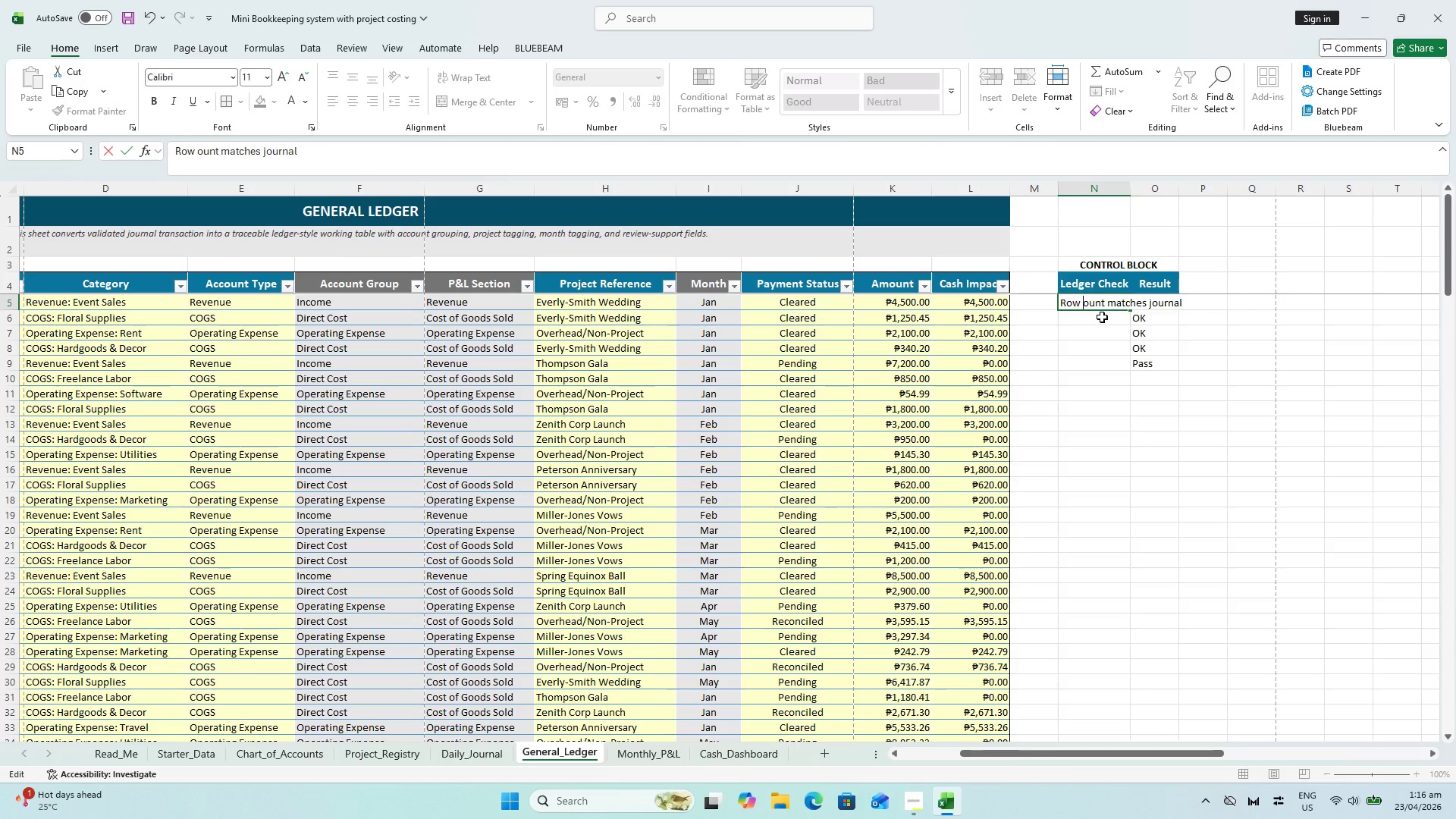 
key(C)
 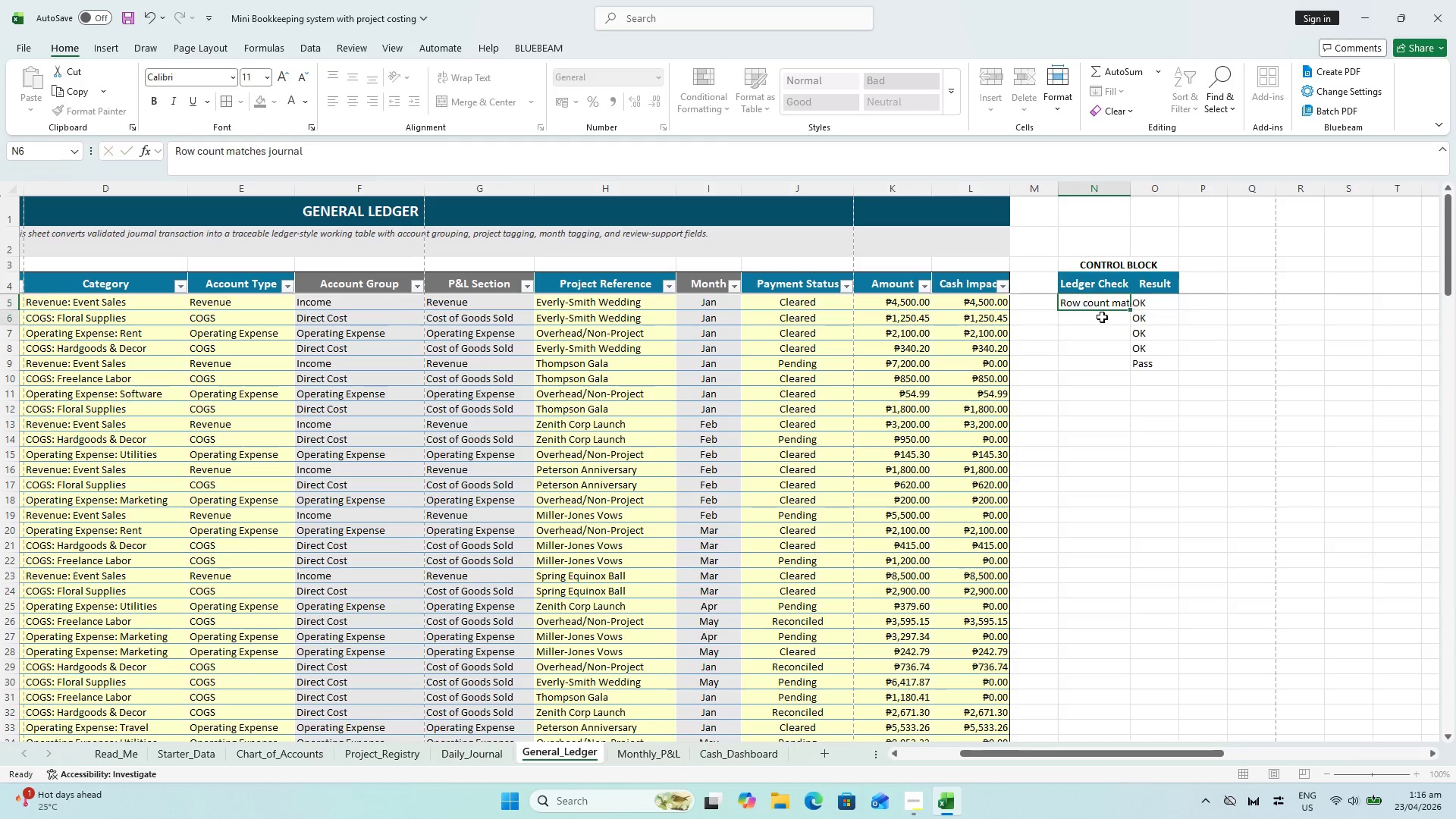 
key(Enter)
 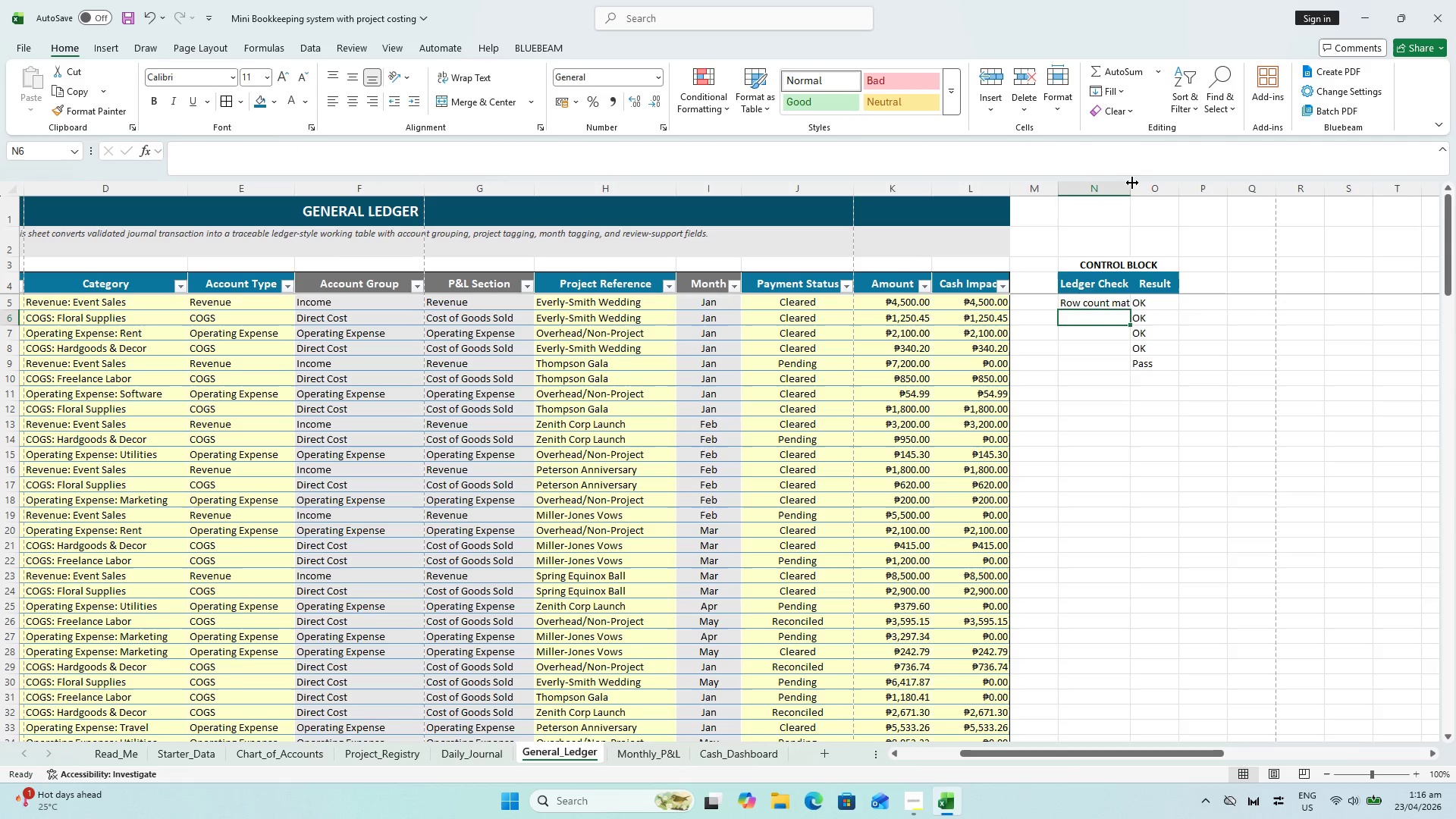 
double_click([1132, 183])
 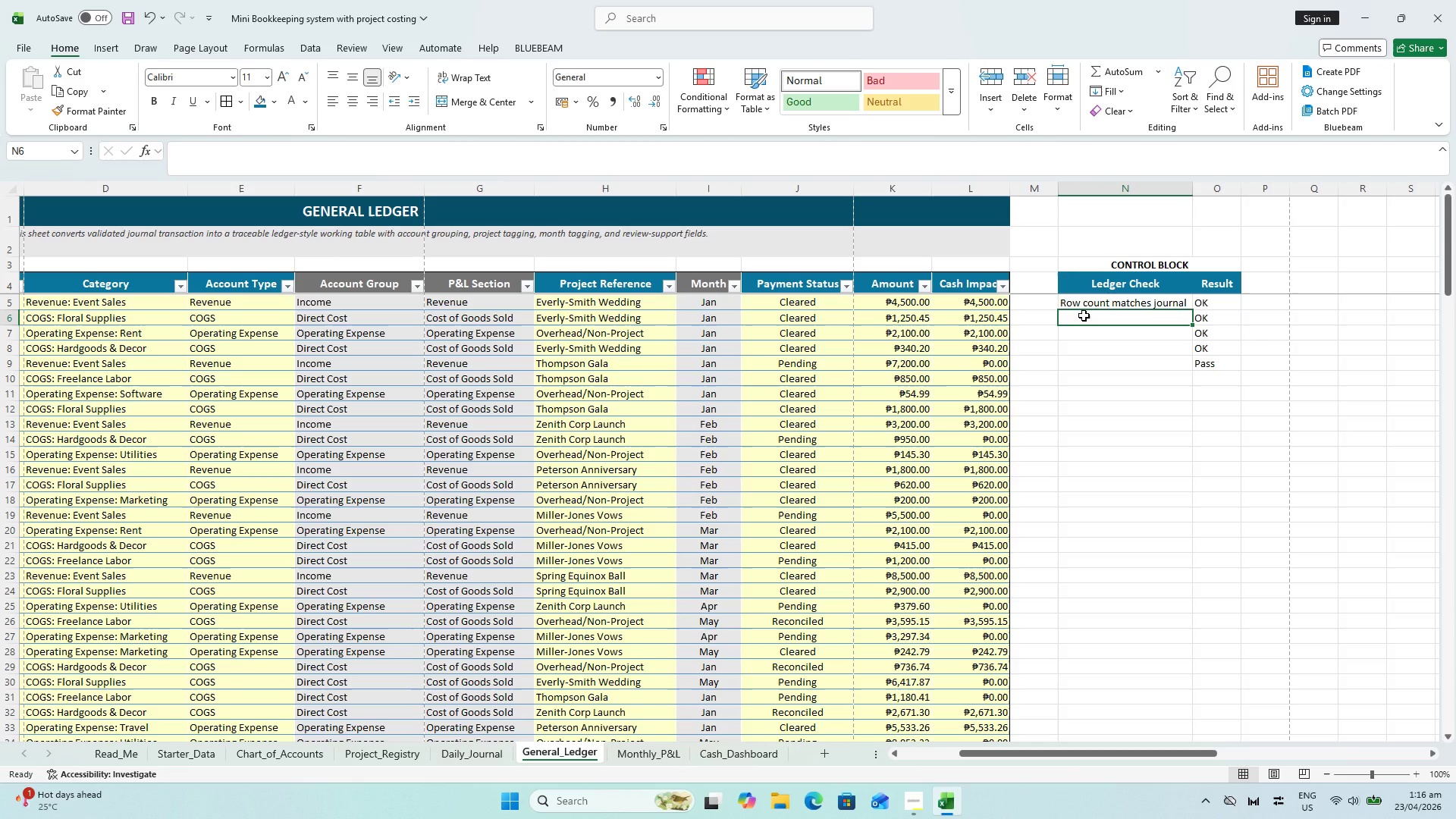 
type(Csa)
key(Backspace)
key(Backspace)
key(Backspace)
key(Backspace)
 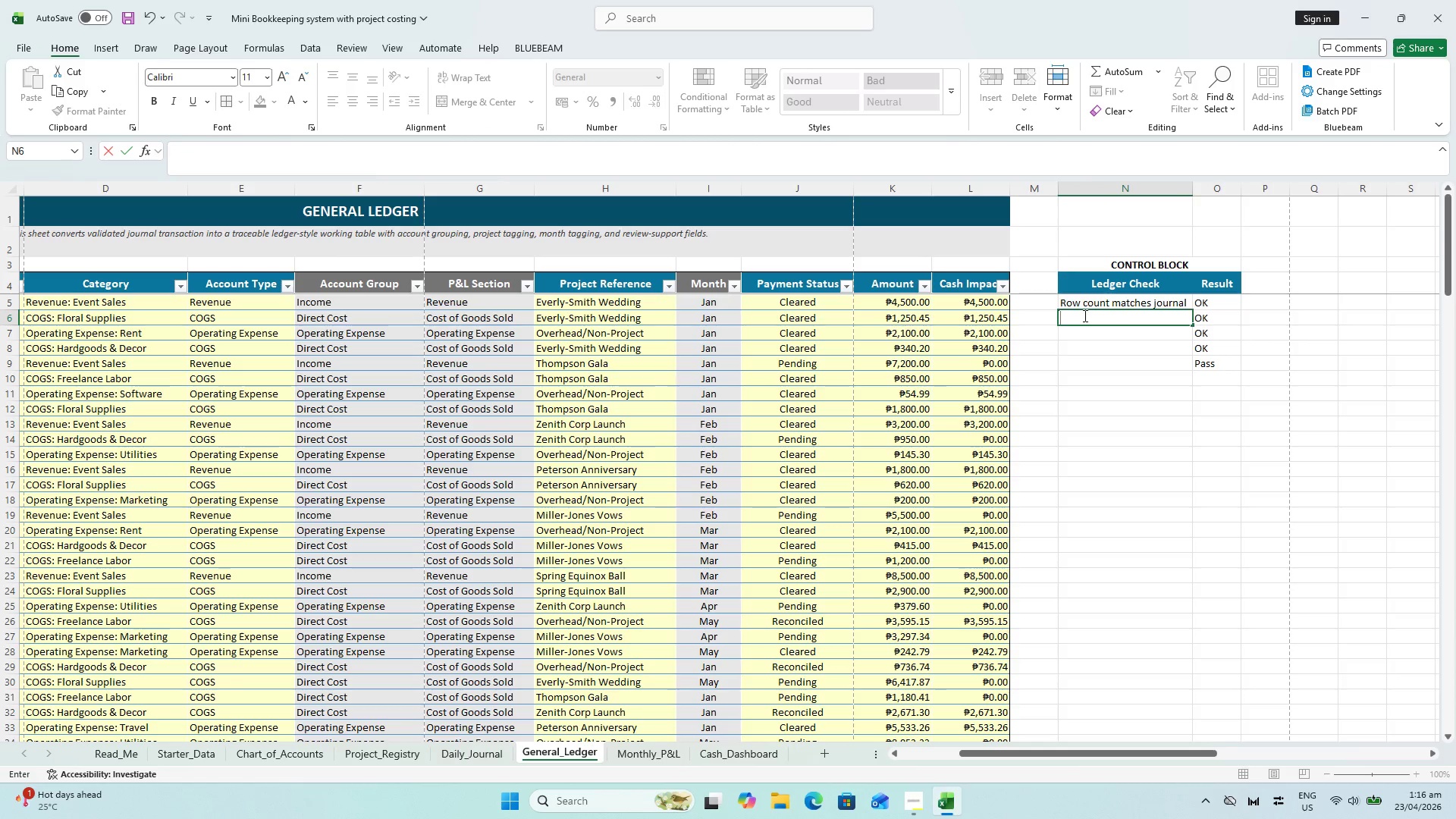 
wait(6.09)
 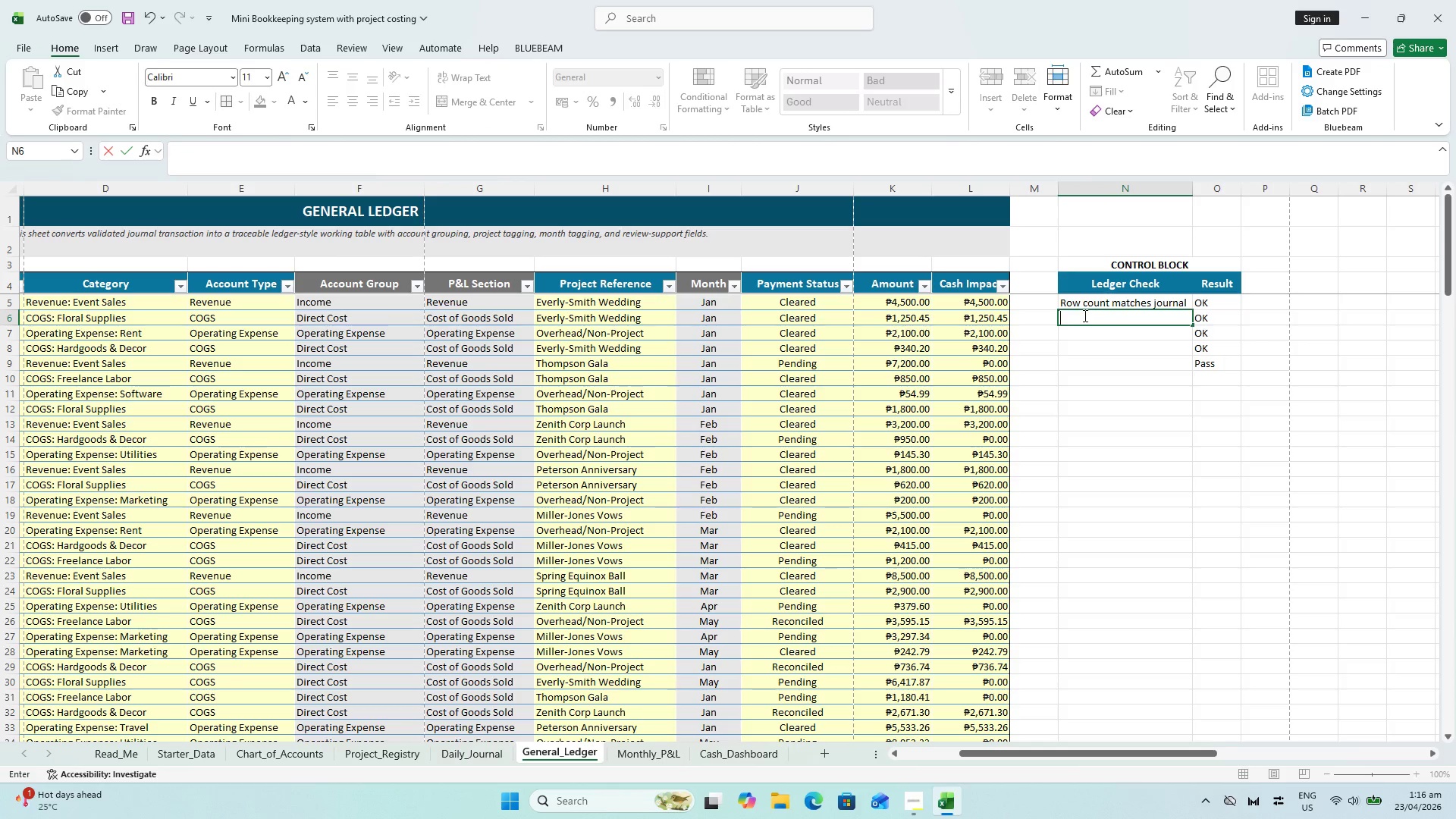 
type(Amont)
key(Backspace)
key(Backspace)
type(ut)
key(Backspace)
type(nbt)
key(Backspace)
key(Backspace)
type(t total matches journal)
 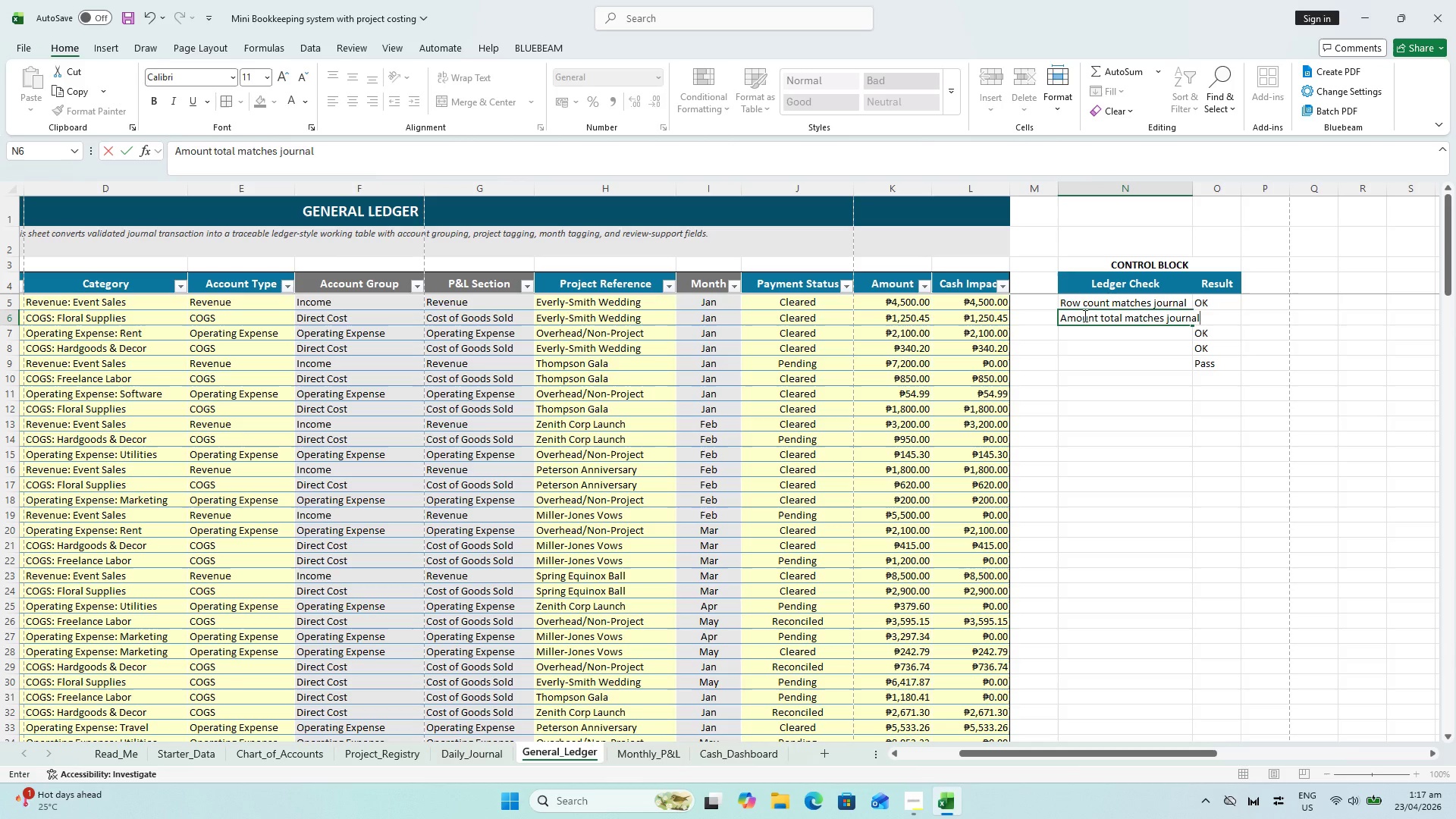 
key(Enter)
 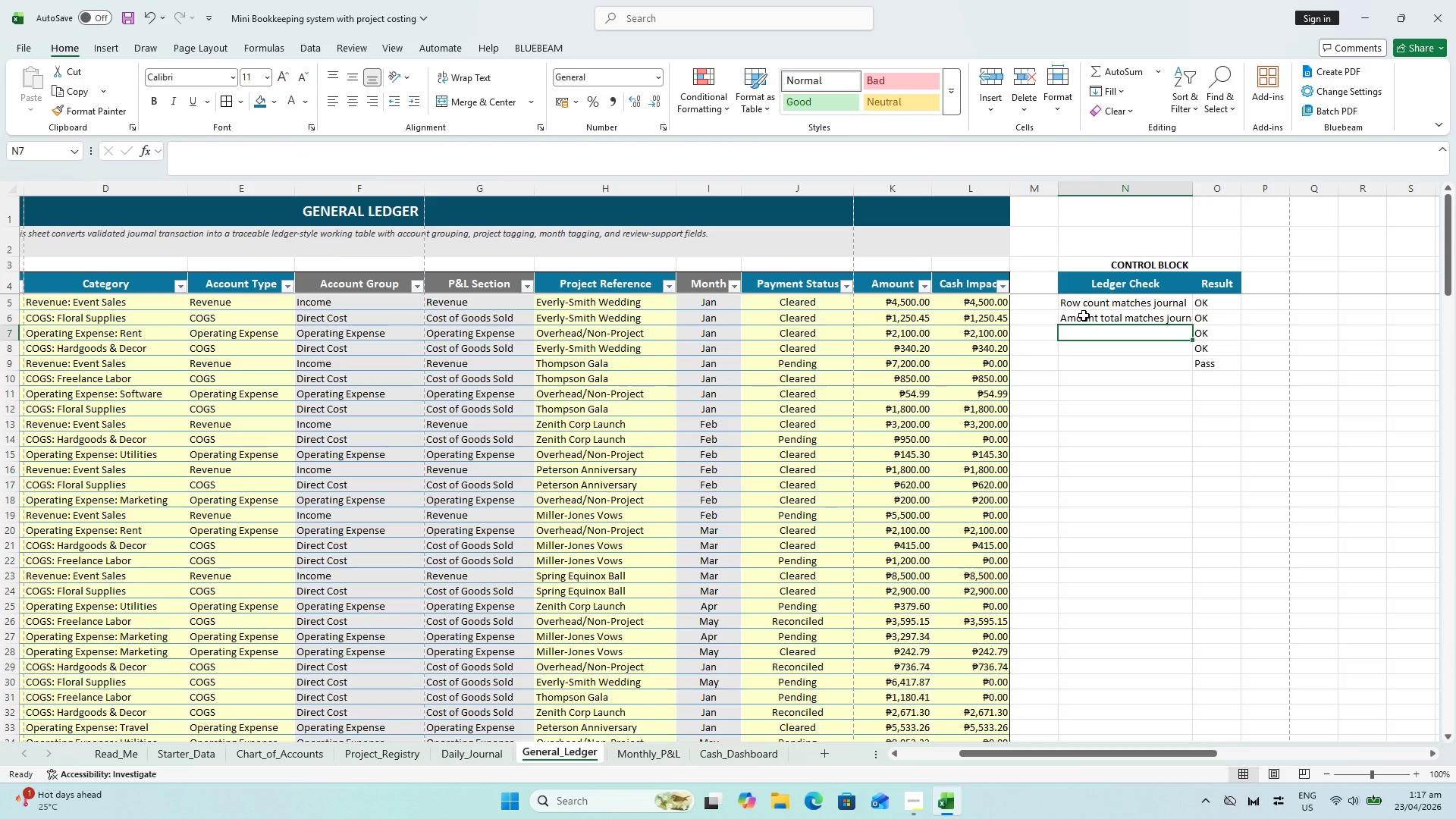 
type(Cash Impact)
key(Backspace)
key(Backspace)
key(Backspace)
key(Backspace)
type(pact matchesd)
key(Backspace)
type( joyurnal)
key(Backspace)
key(Backspace)
key(Backspace)
key(Backspace)
key(Backspace)
key(Backspace)
type(urnal)
 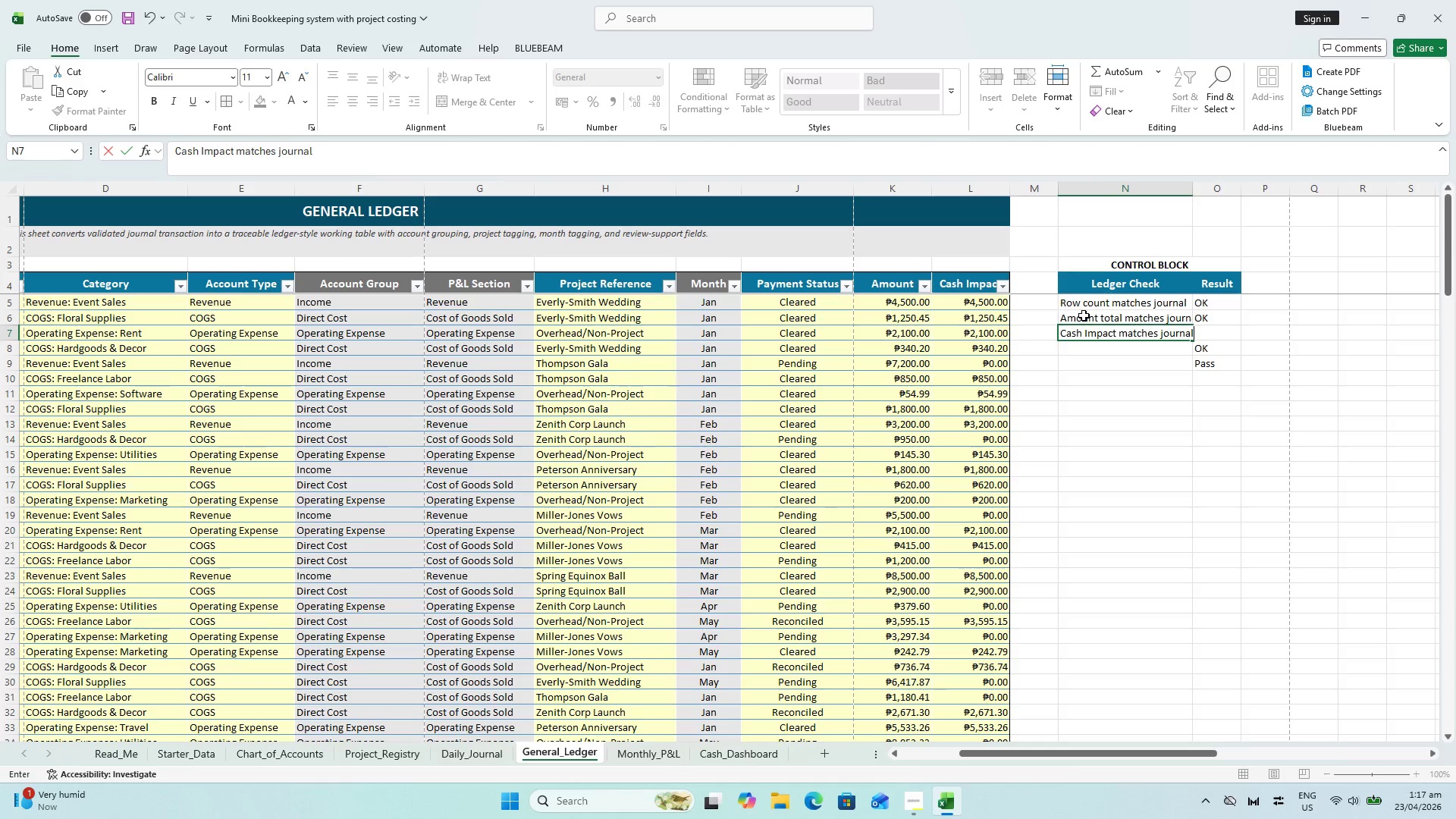 
left_click([1193, 177])
 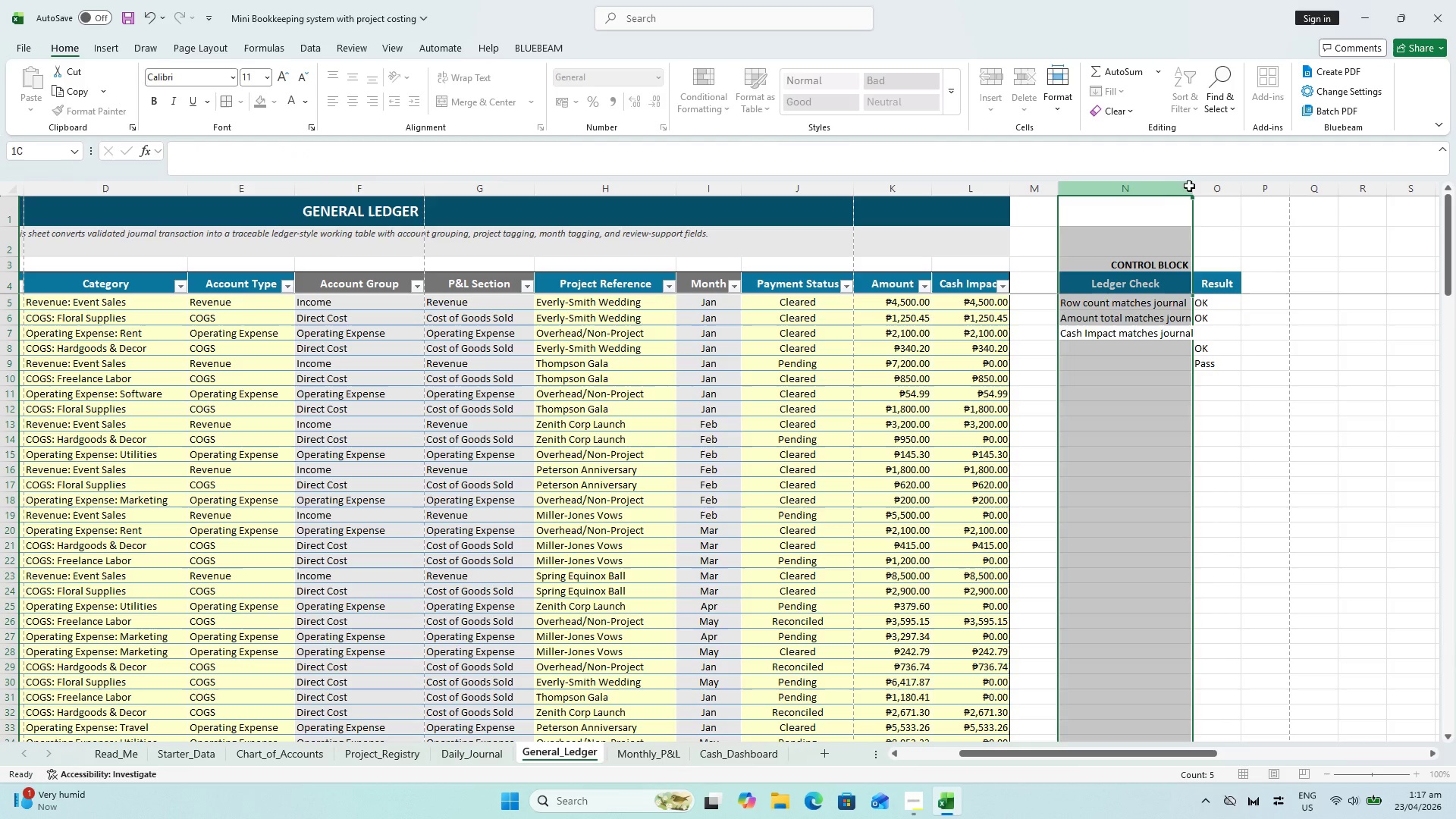 
double_click([1189, 186])
 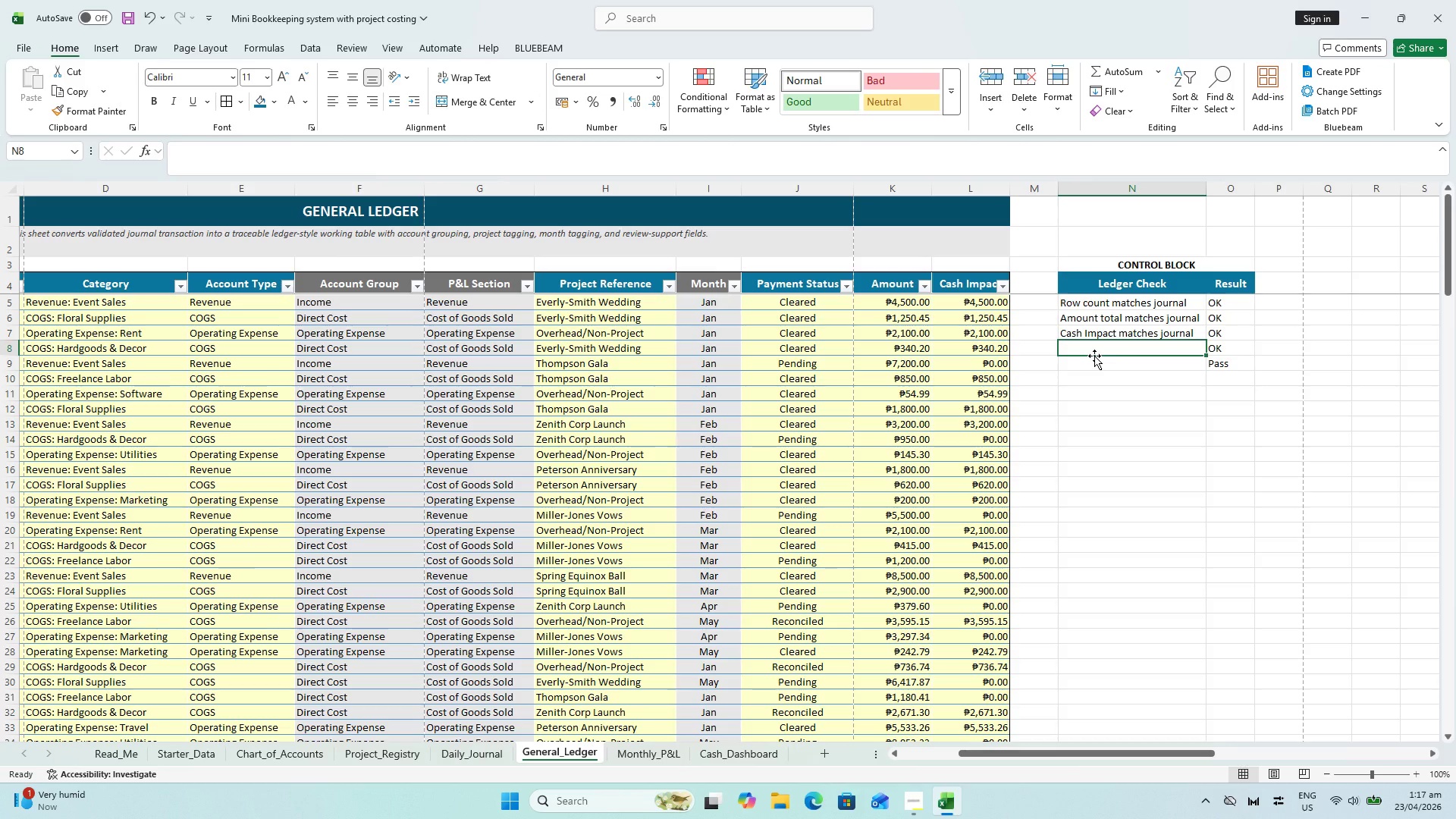 
type(Noi )
key(Backspace)
key(Backspace)
type( blanck)
key(Backspace)
key(Backspace)
type(k account group)
 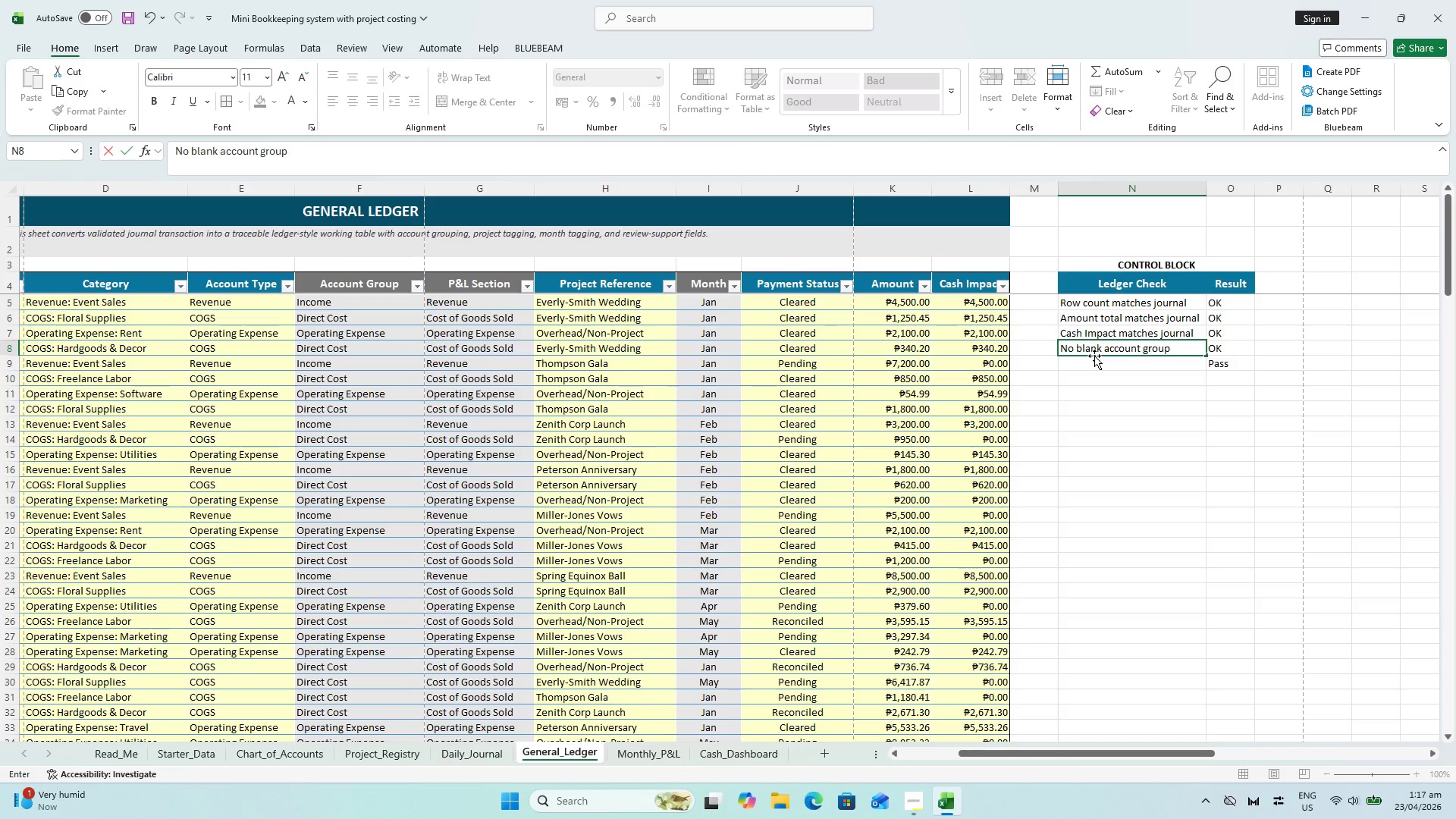 
key(Enter)
 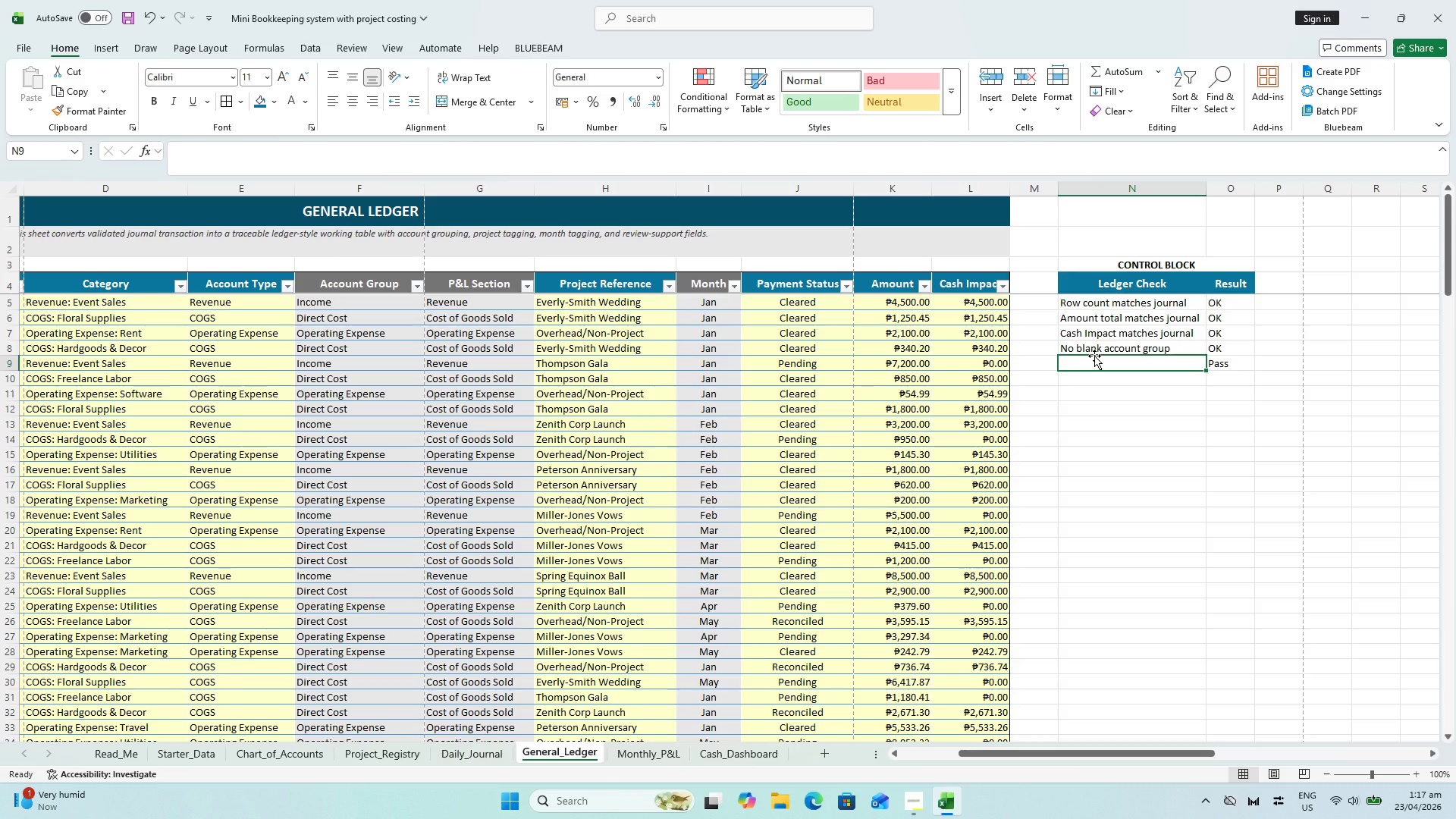 
type(Overall status)
 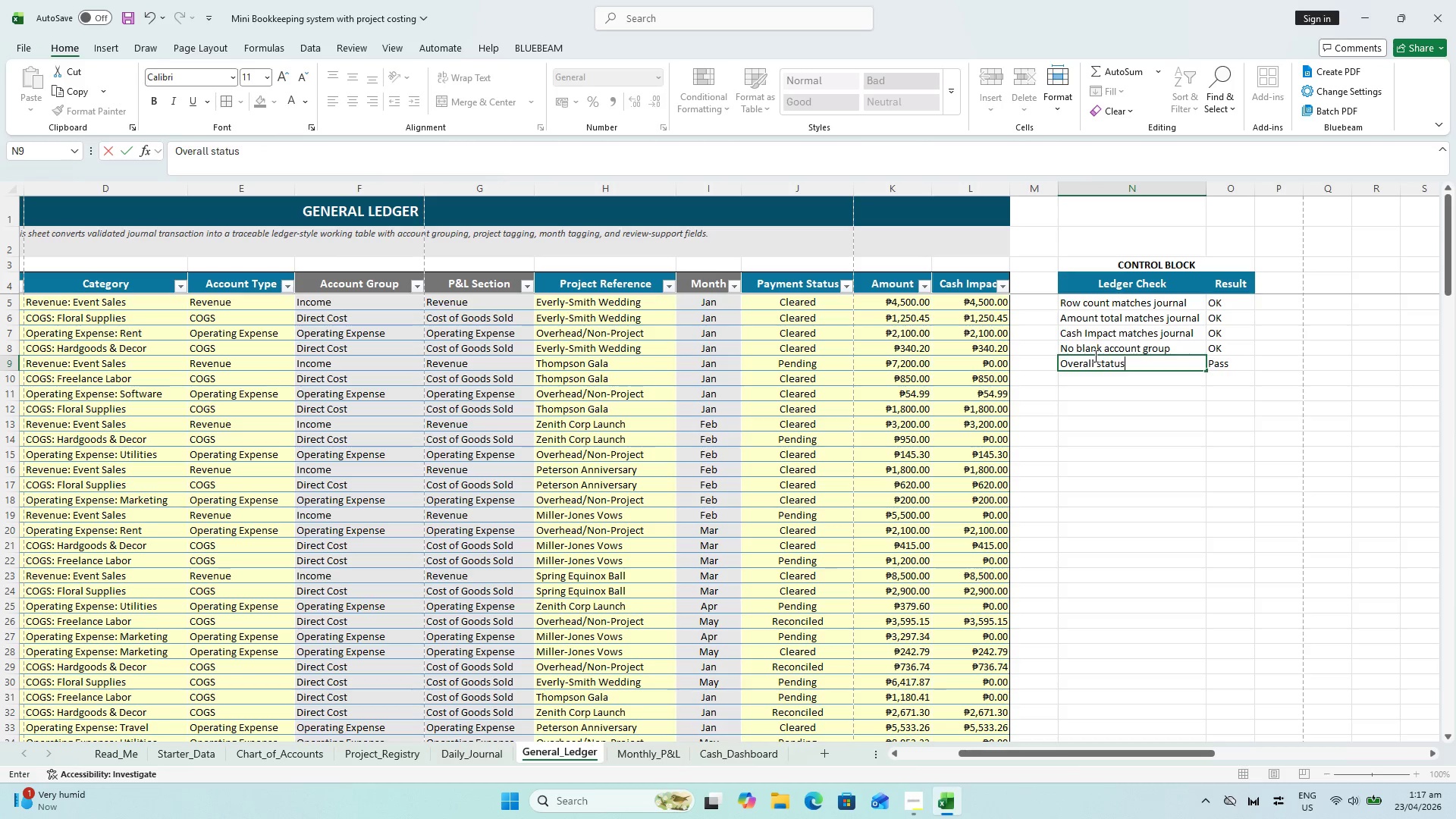 
key(Enter)
 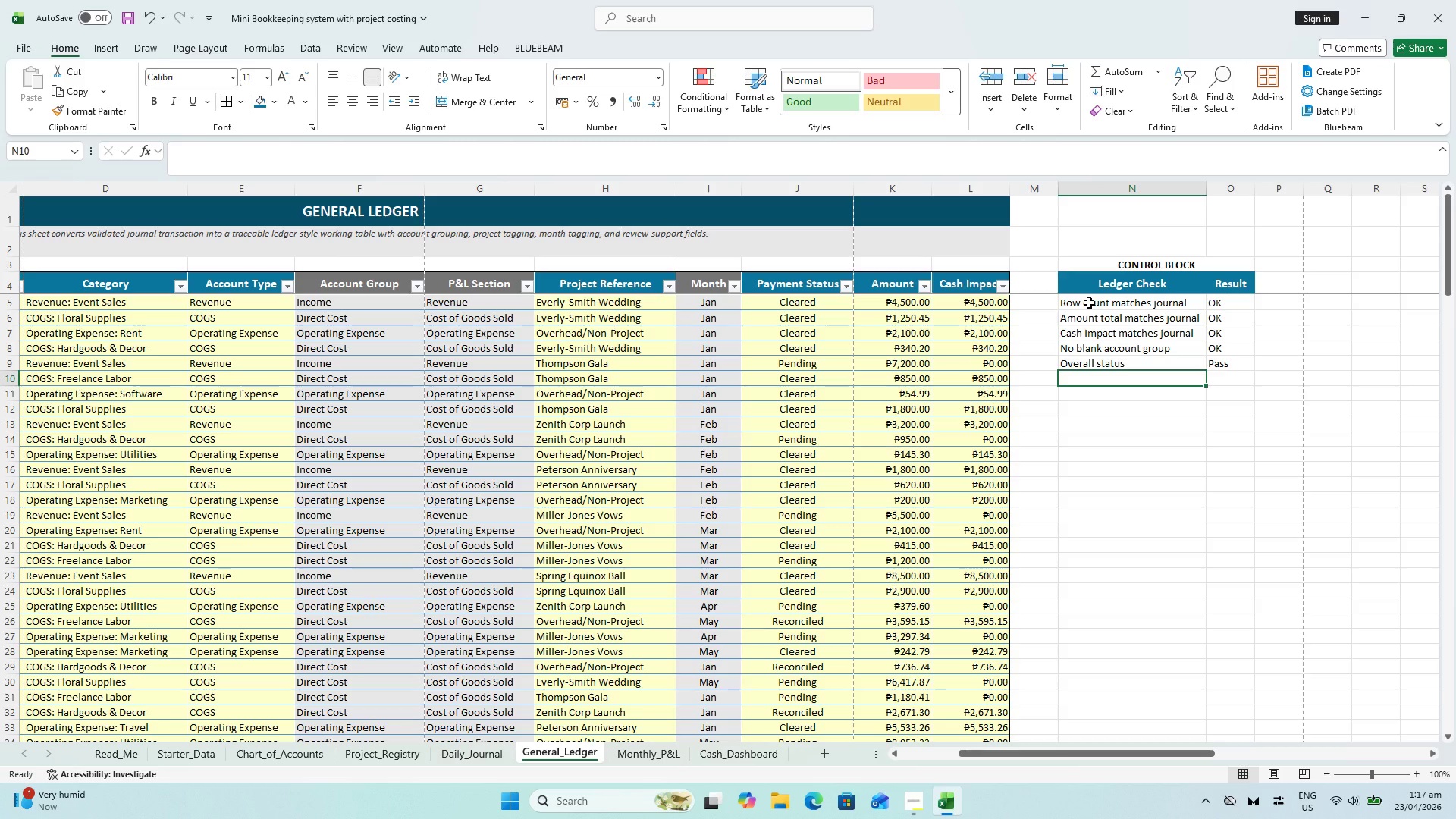 
wait(12.41)
 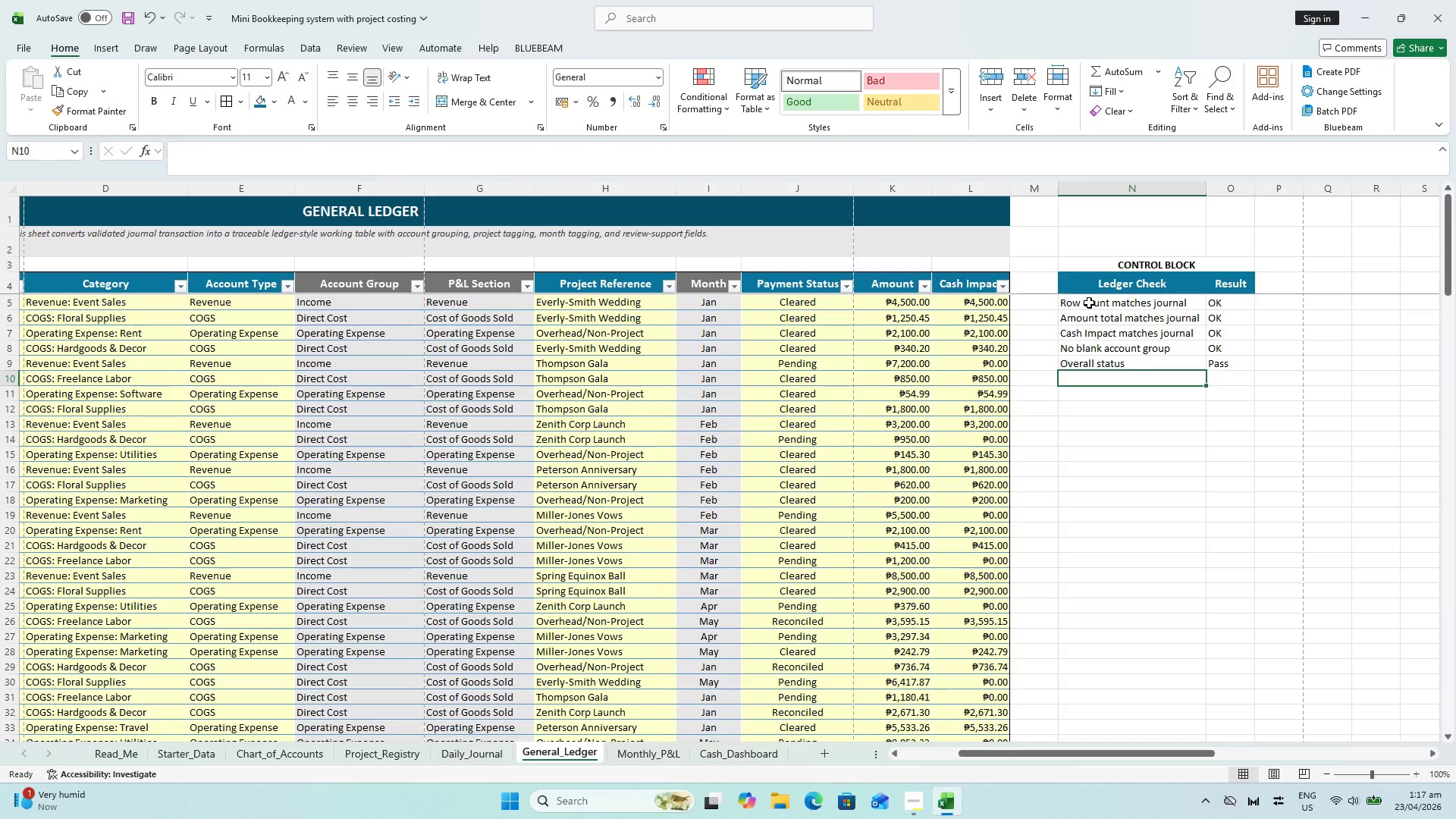 
left_click_drag(start_coordinate=[1090, 288], to_coordinate=[1217, 361])
 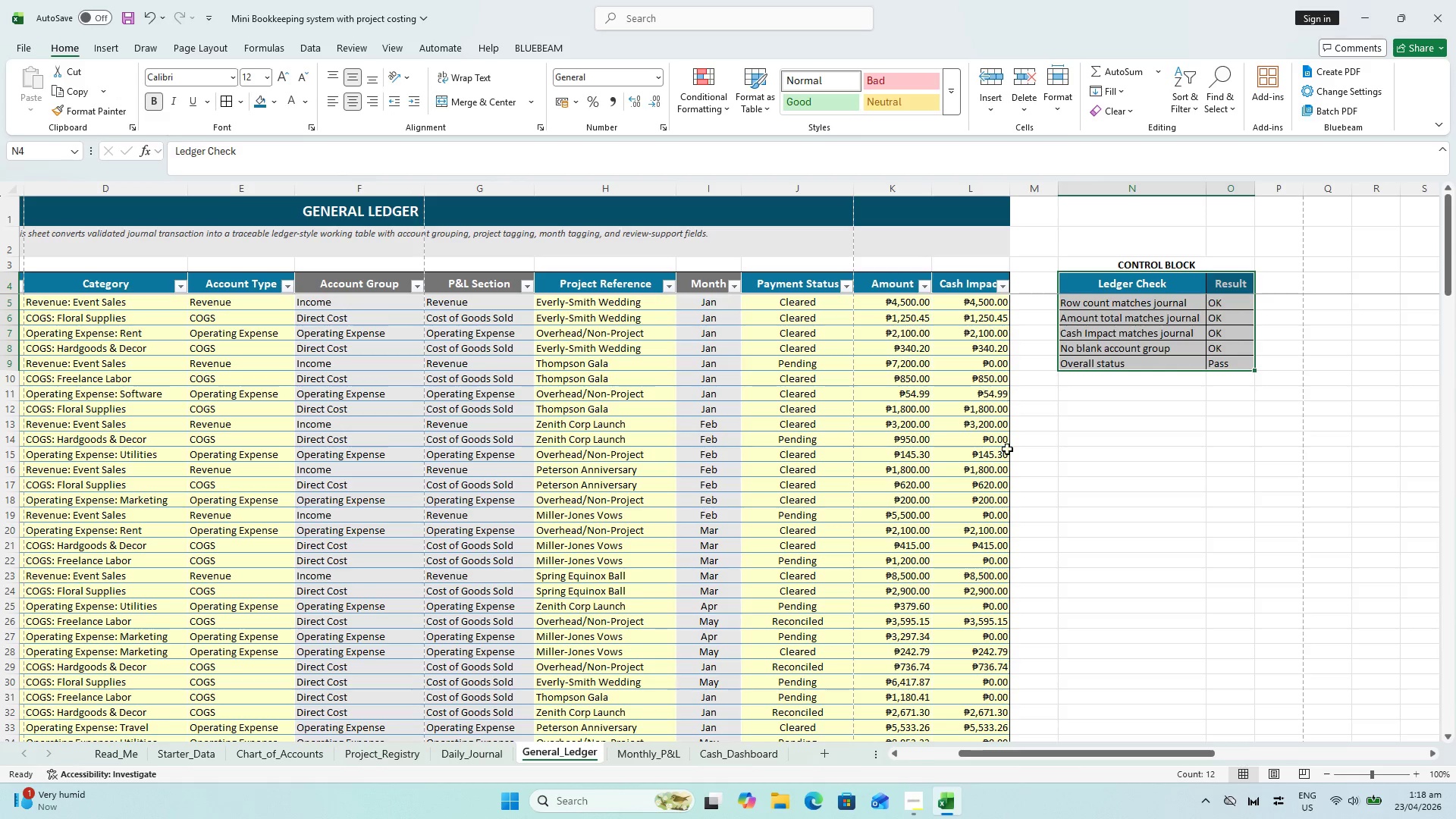 
wait(7.59)
 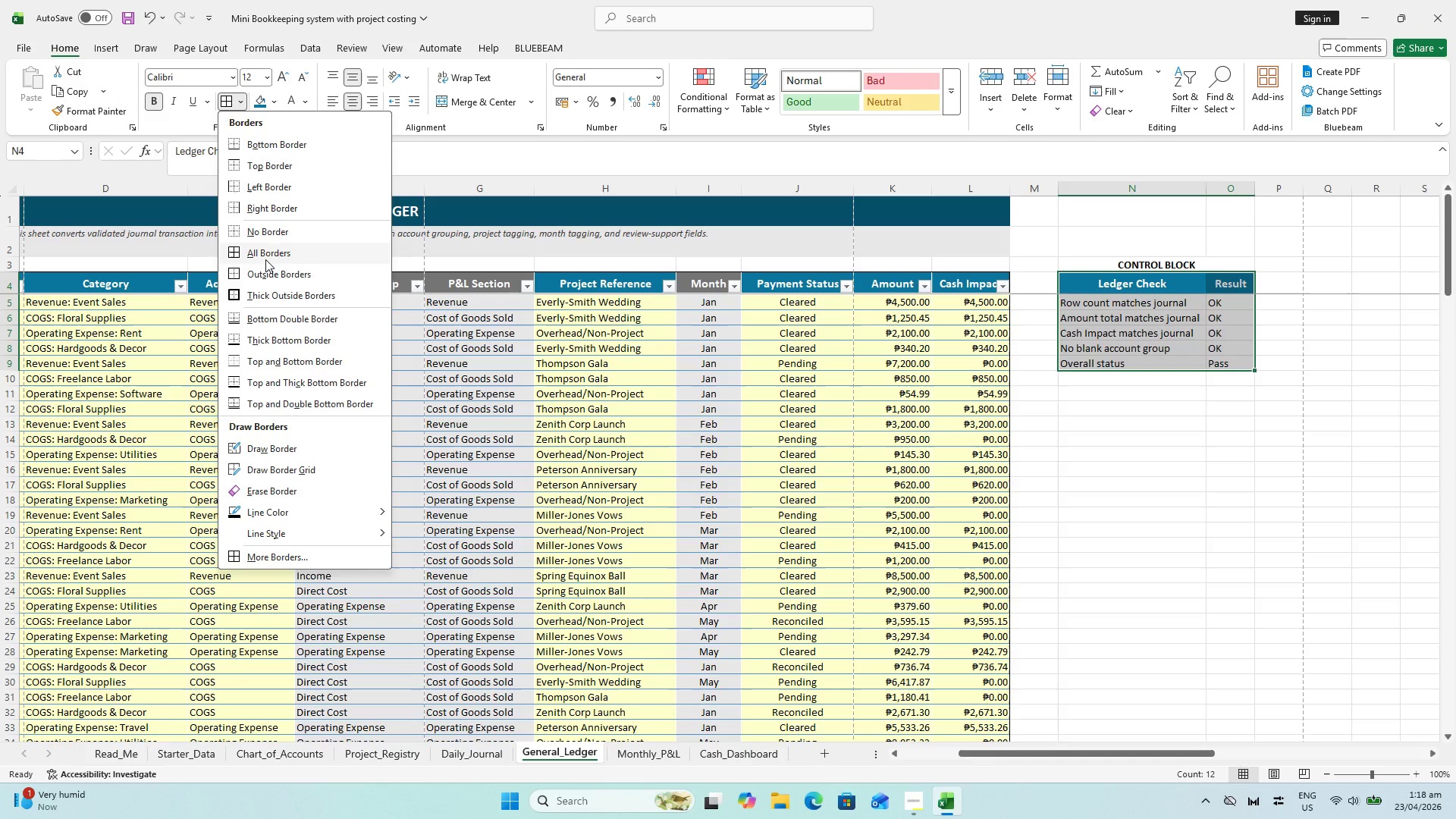 
left_click_drag(start_coordinate=[1224, 310], to_coordinate=[1229, 361])
 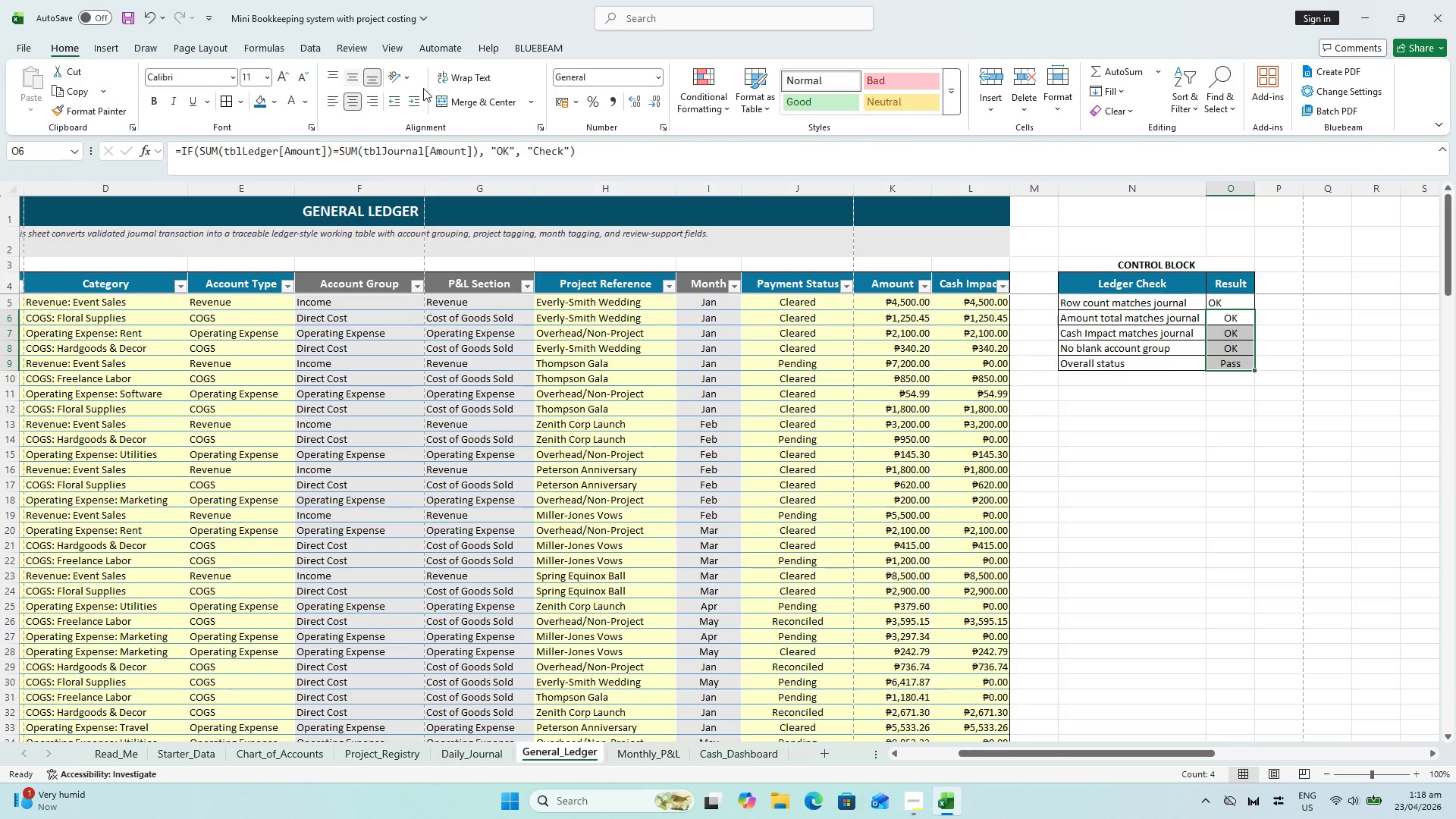 
left_click_drag(start_coordinate=[1080, 299], to_coordinate=[1085, 362])
 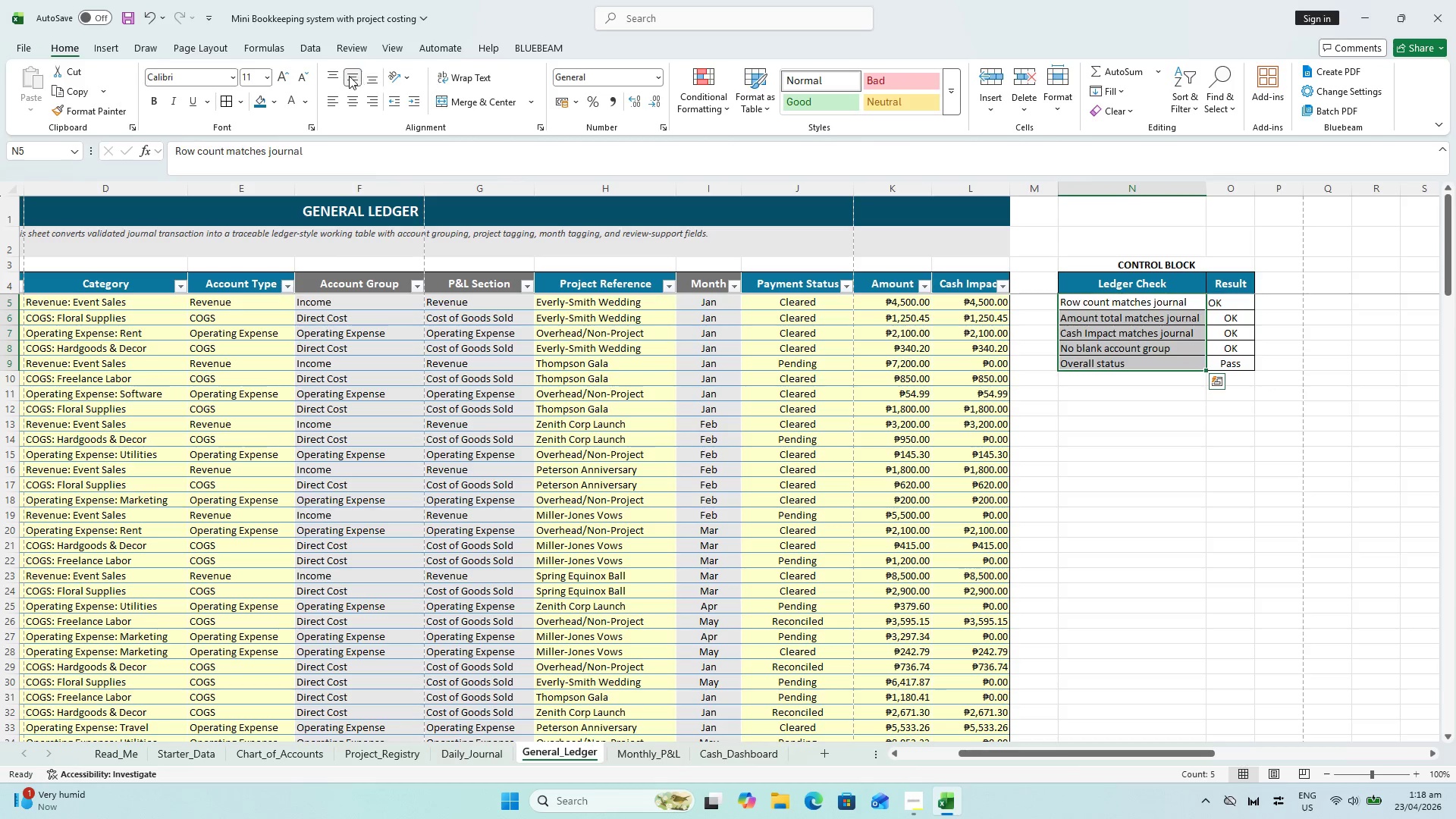 
left_click([1078, 416])
 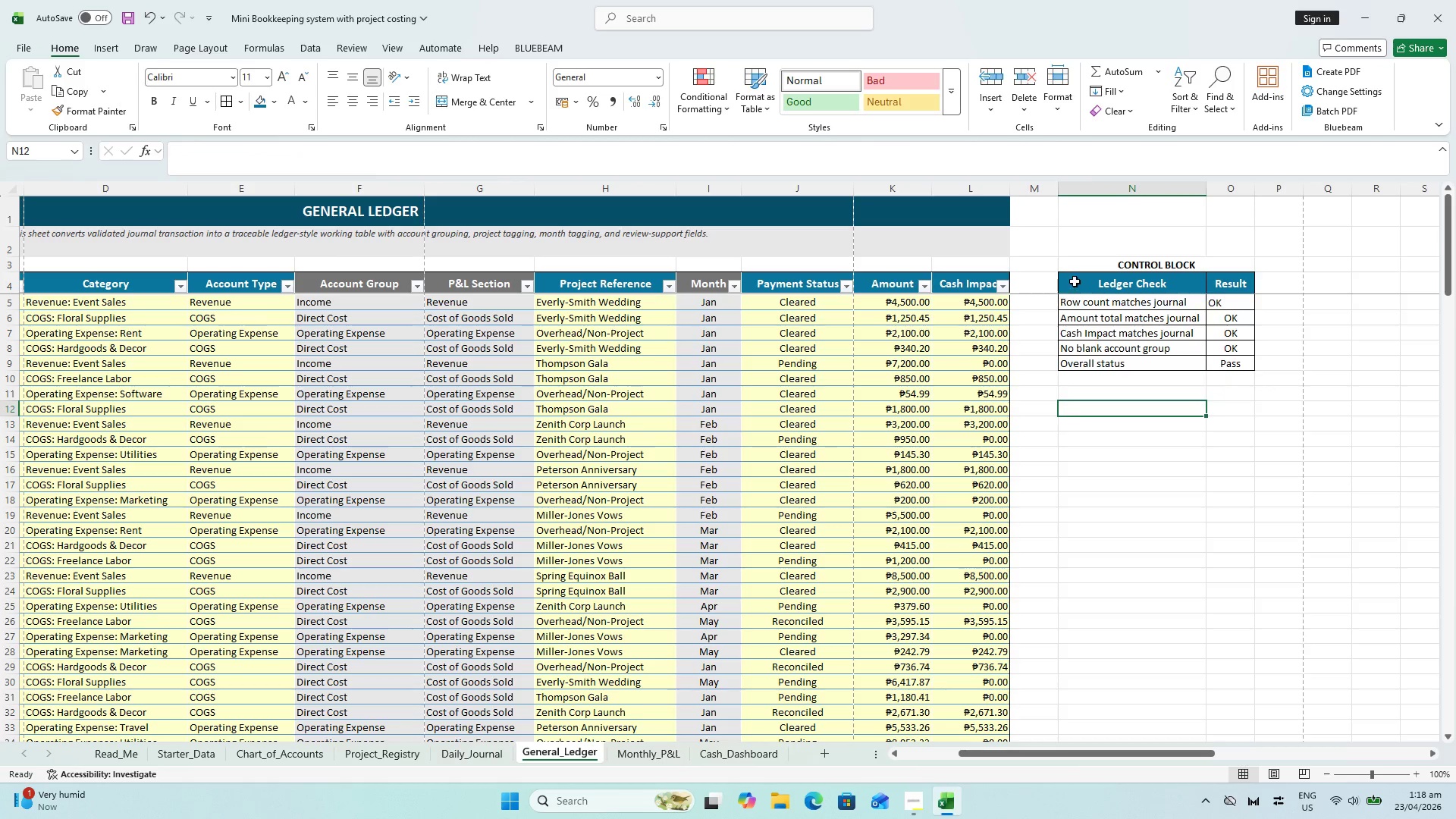 
left_click_drag(start_coordinate=[1075, 281], to_coordinate=[1212, 362])
 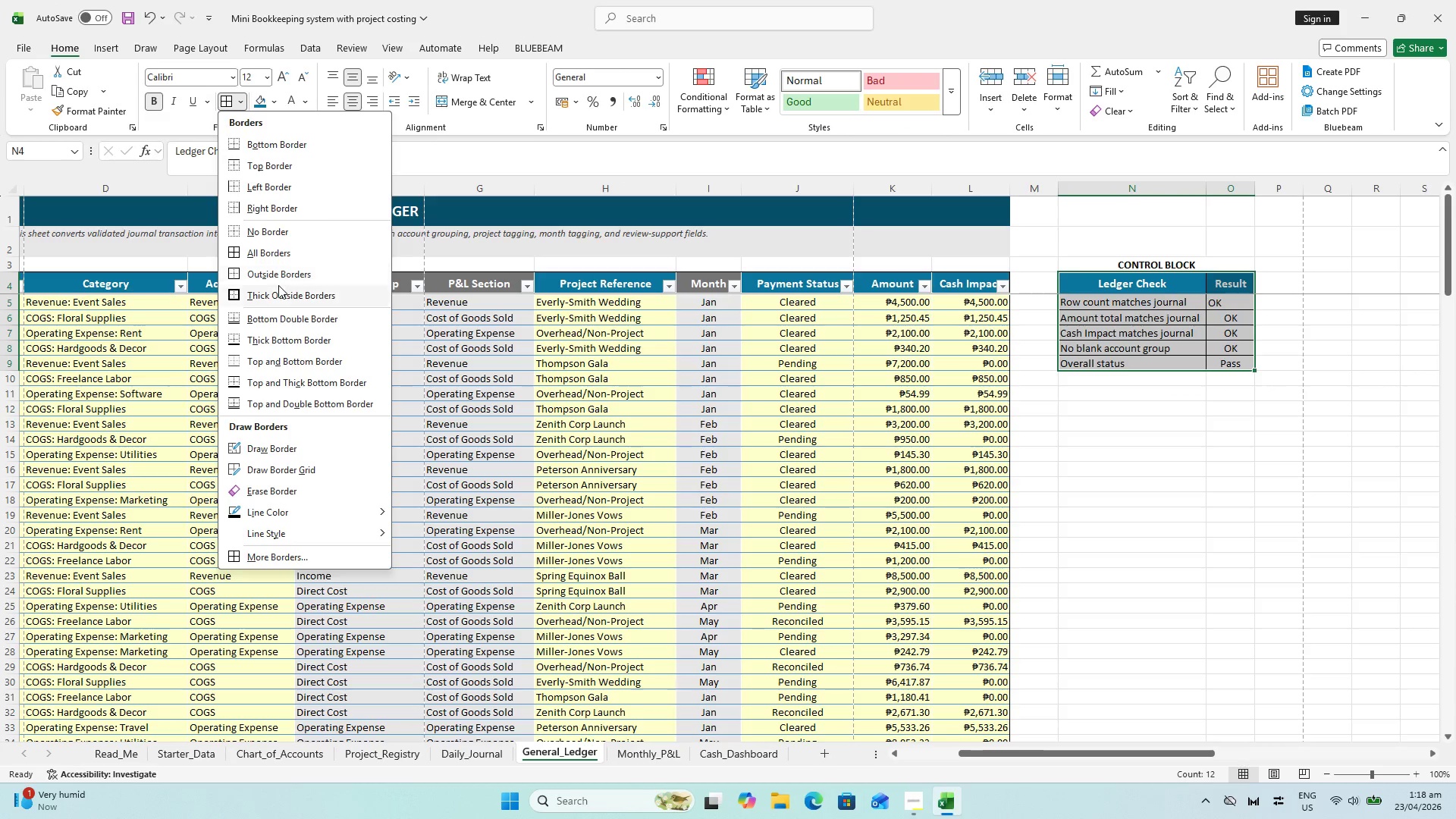 
double_click([1183, 512])
 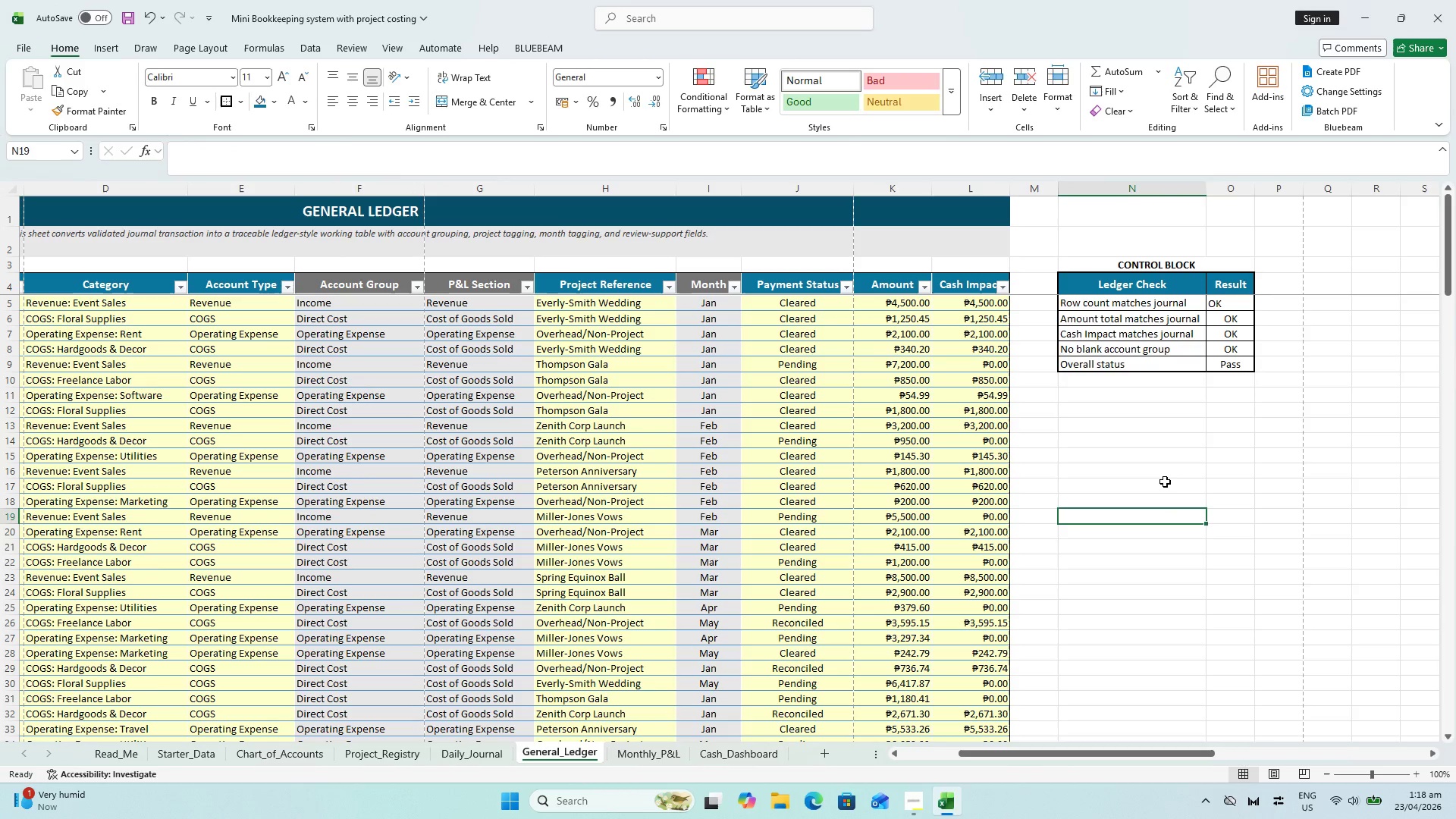 
key(Control+S)
 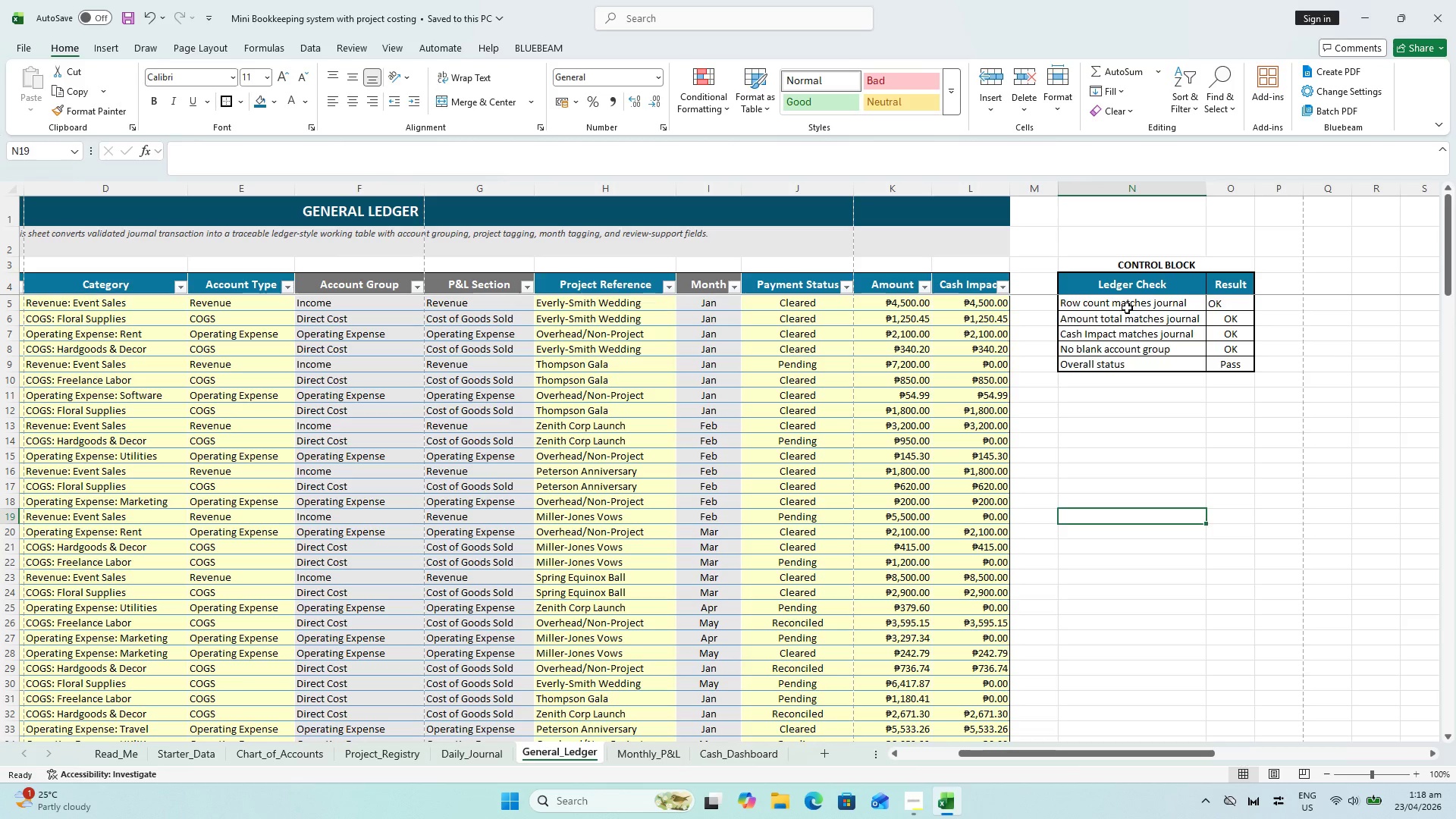 
left_click_drag(start_coordinate=[1121, 293], to_coordinate=[1218, 290])
 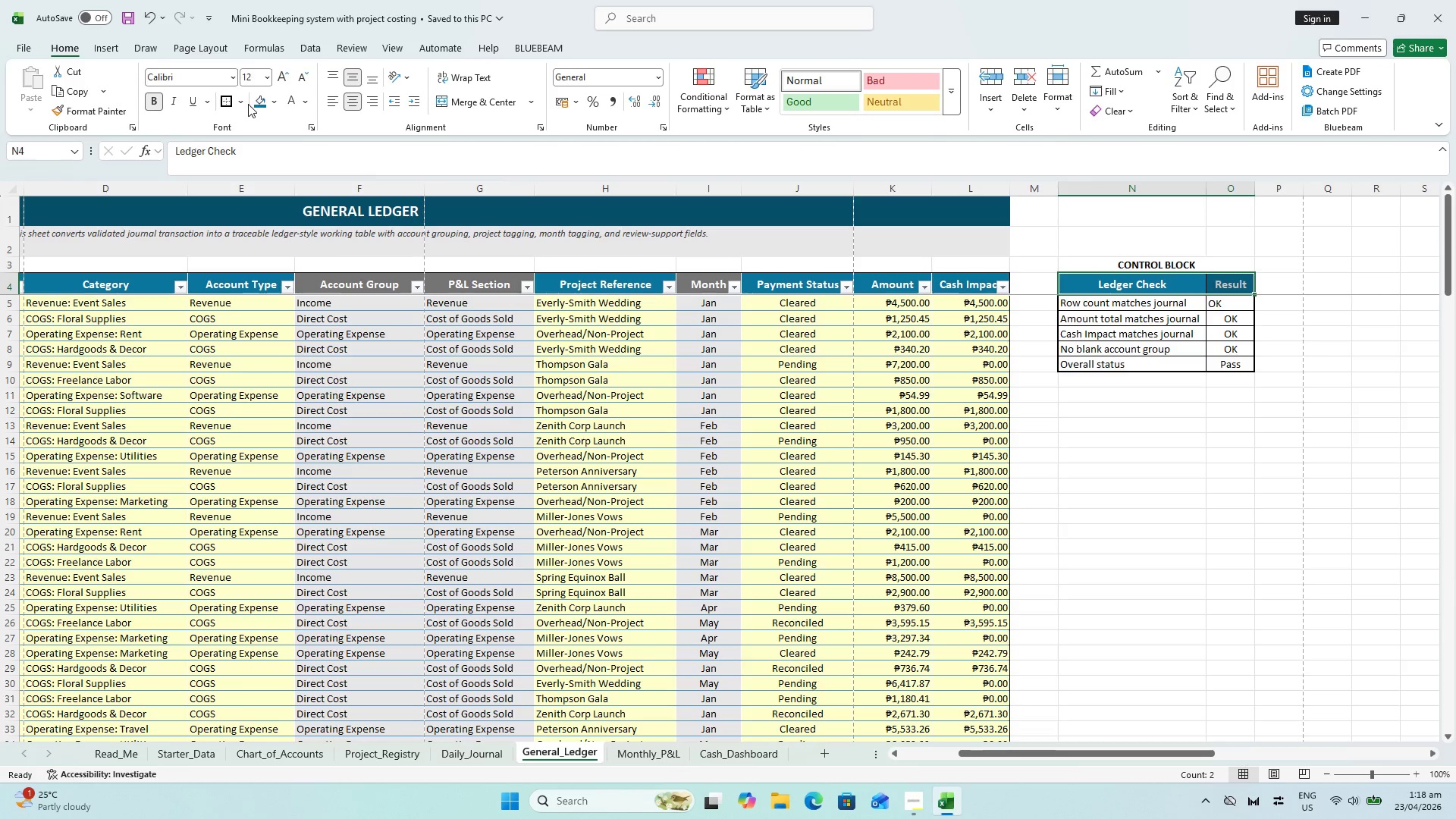 
left_click([245, 104])
 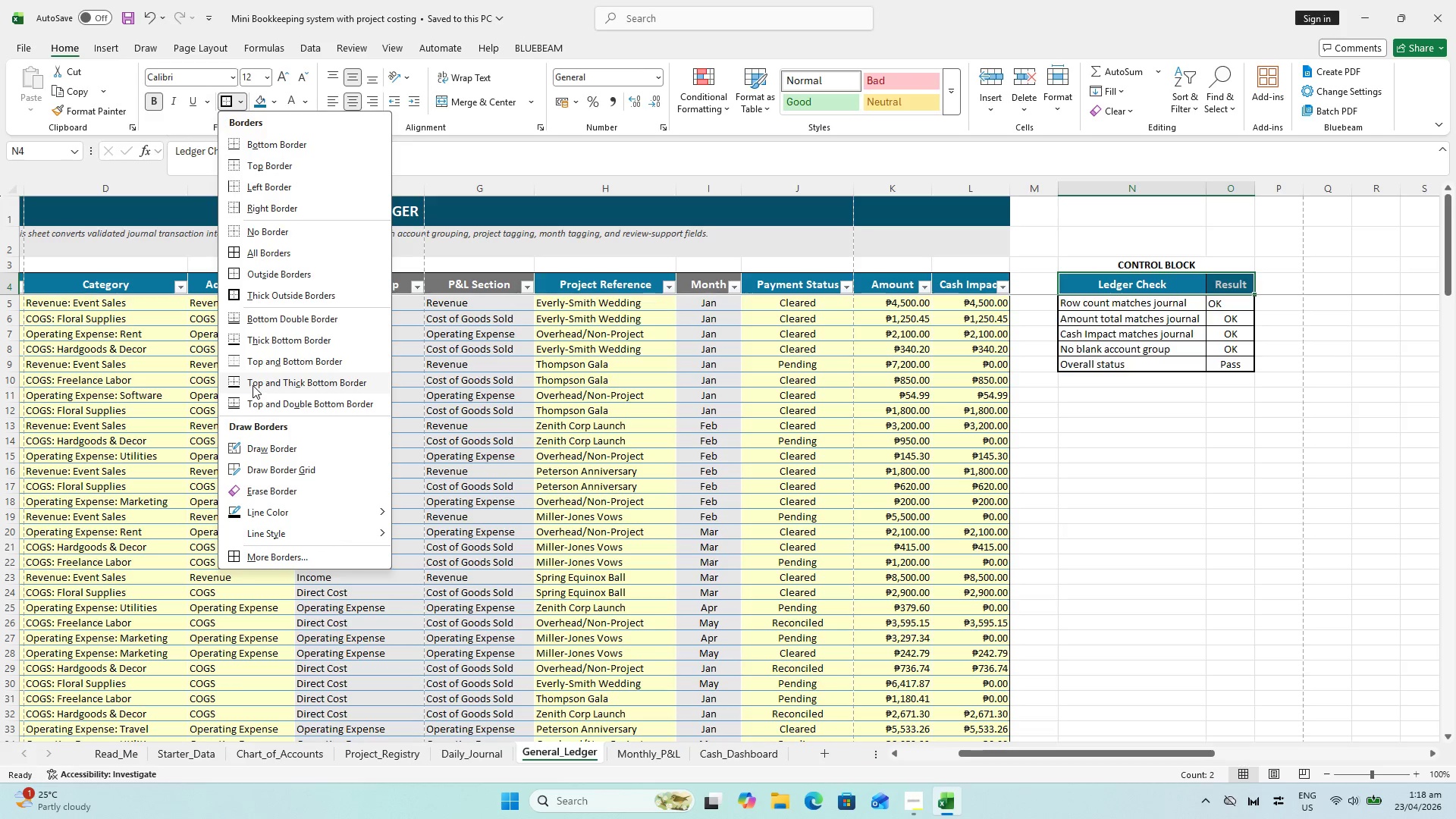 
left_click([253, 385])
 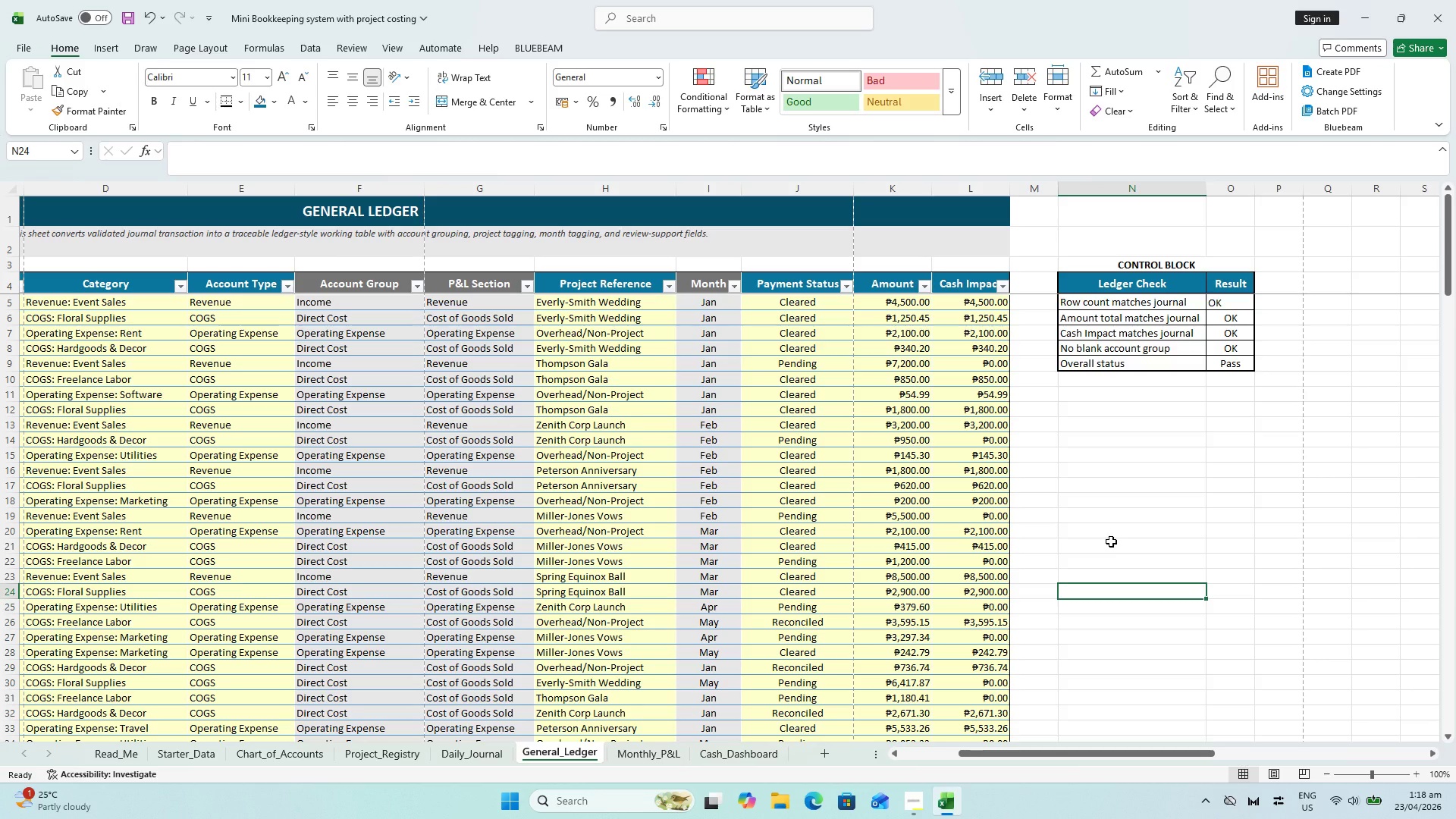 
wait(12.45)
 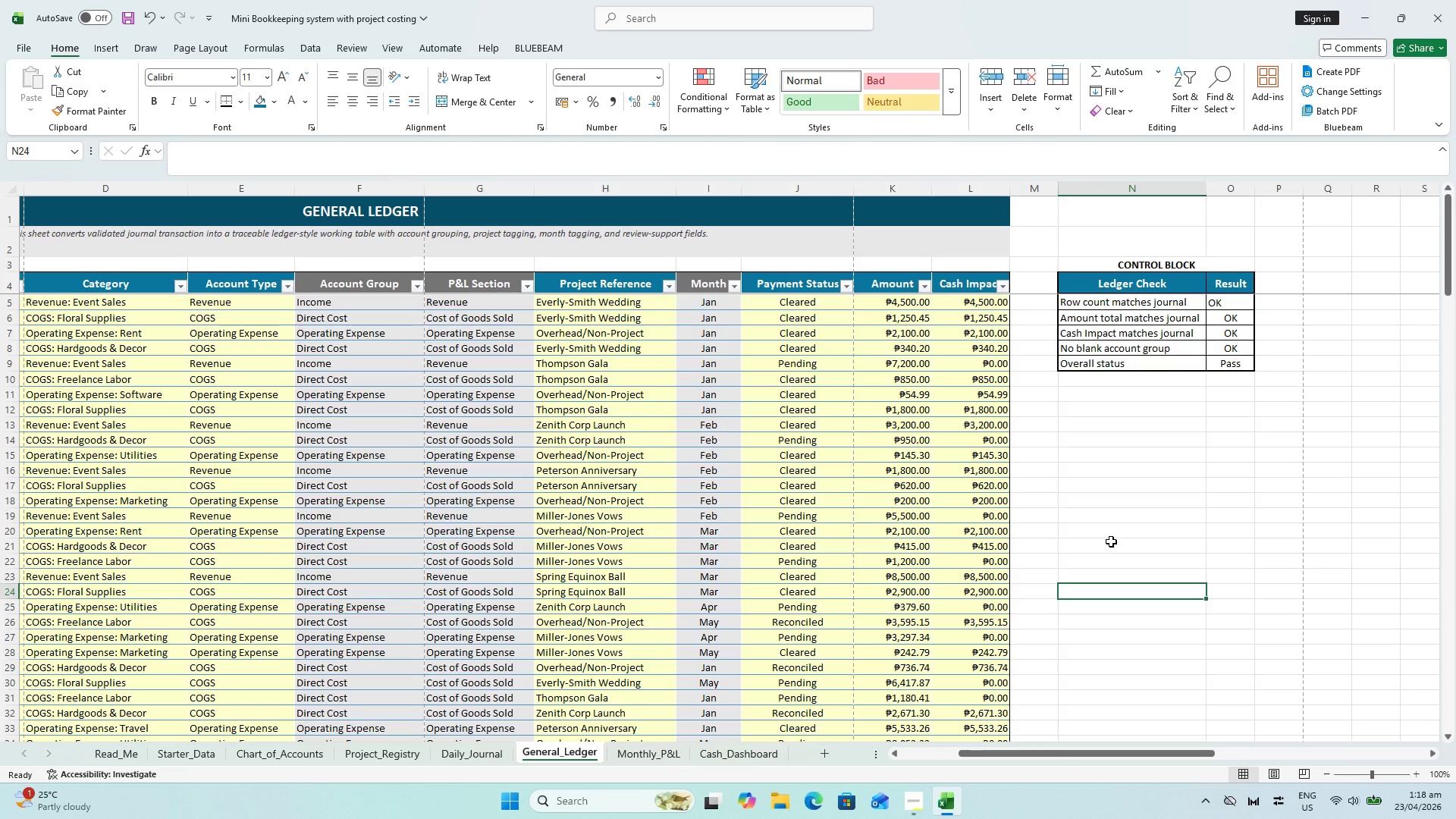 
key(Control+ControlLeft)
 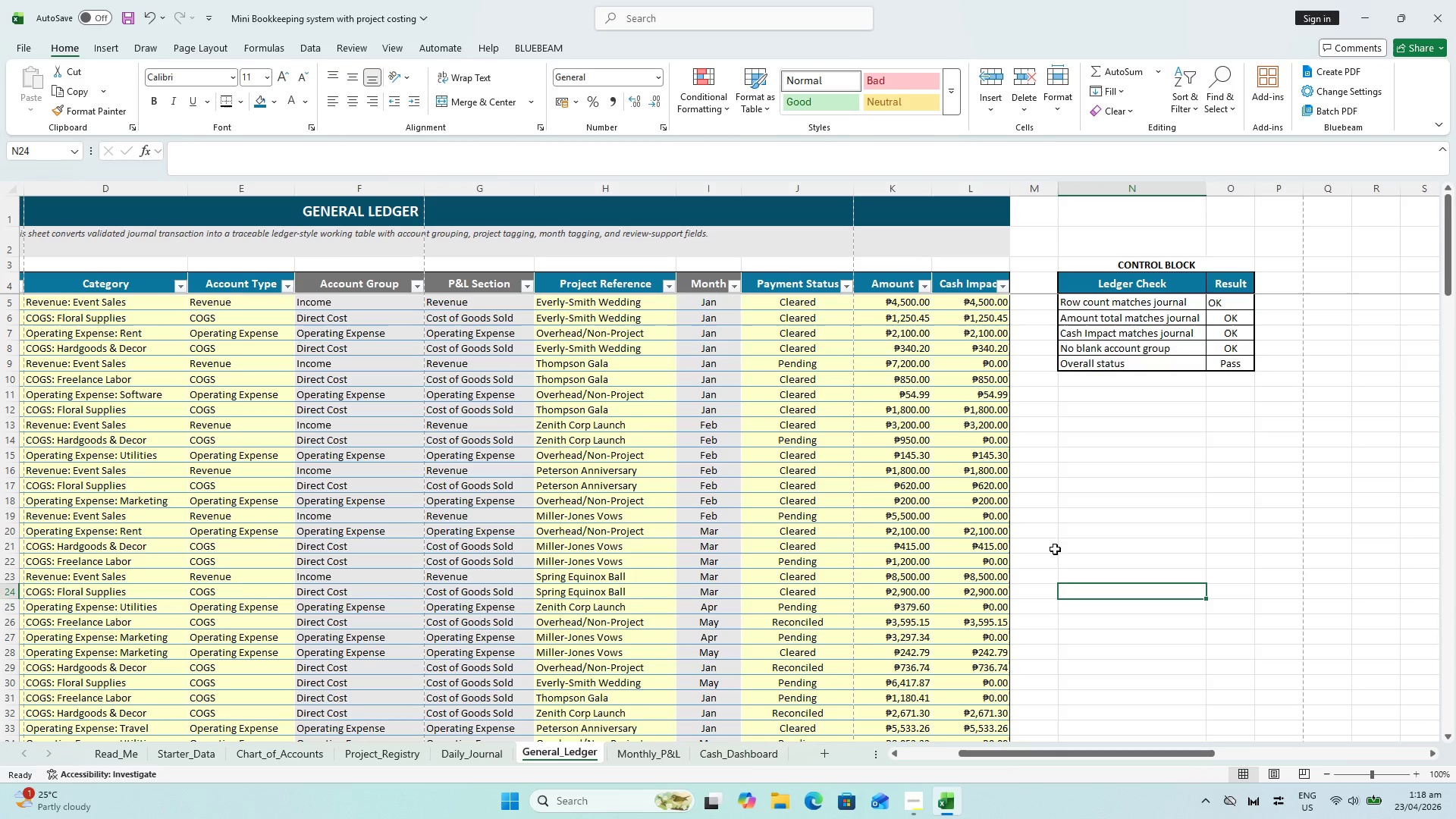 
key(Control+S)
 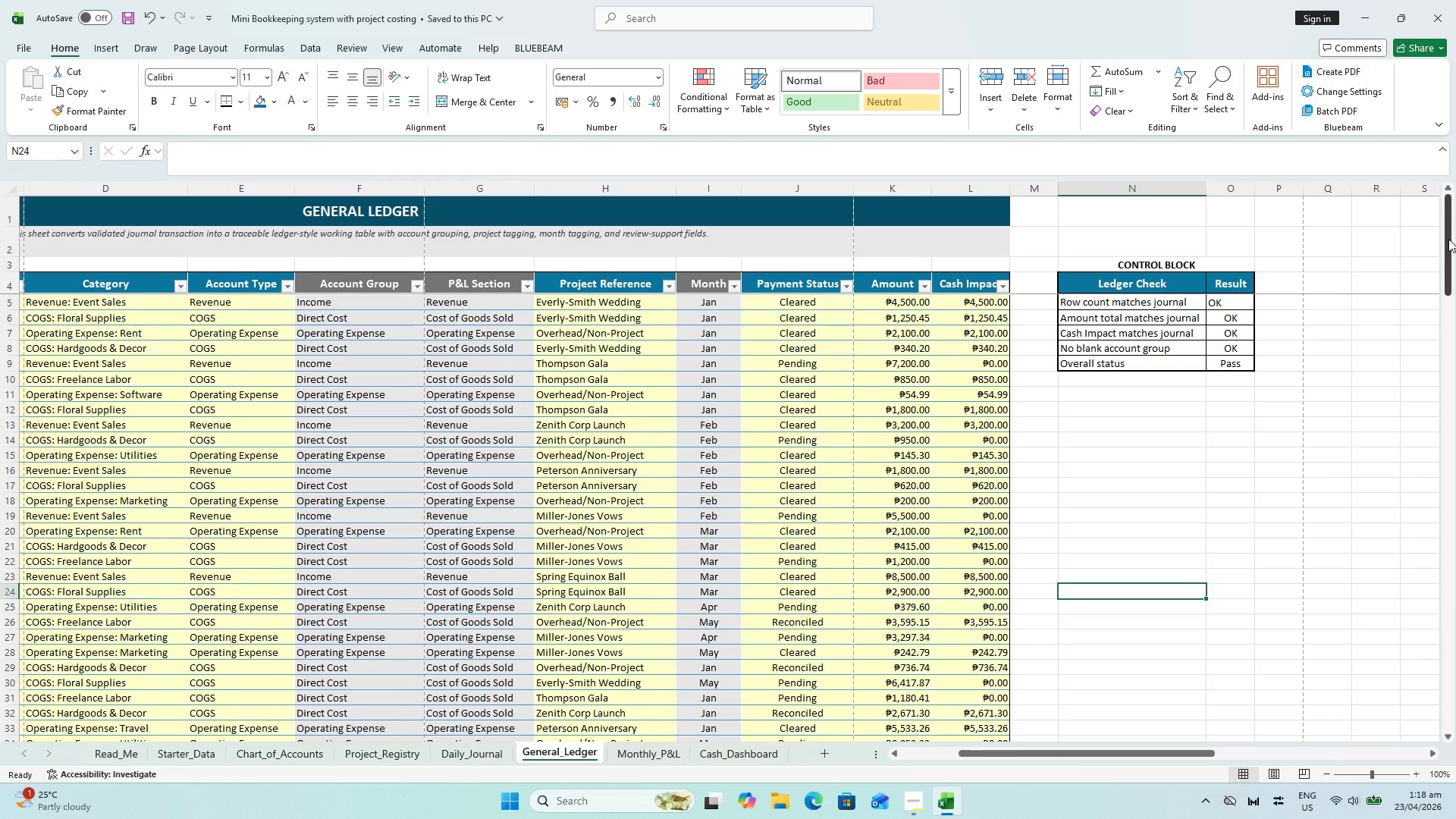 
left_click_drag(start_coordinate=[1448, 240], to_coordinate=[1355, 780])
 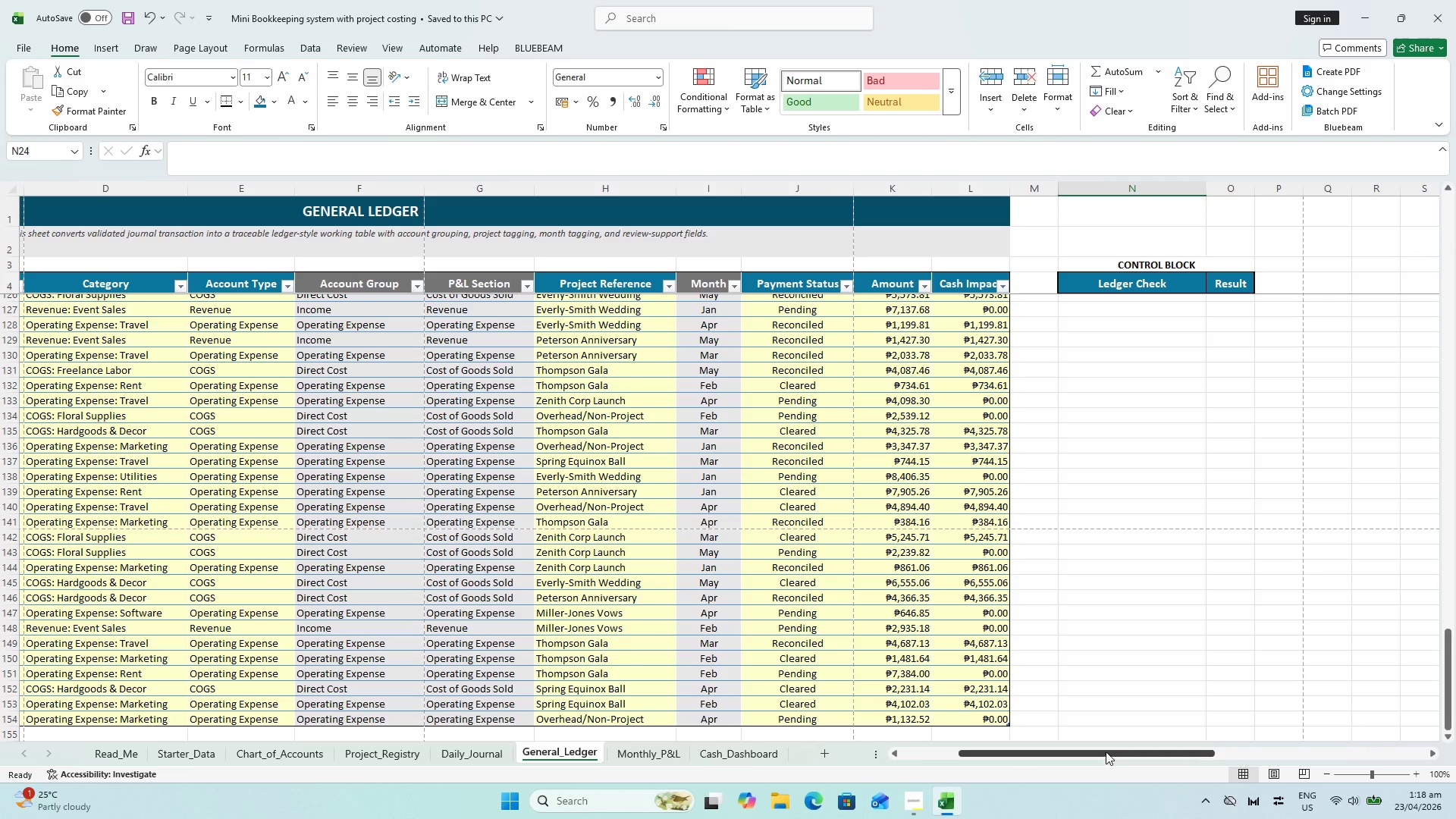 
scroll: coordinate [17, 545], scroll_direction: down, amount: 5.0
 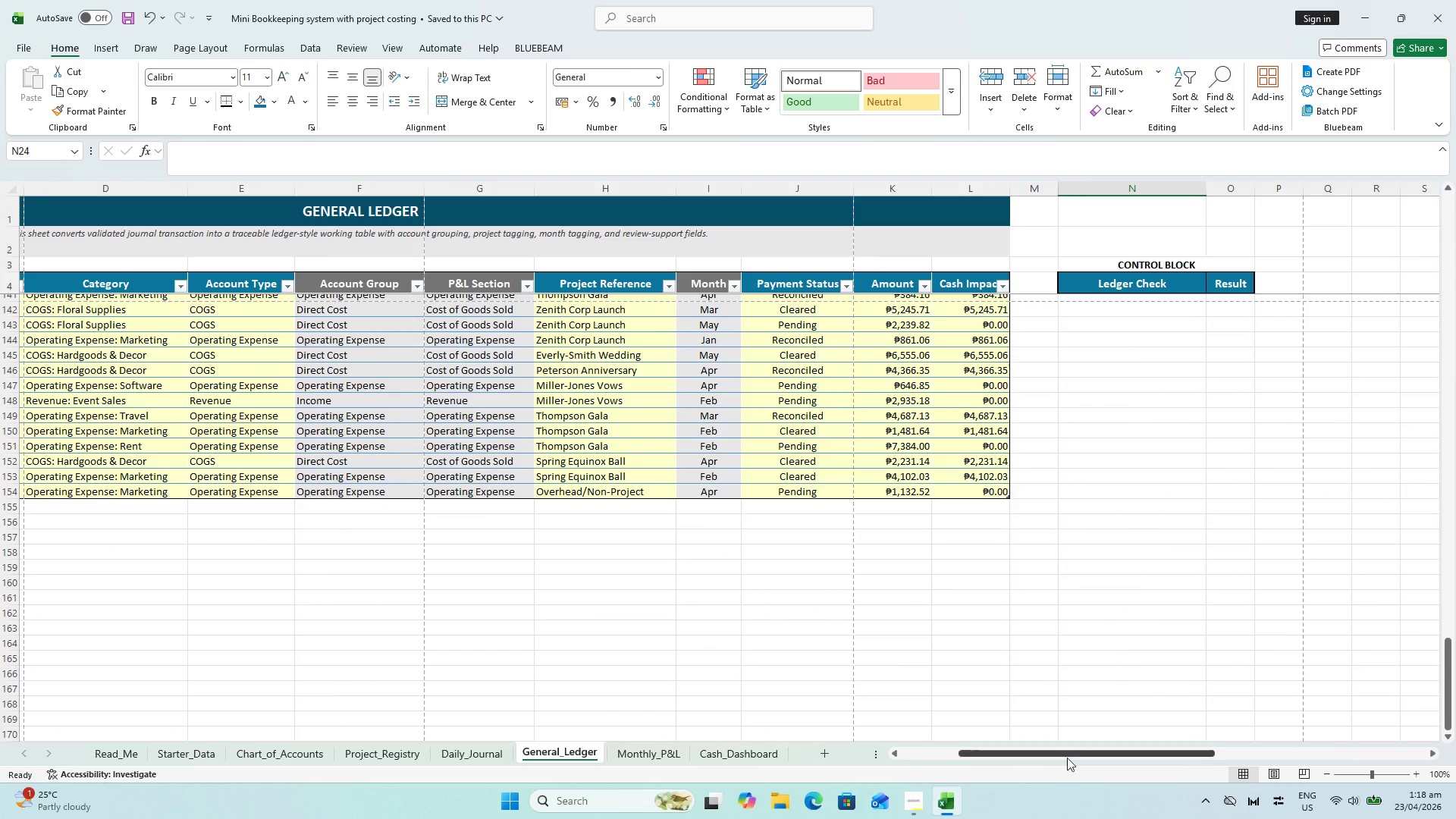 
left_click_drag(start_coordinate=[1063, 752], to_coordinate=[198, 679])
 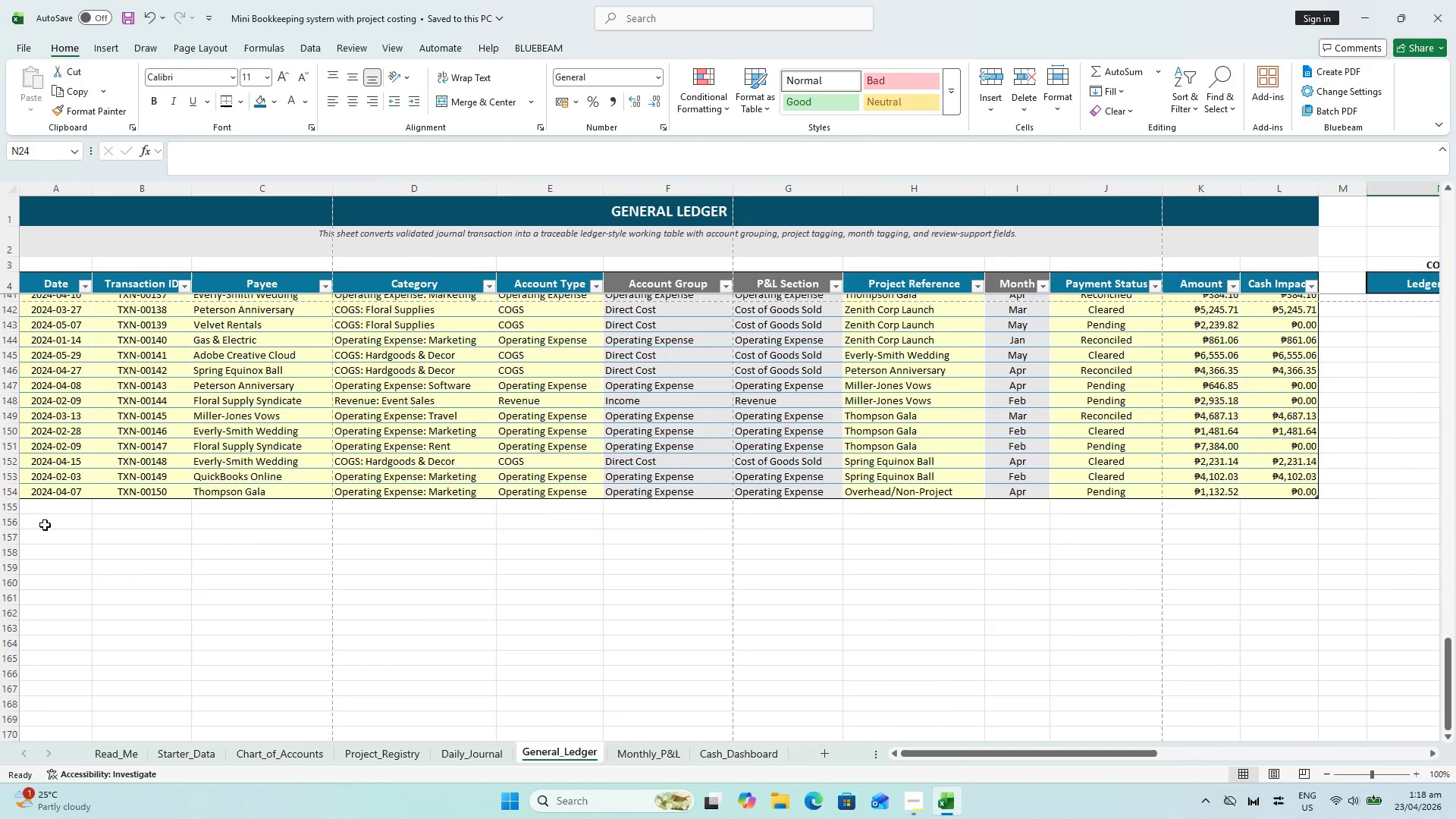 
left_click([40, 526])
 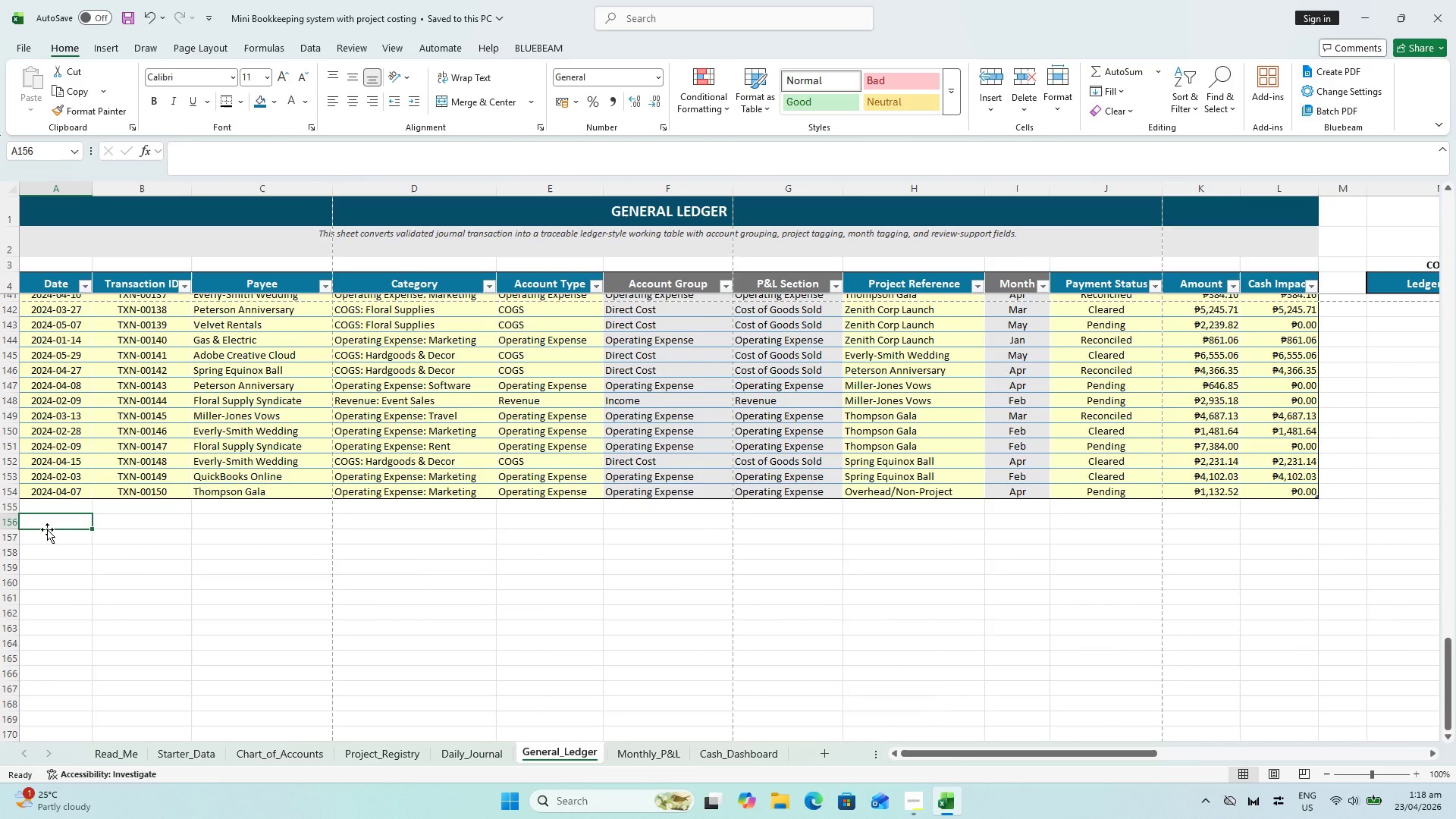 
type(Generas)
key(Backspace)
type(l Note: Tihs)
key(Backspace)
key(Backspace)
key(Backspace)
type(his General Ledger is a ledger-style working vbiew built  directly from the validated Daily Journal. It preserves traca)
key(Backspace)
type(eability by keeping eacv)
key(Backspace)
type(h transaction visible while adding aco)
key(Backspace)
type(count grouping and reporting tags needed for later monthly summaries and dashboard analysis.)
 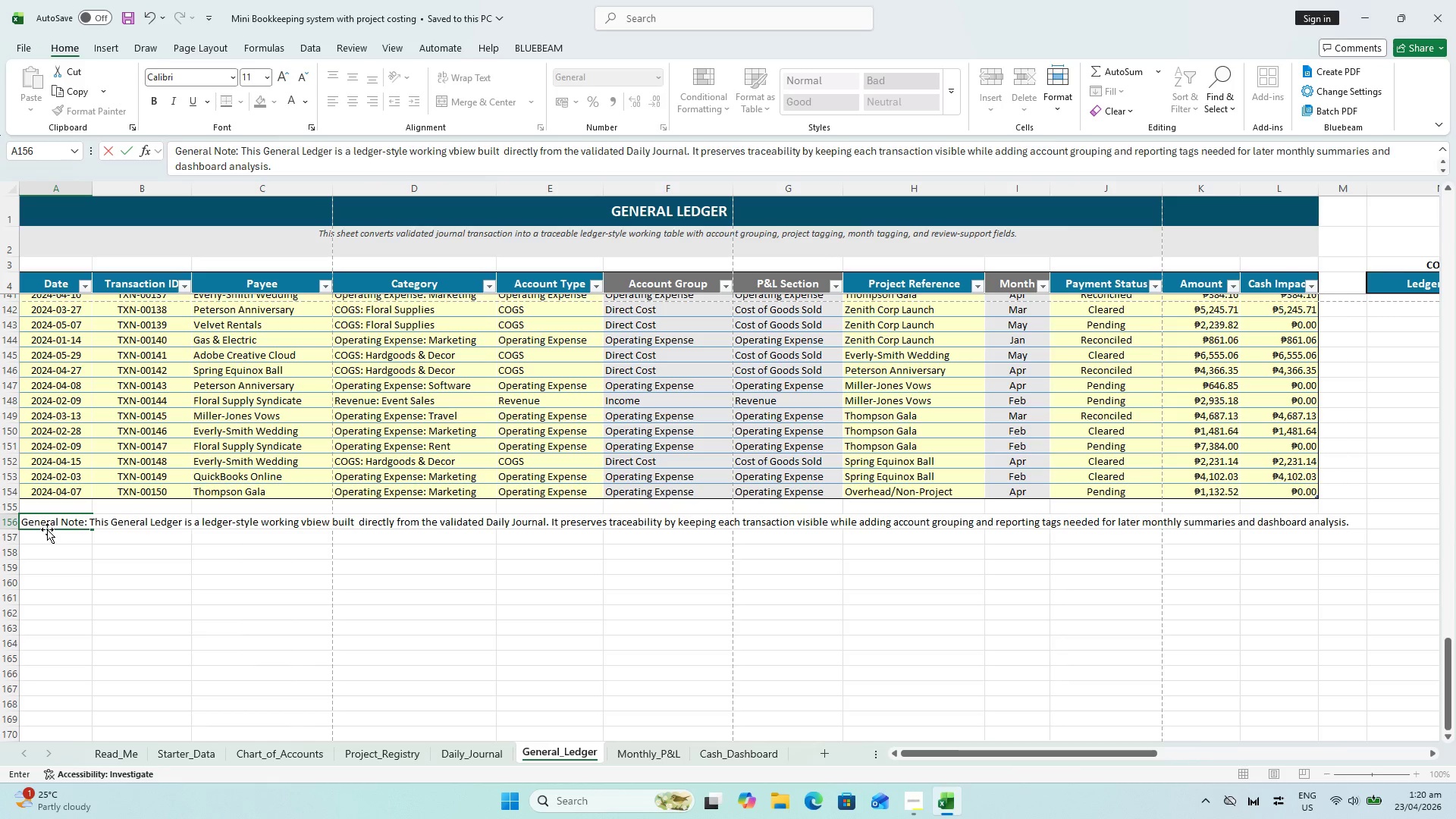 
key(Enter)
 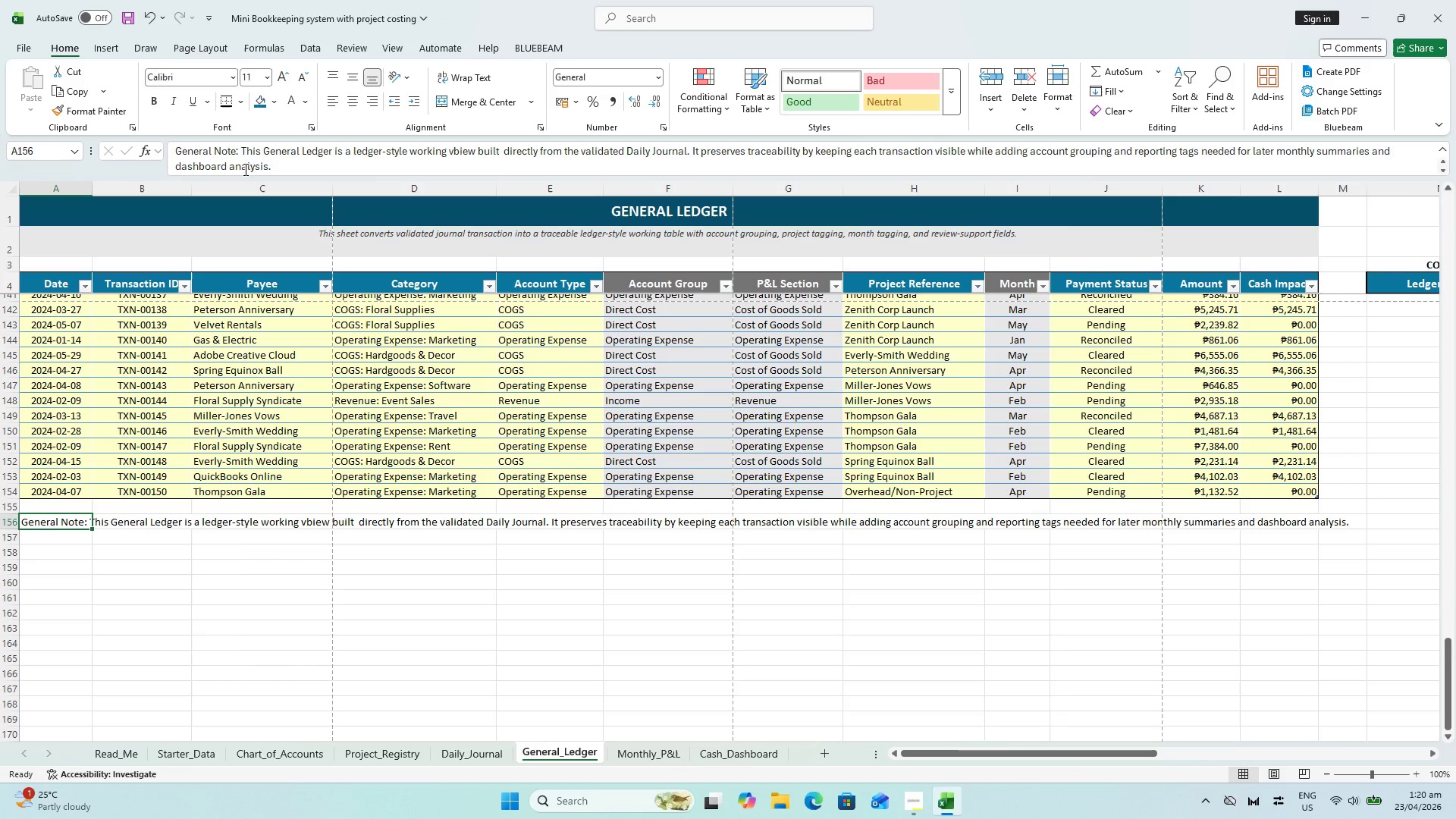 
left_click_drag(start_coordinate=[237, 149], to_coordinate=[125, 118])
 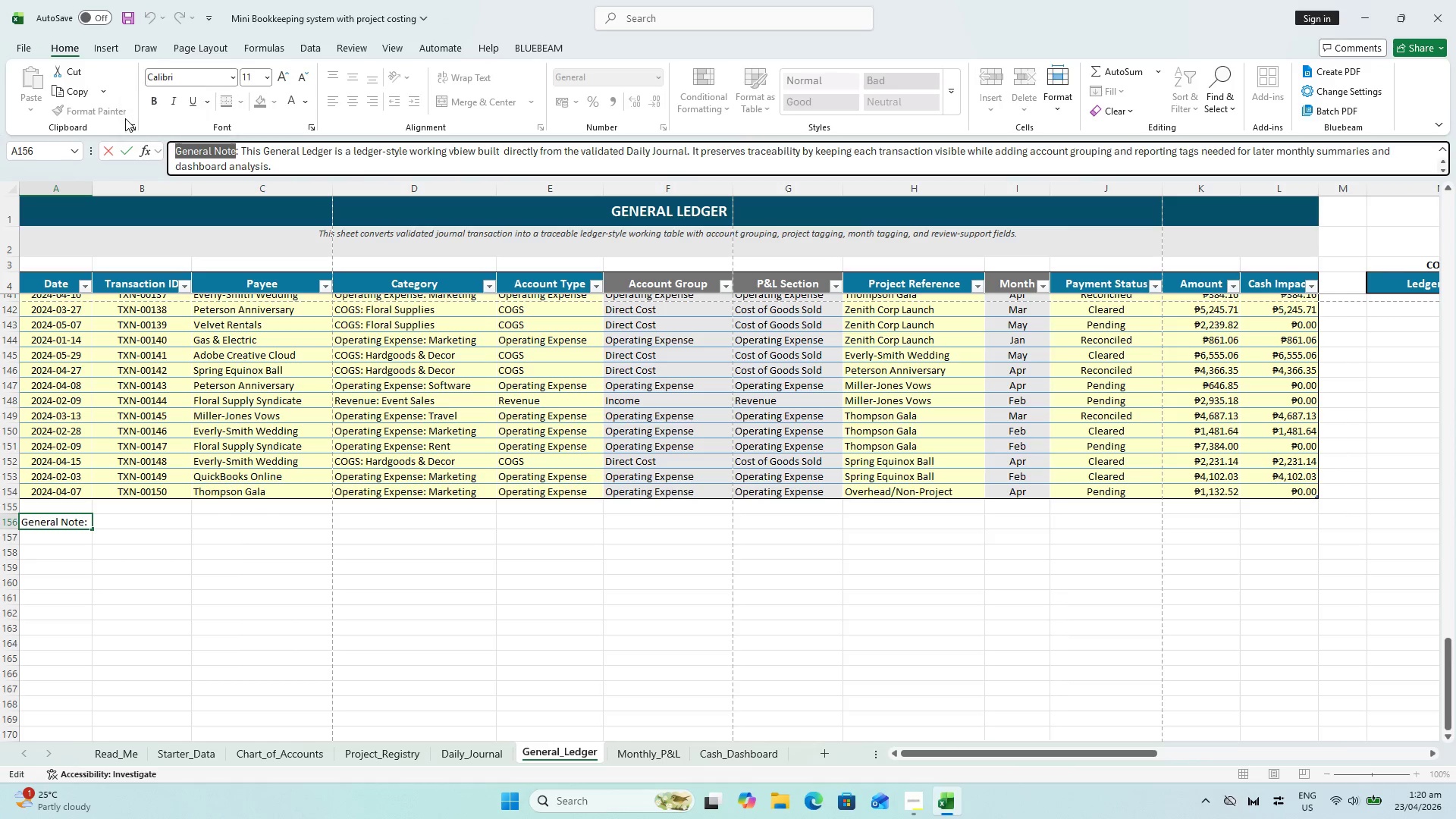 
key(Control+B)
 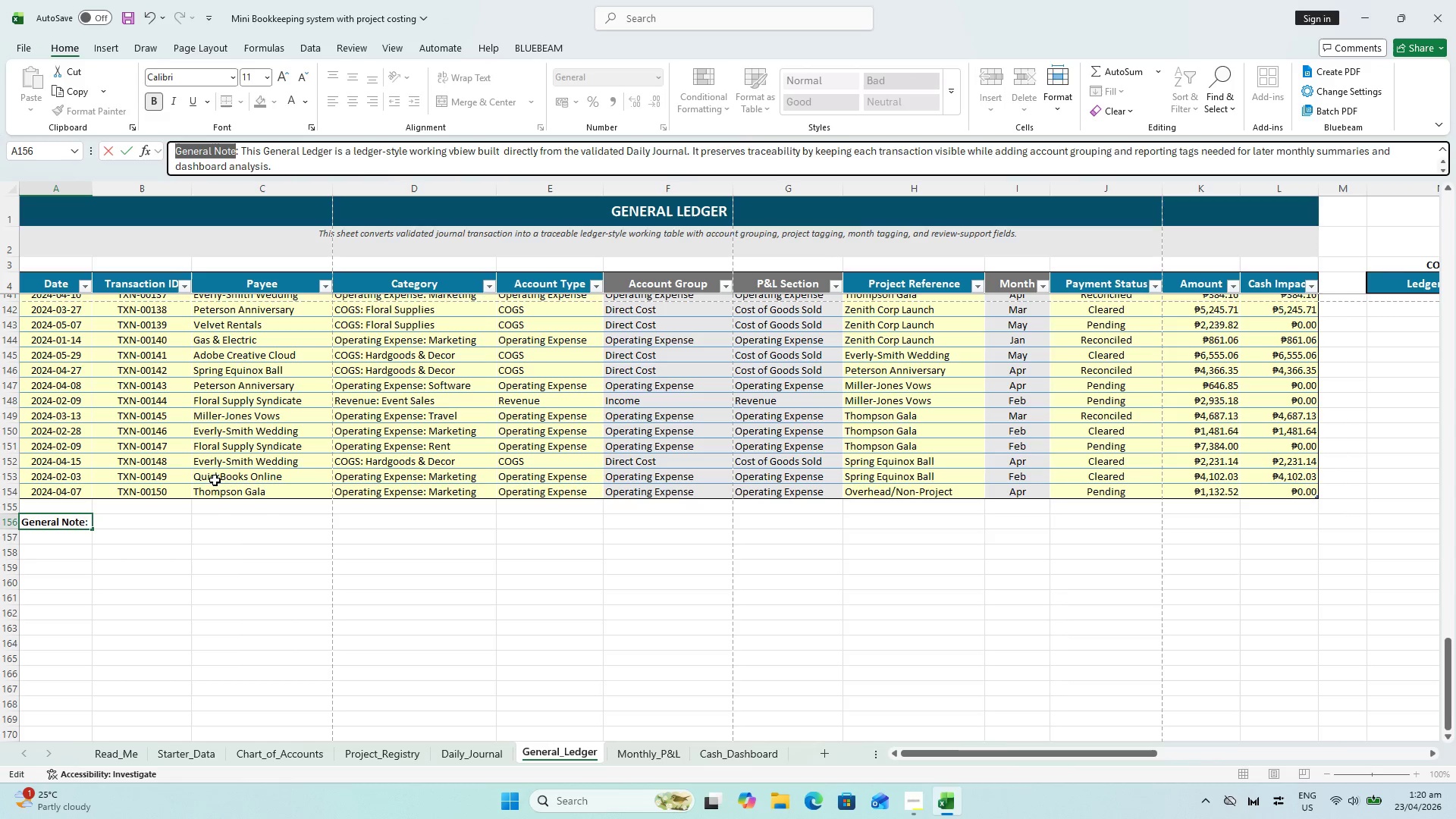 
left_click([212, 487])
 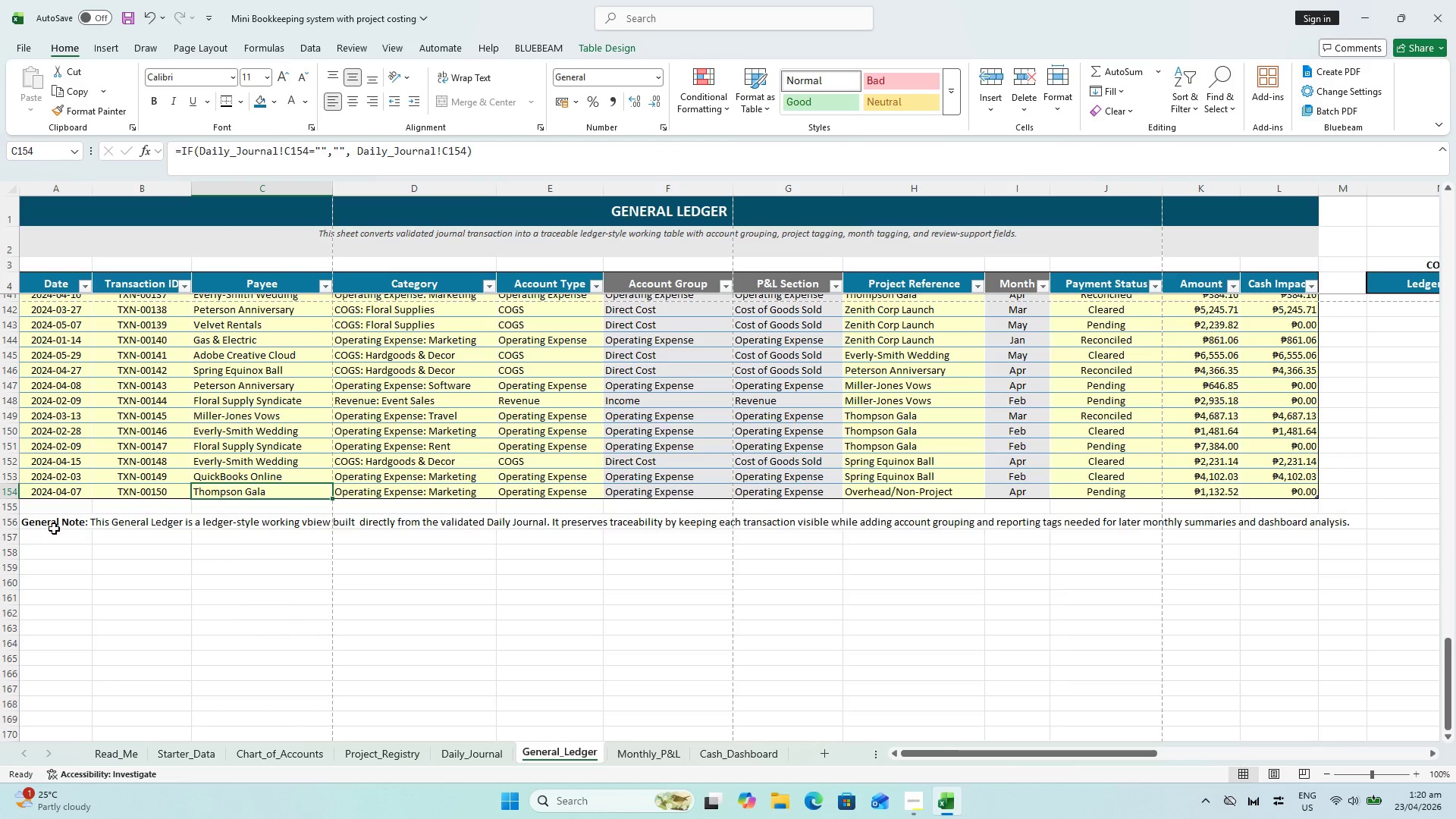 
left_click_drag(start_coordinate=[51, 526], to_coordinate=[1270, 521])
 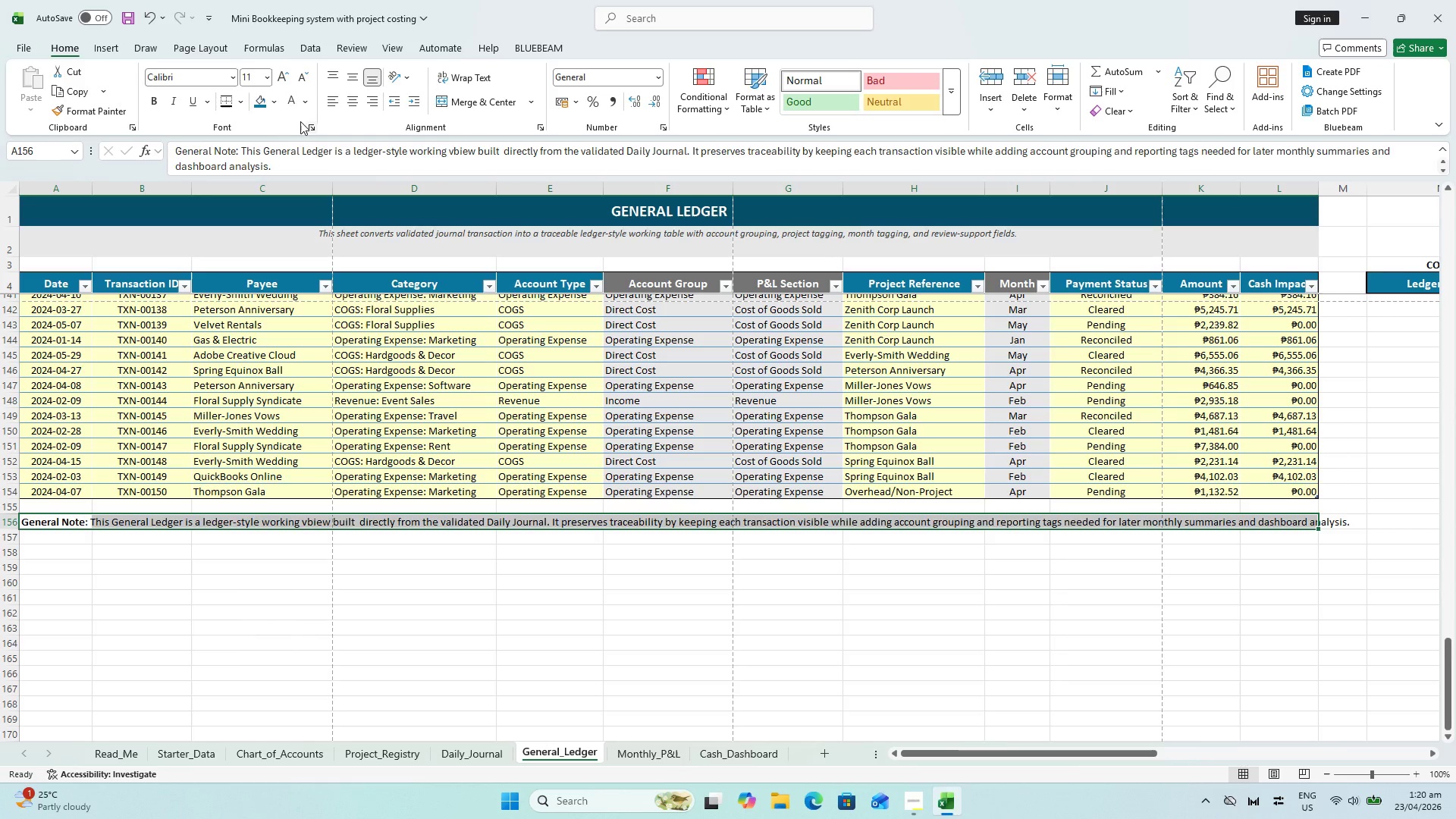 
left_click([308, 76])
 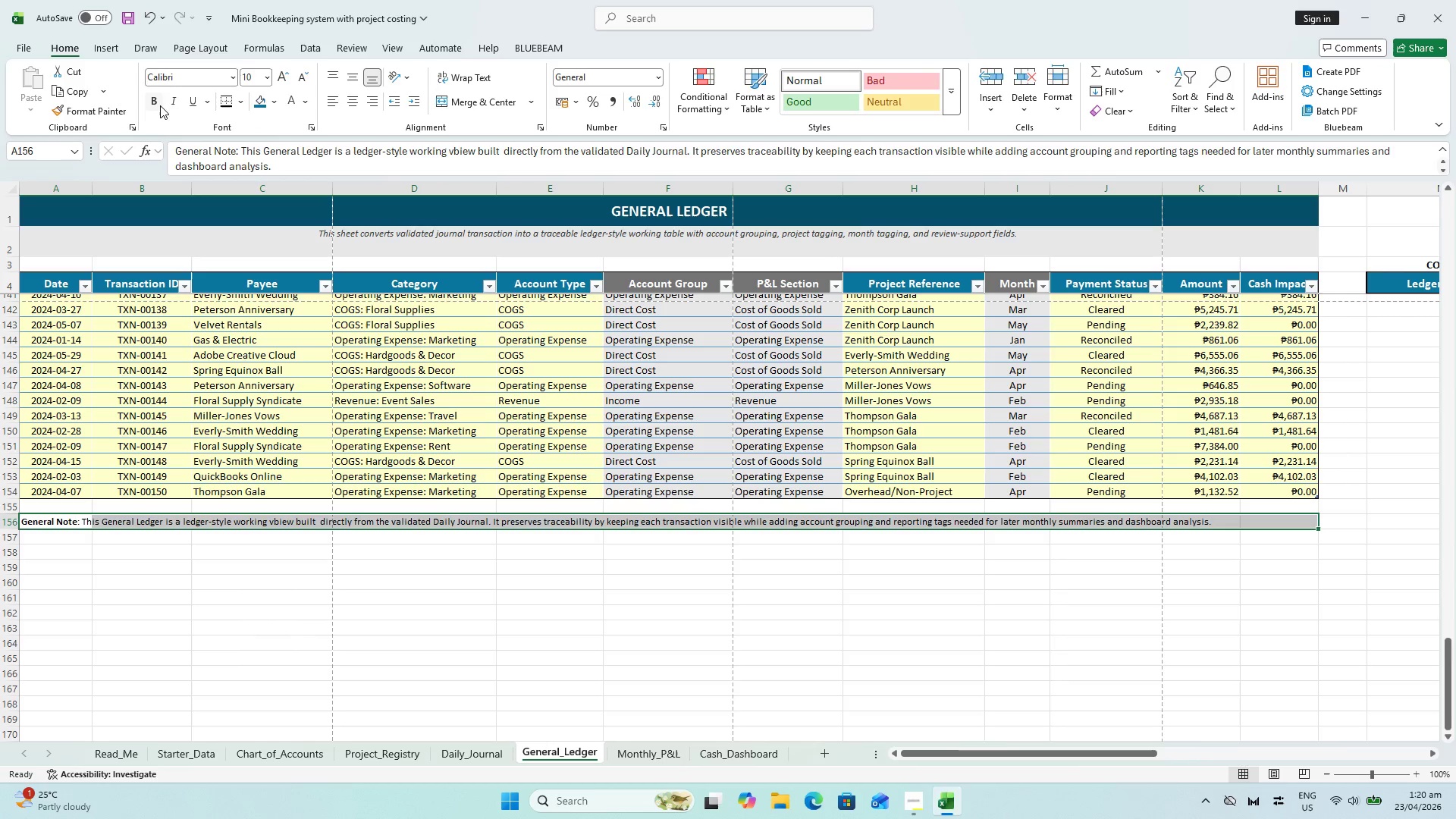 
left_click([169, 101])
 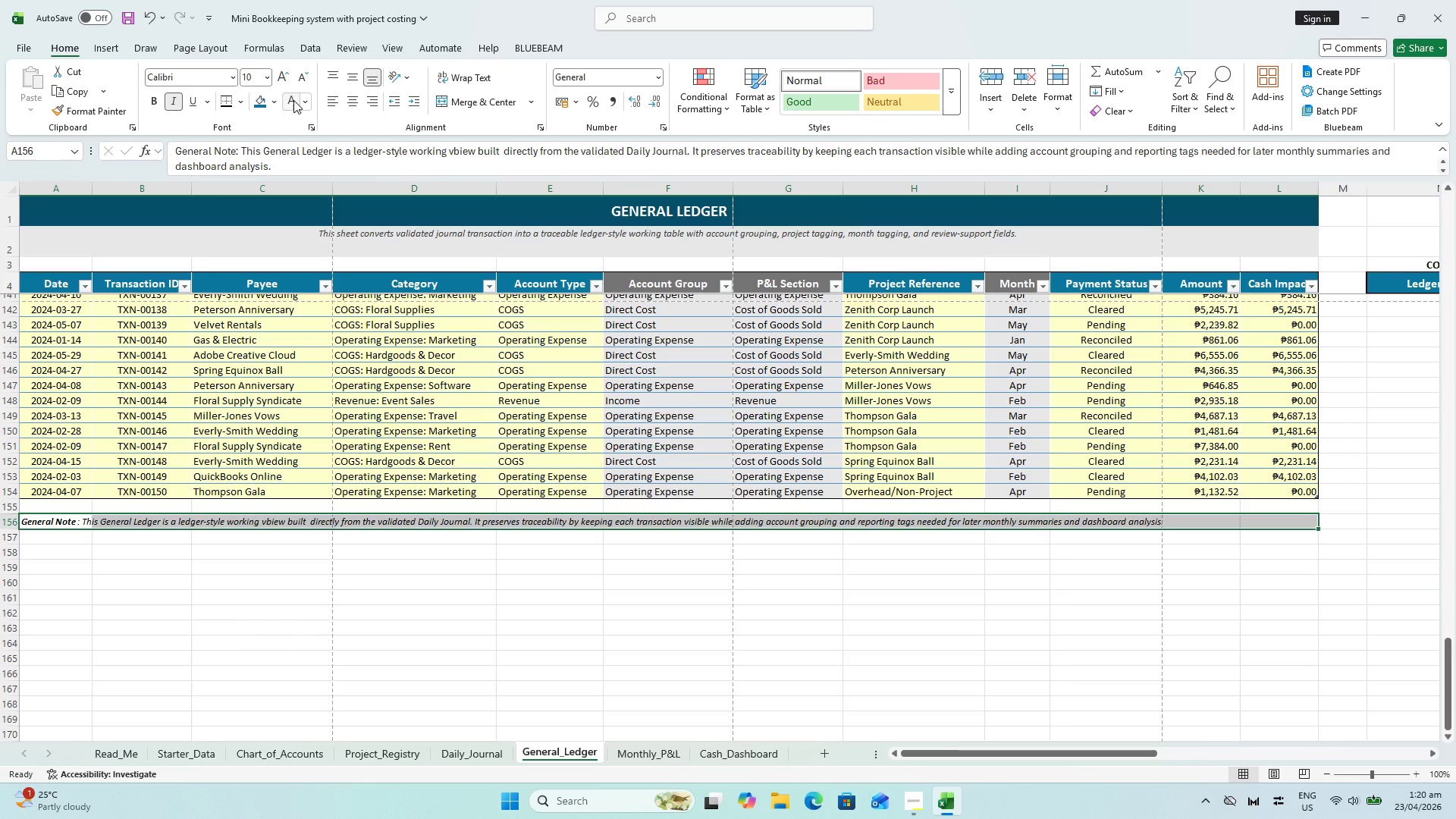 
left_click([303, 102])
 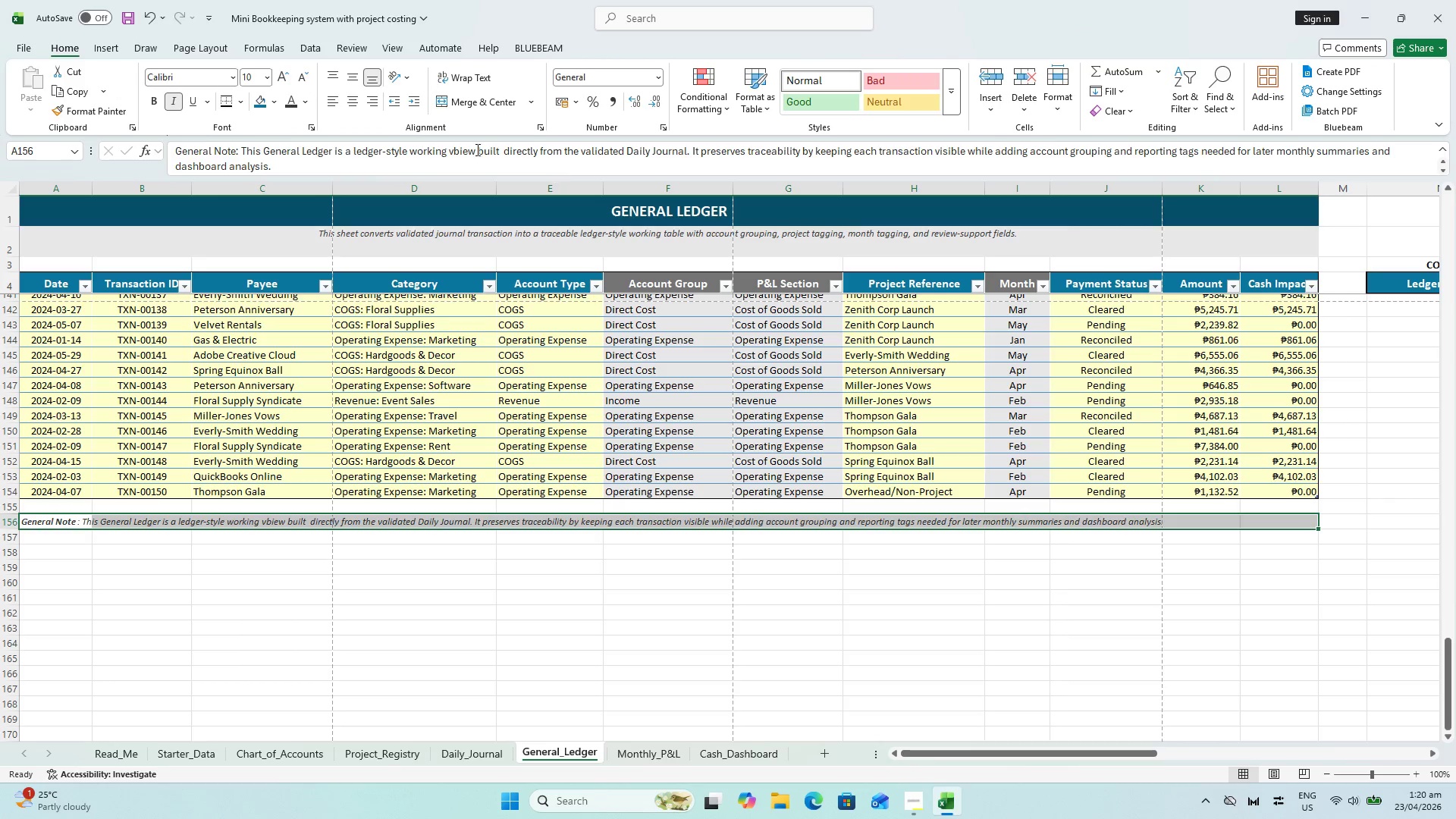 
left_click([273, 105])
 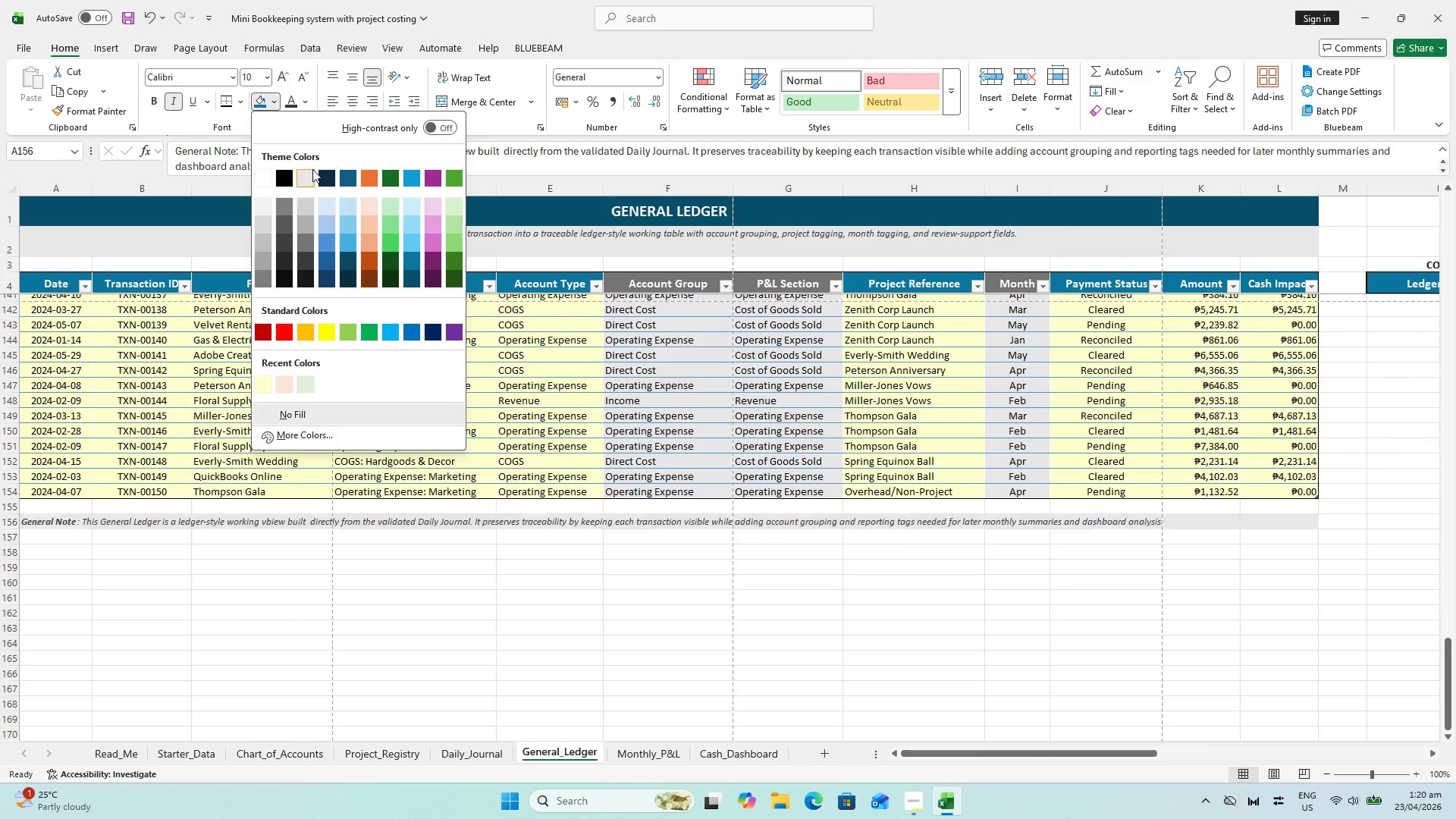 
left_click([307, 179])
 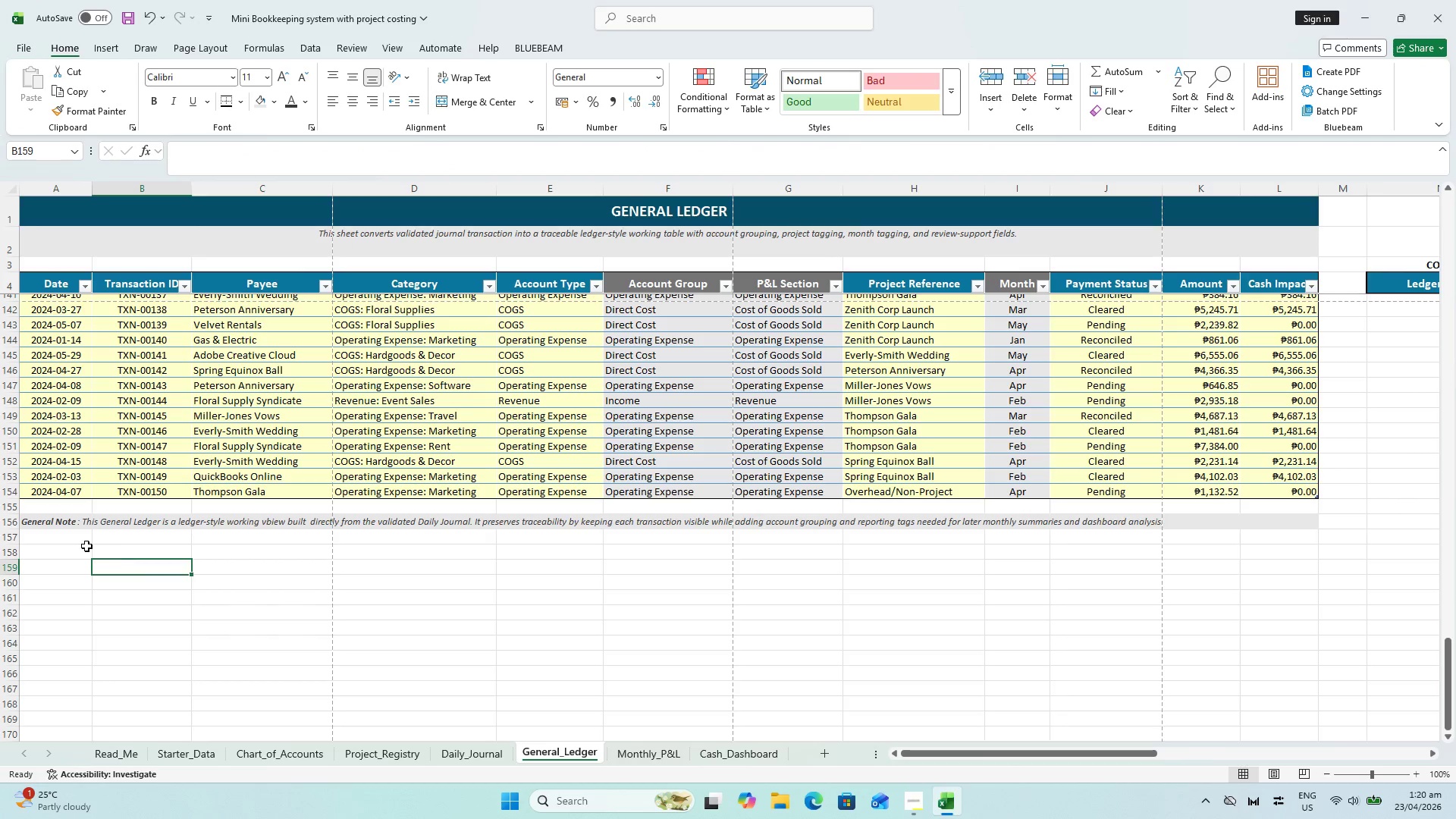 
left_click([71, 536])
 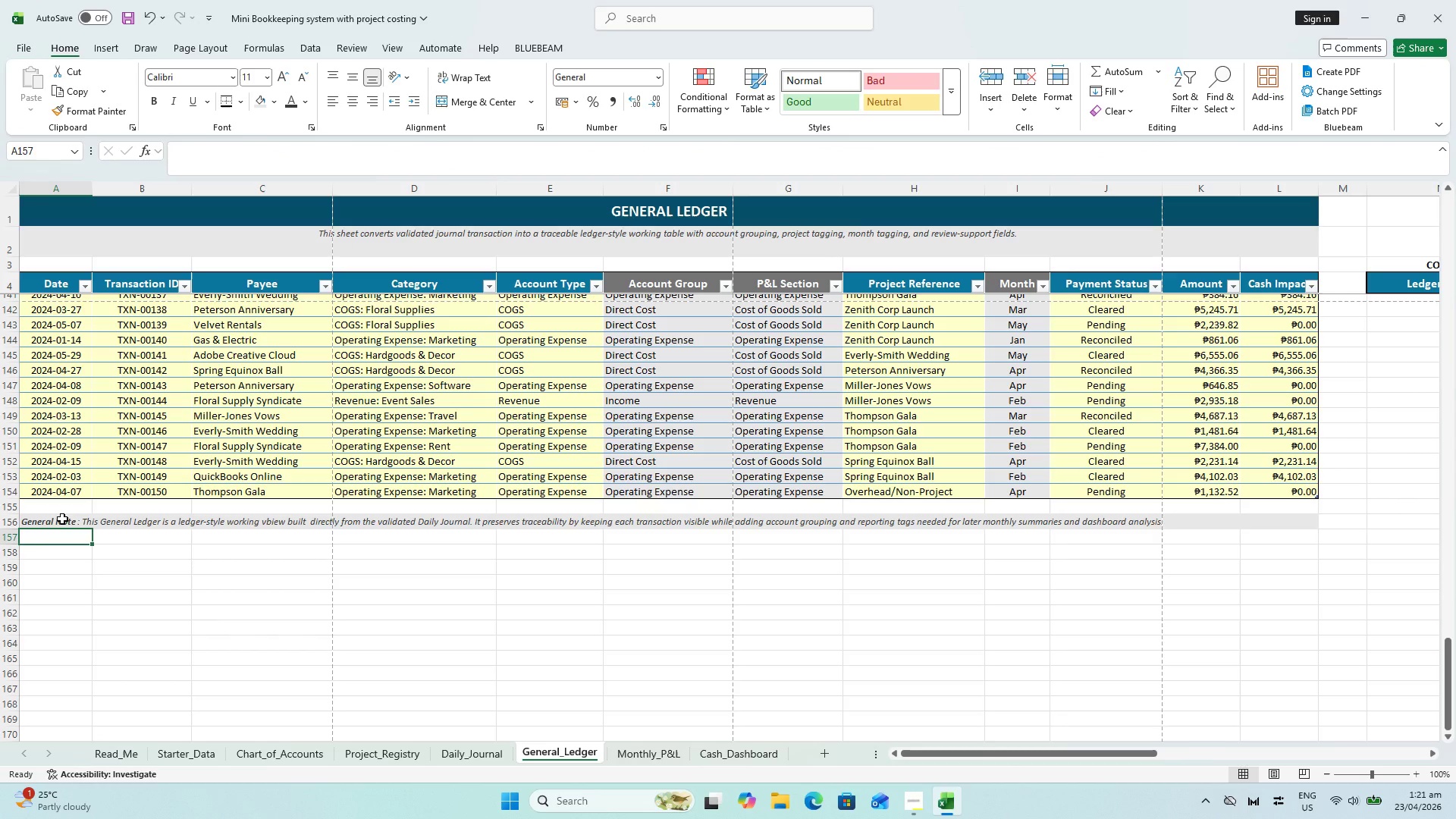 
wait(5.59)
 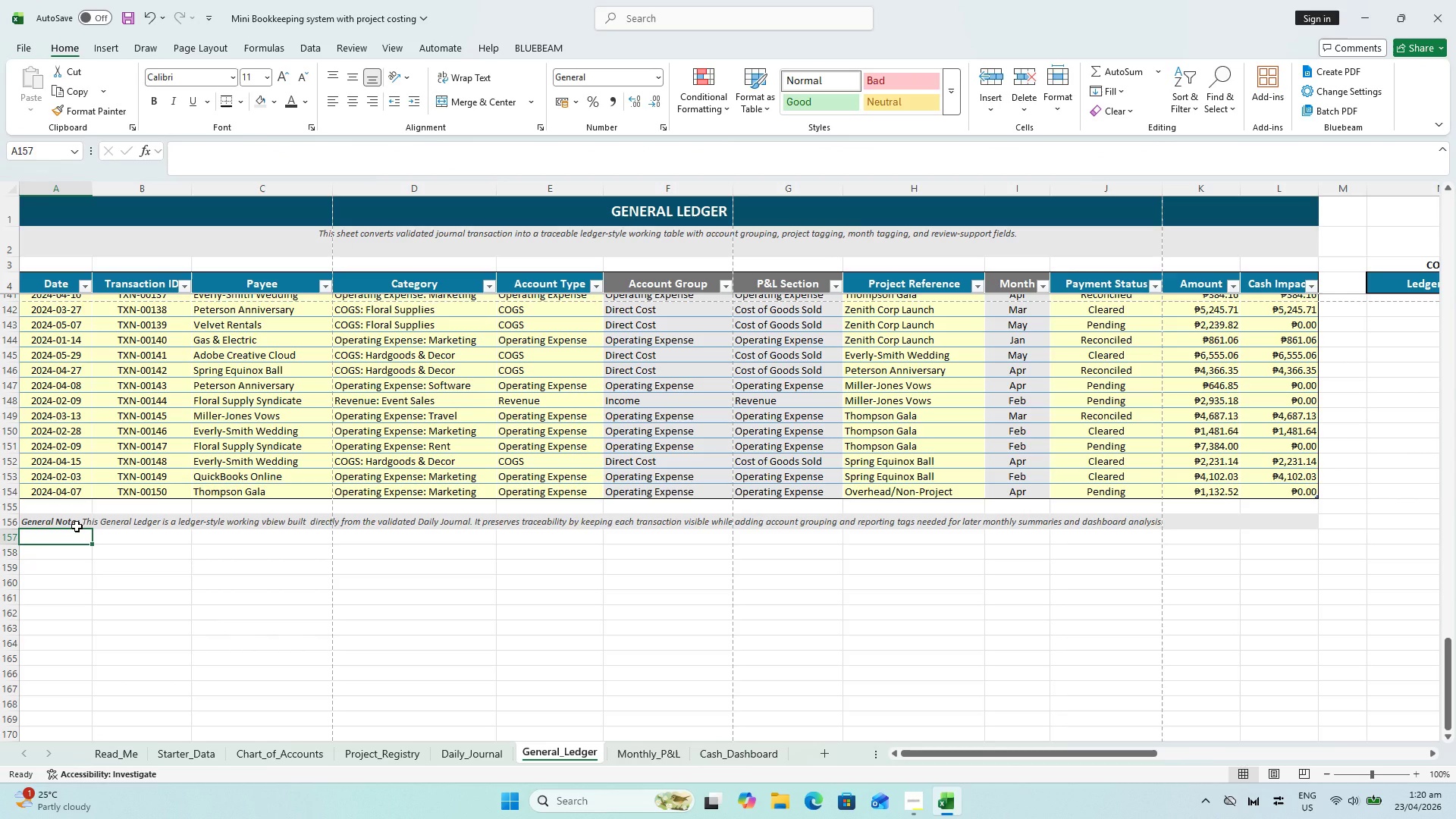 
type(Key Formula Logic: Account Group and P&L Section are retrieved from the Chart of Accounts using XLOOKUP based on the transaction categoy. Month is dervied from the transaction date using TEXT, while ledger cotrol)
key(Backspace)
key(Backspace)
key(Backspace)
key(Backspace)
type(ntrols)
key(Backspace)
type( checks confirm that row counts and totals remain consistent with the DA)
key(Backspace)
type(aily Journal./)
 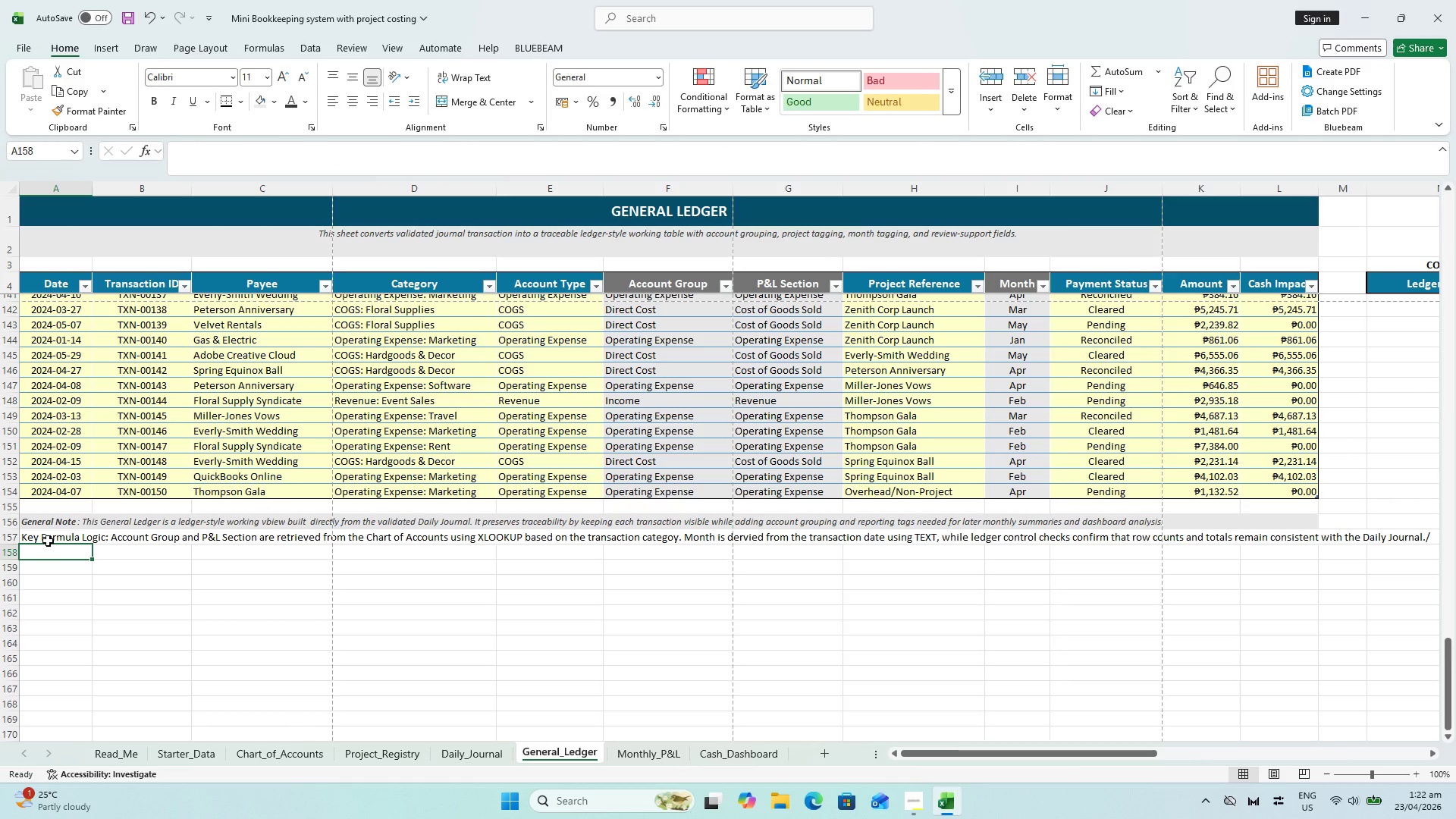 
 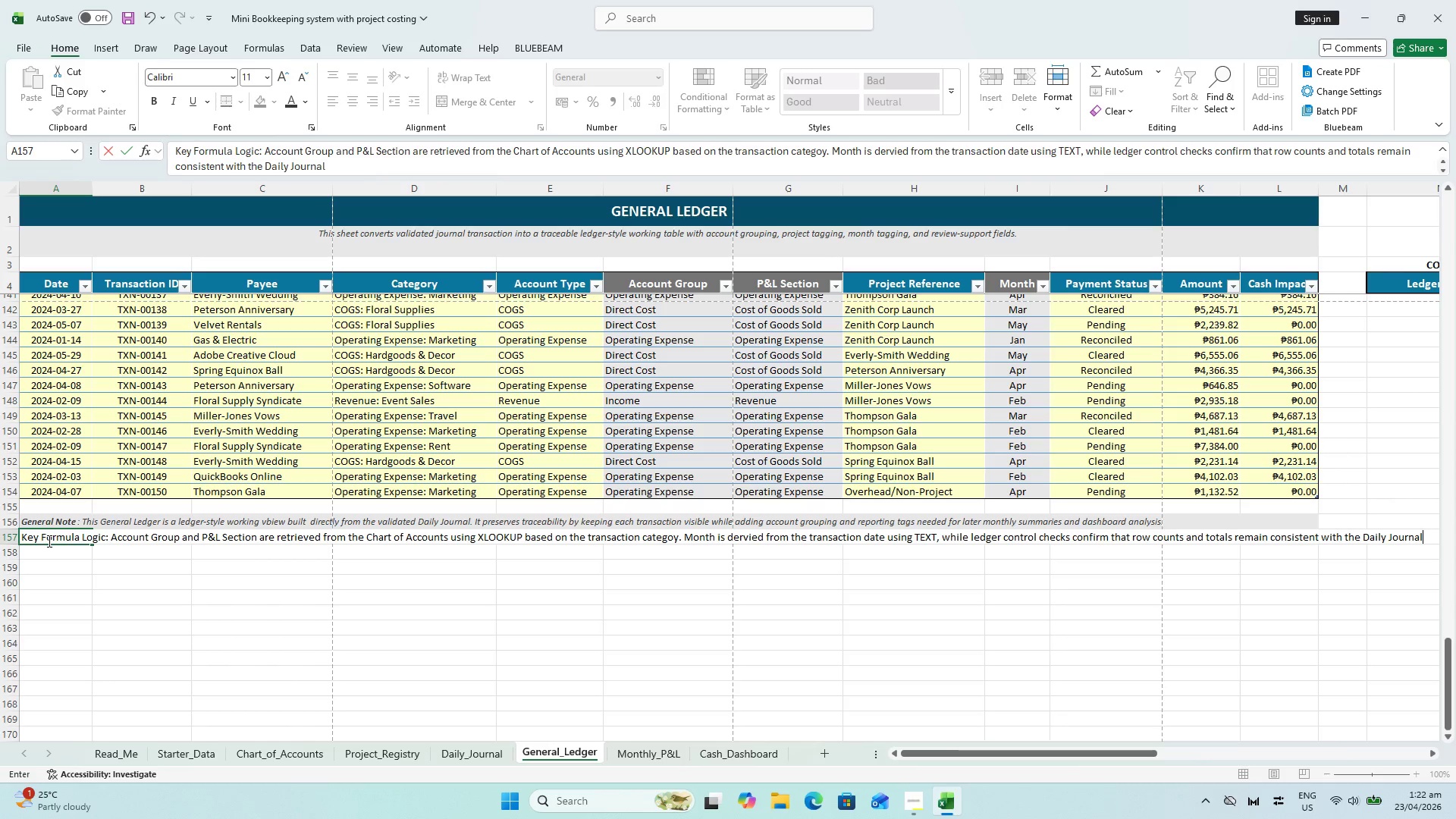 
key(Enter)
 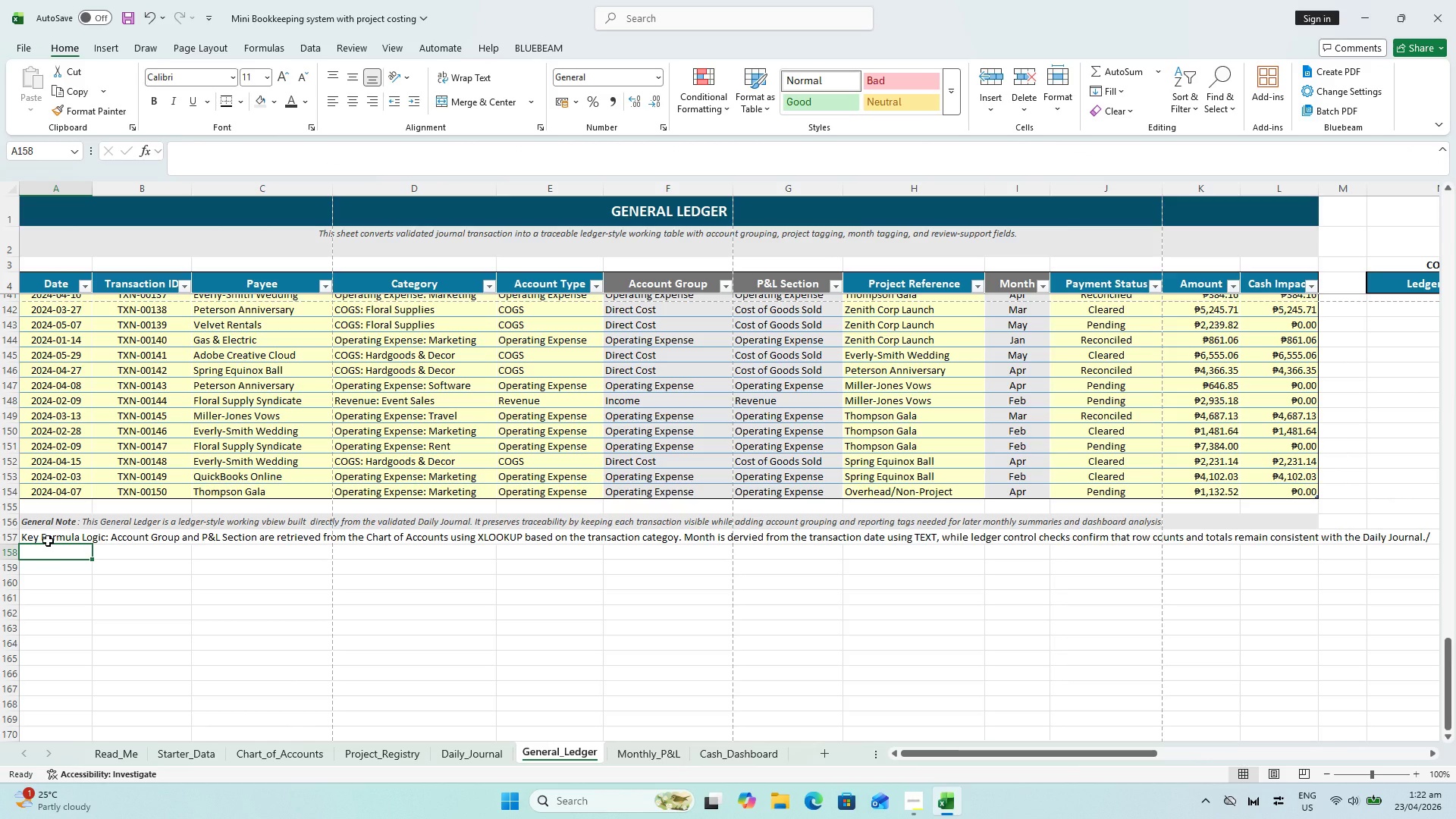 
key(Backspace)
 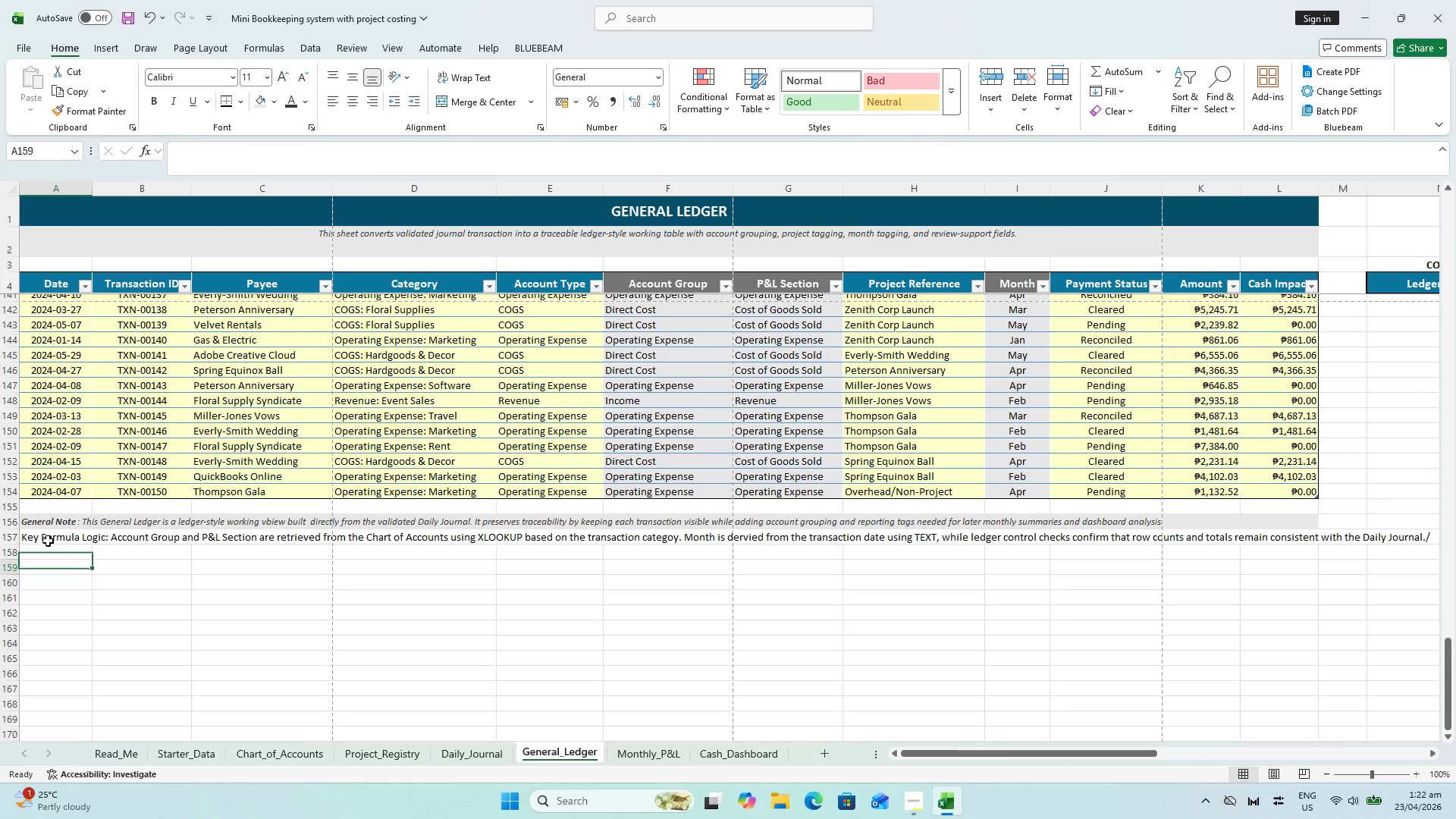 
key(Enter)
 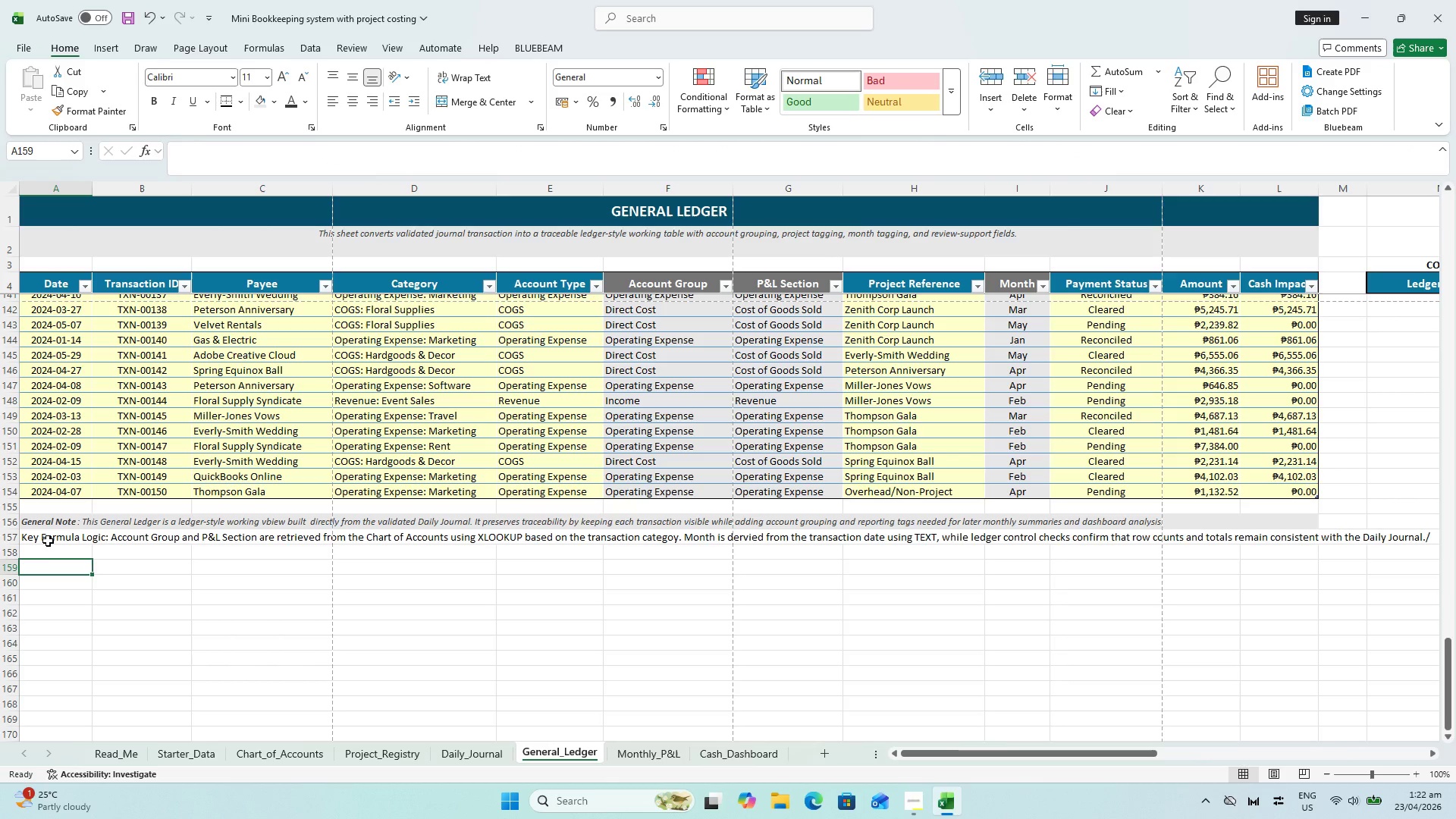 
left_click([48, 541])
 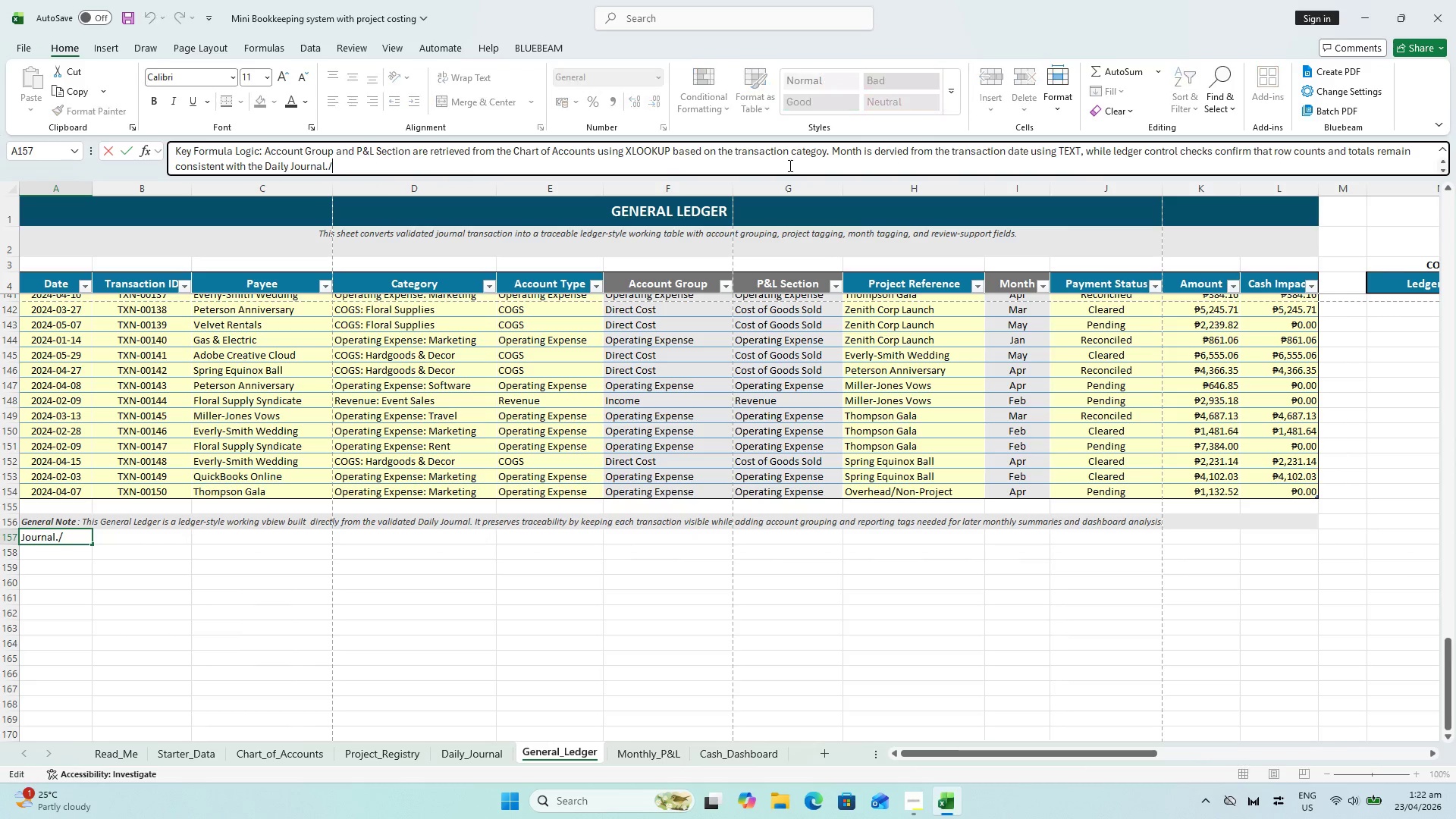 
key(Backspace)
 